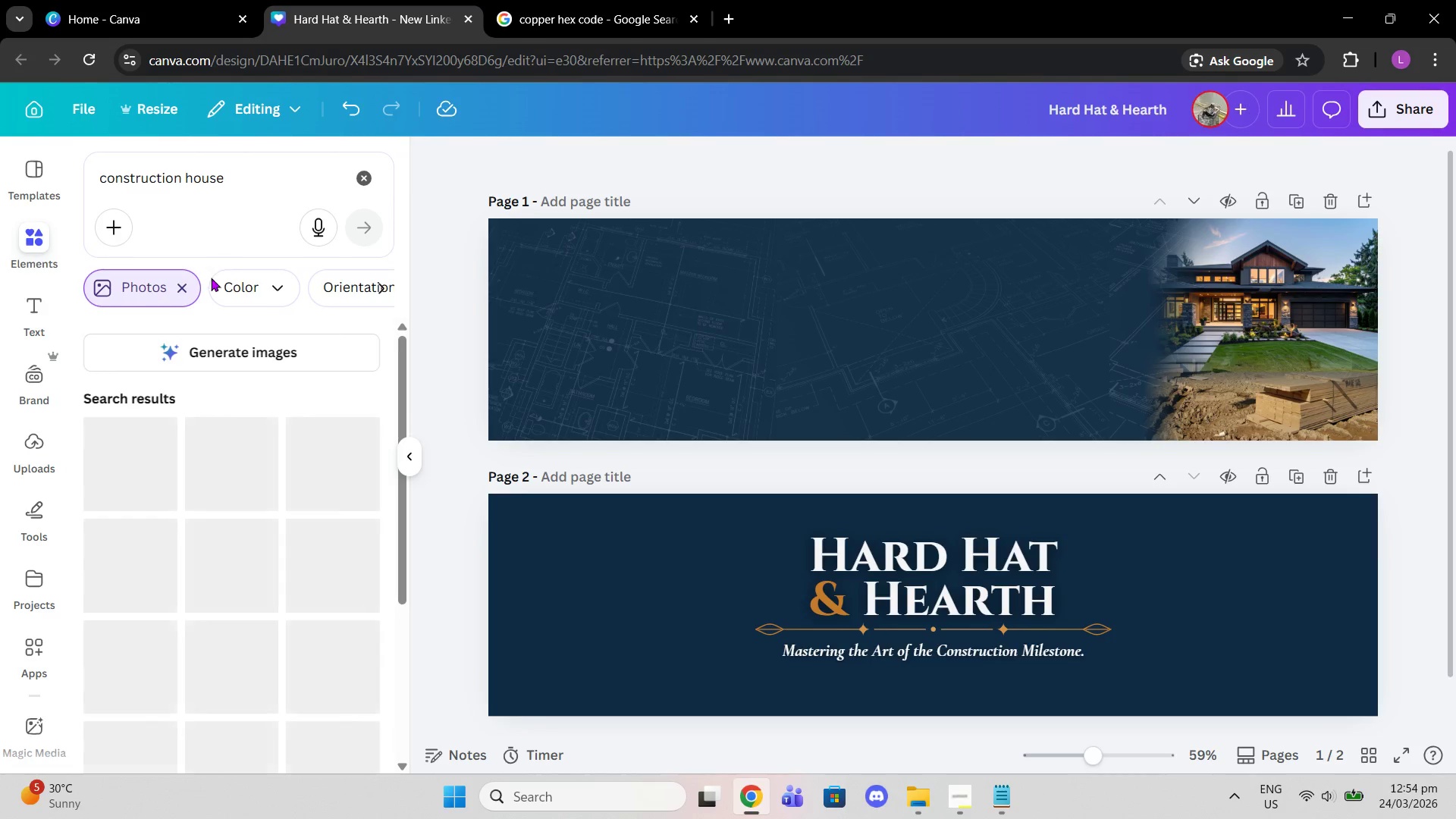 
left_click([185, 300])
 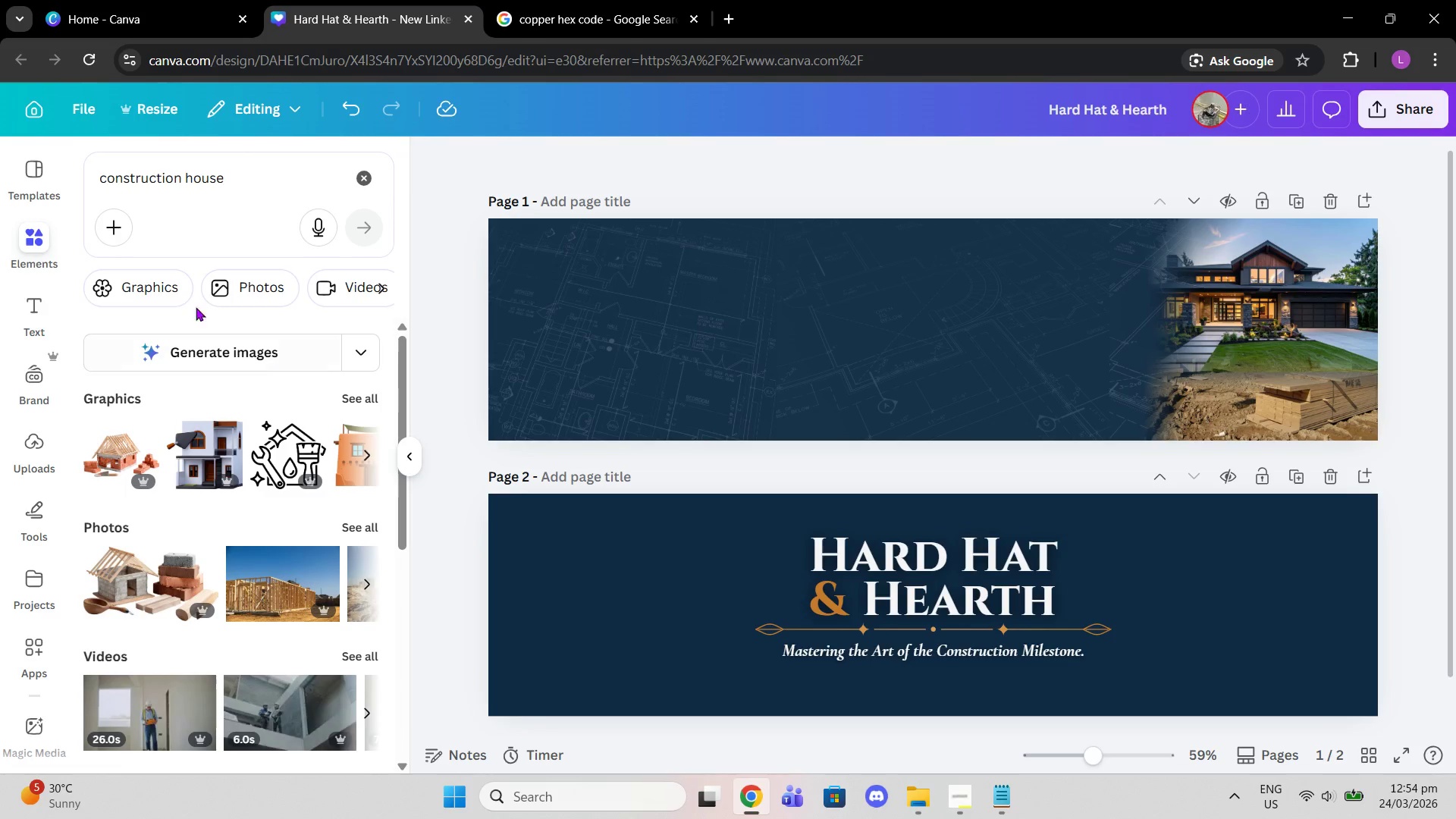 
wait(5.16)
 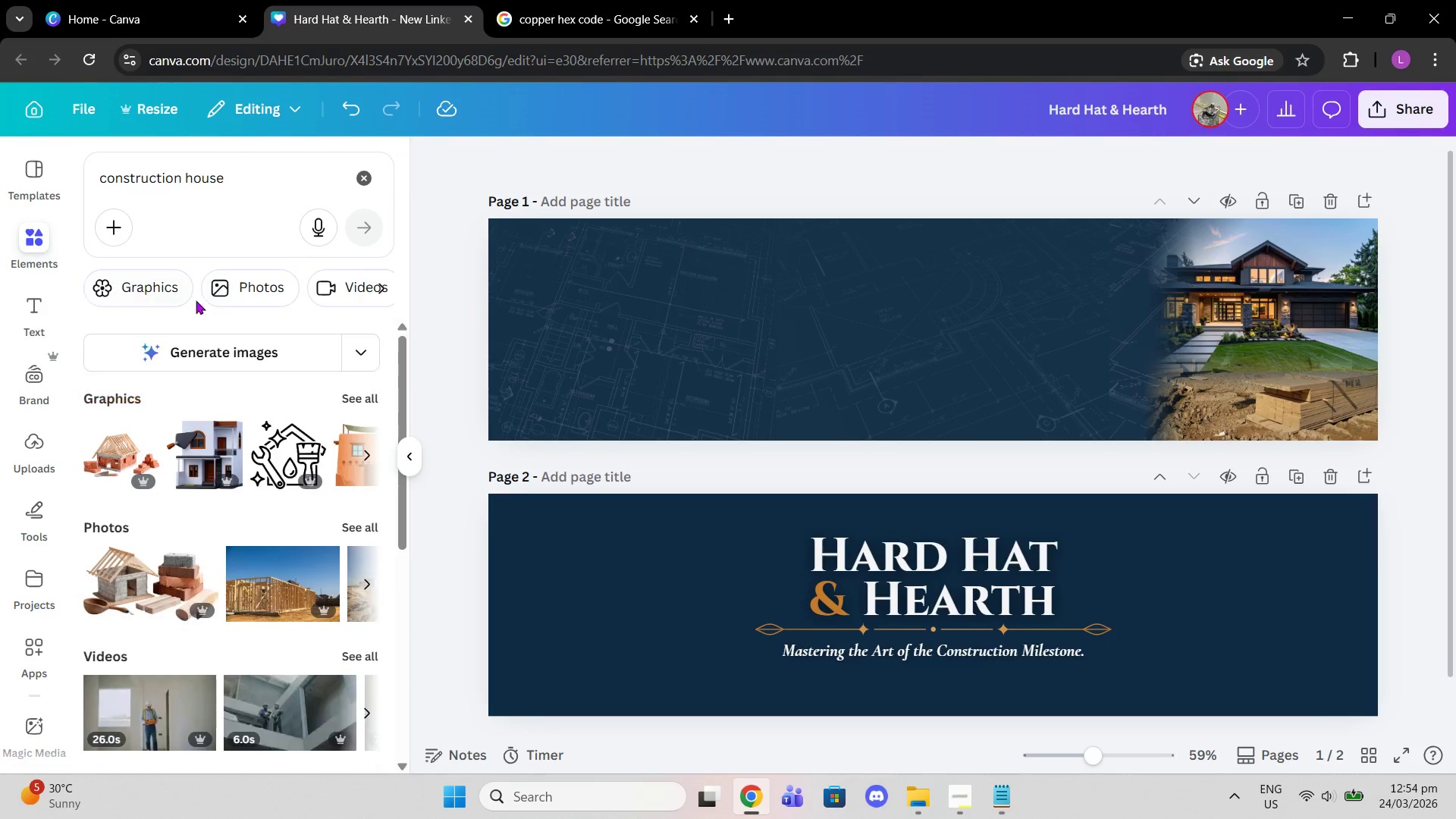 
left_click([369, 177])
 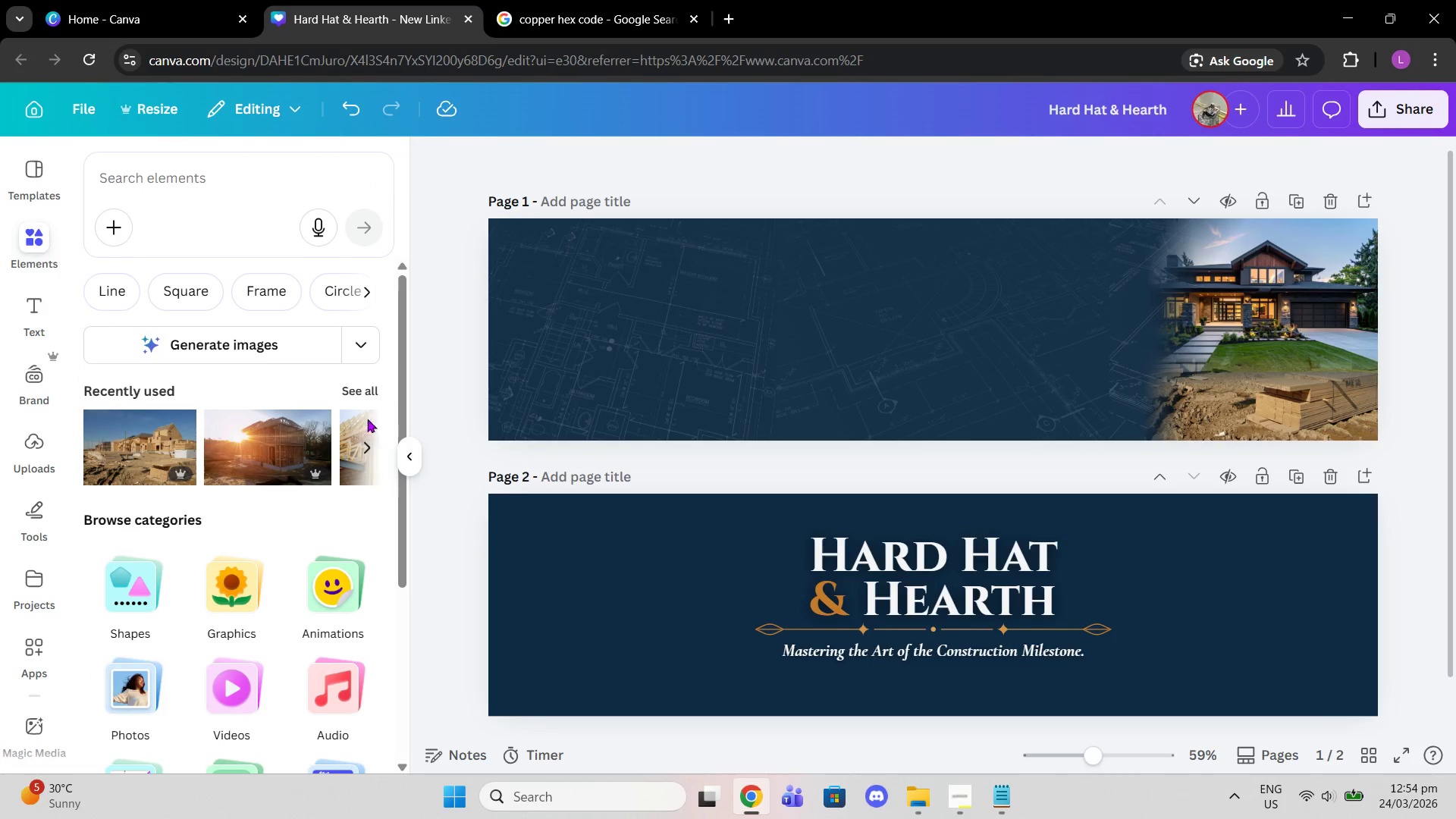 
left_click([365, 388])
 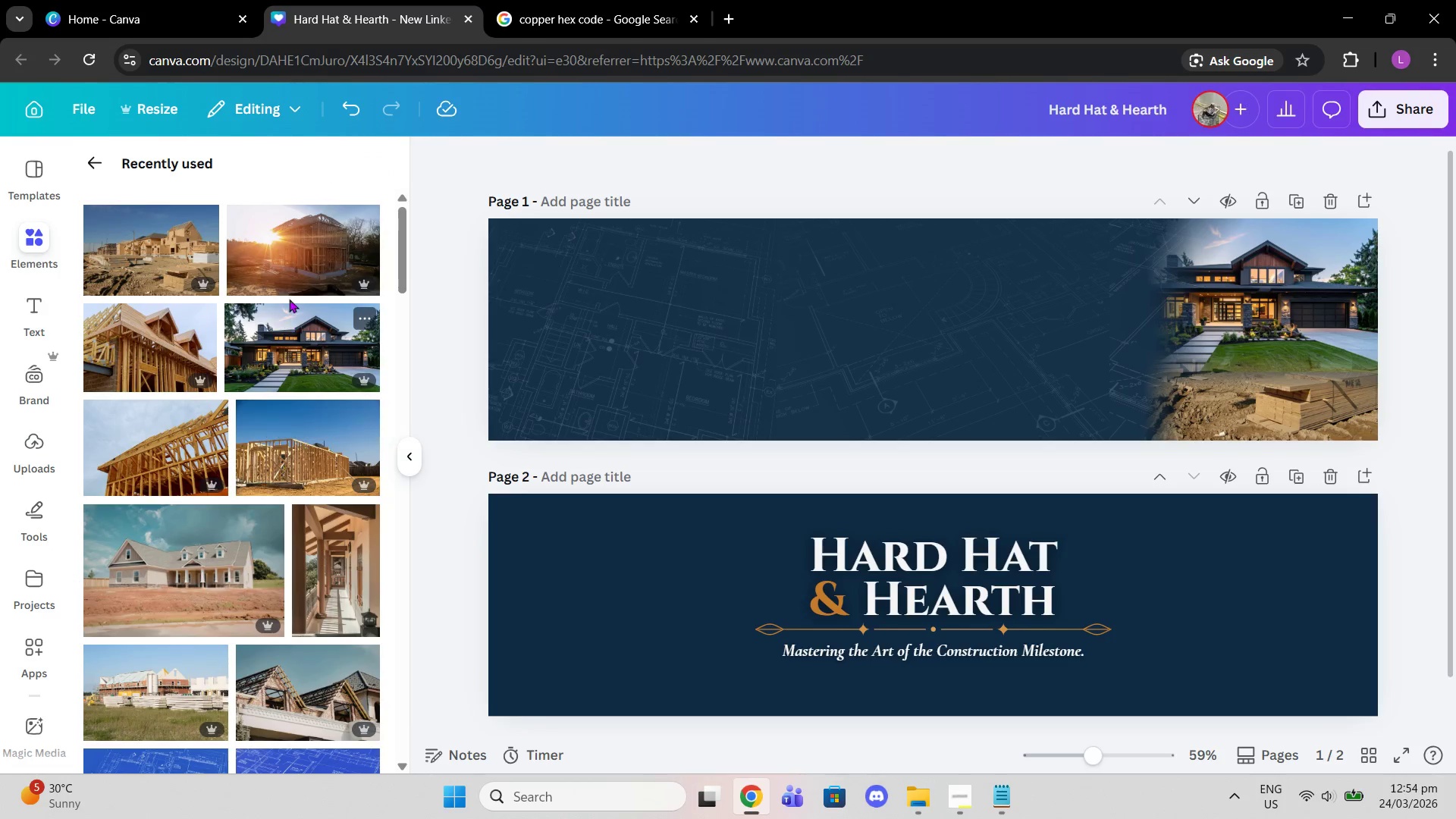 
left_click([278, 281])
 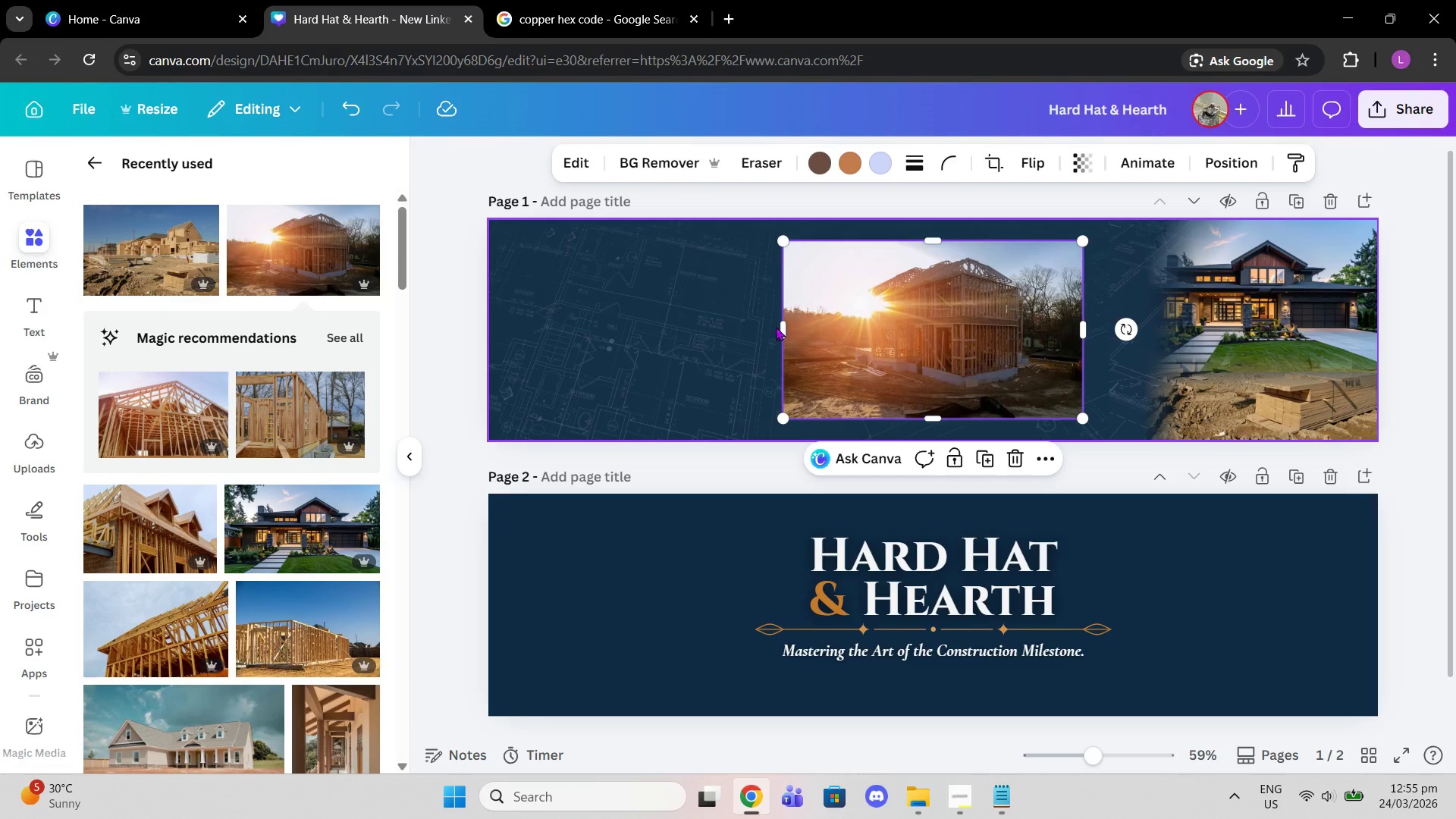 
left_click_drag(start_coordinate=[790, 327], to_coordinate=[926, 327])
 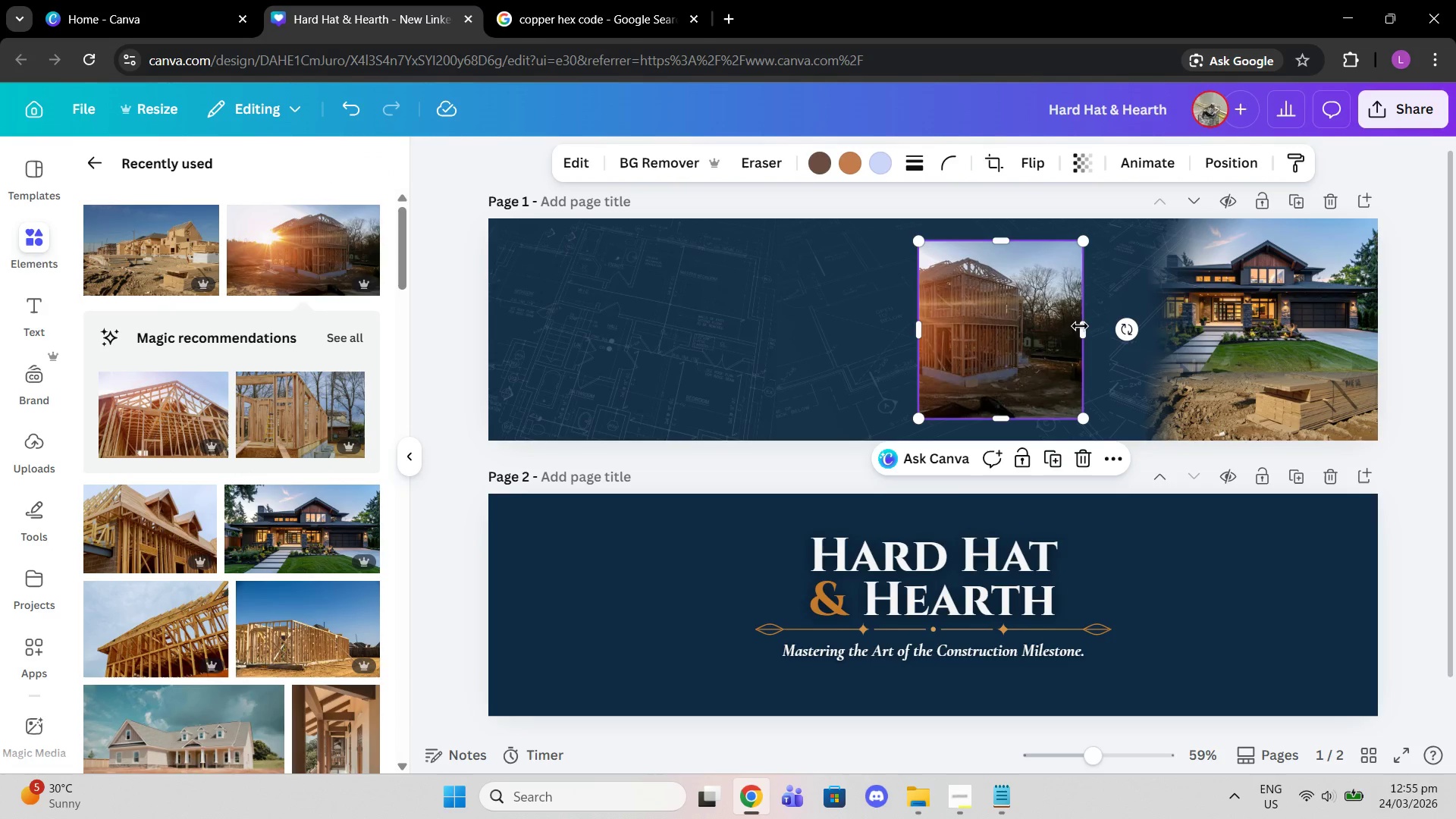 
left_click_drag(start_coordinate=[1080, 326], to_coordinate=[1024, 324])
 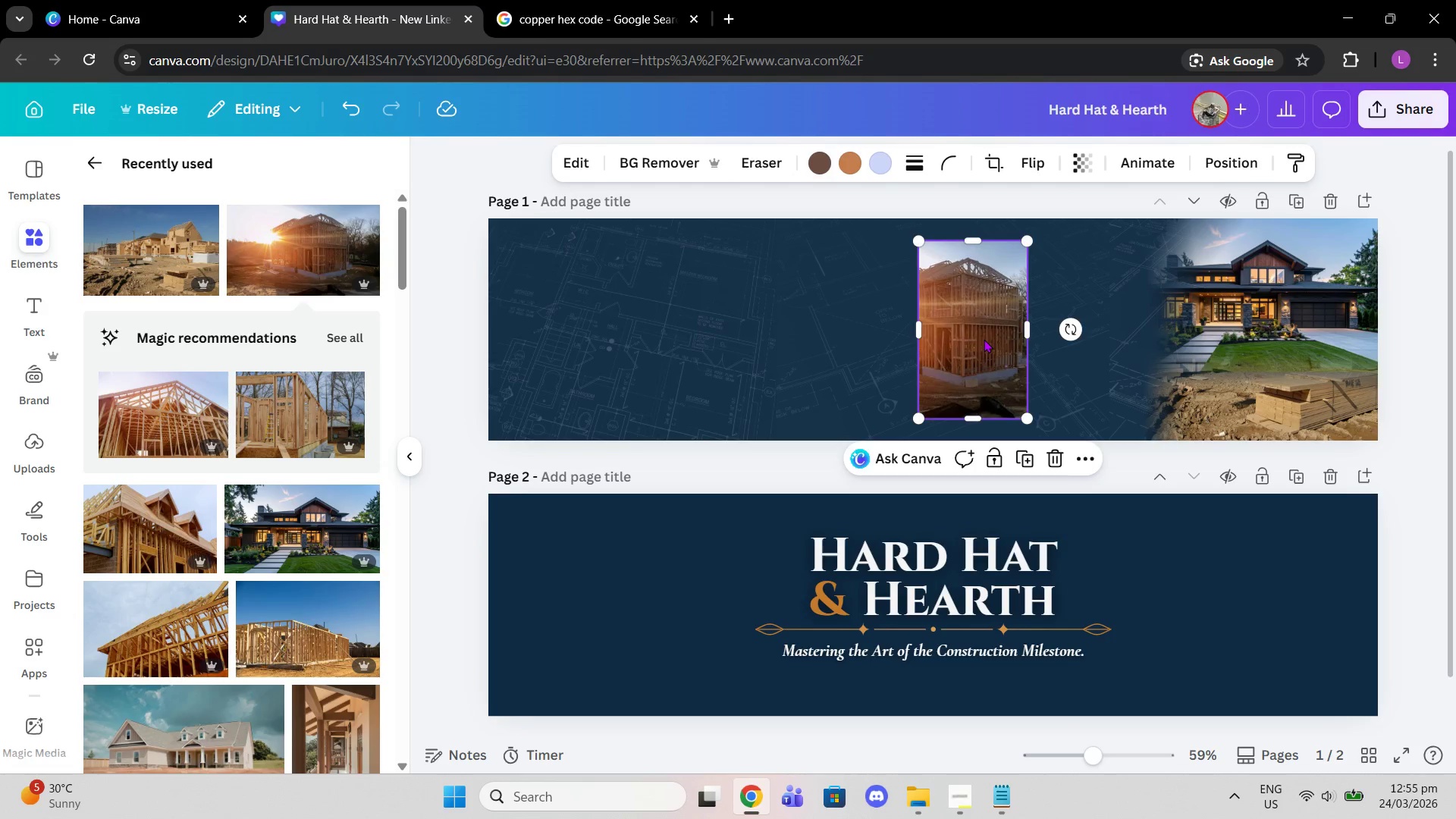 
left_click_drag(start_coordinate=[984, 339], to_coordinate=[1111, 321])
 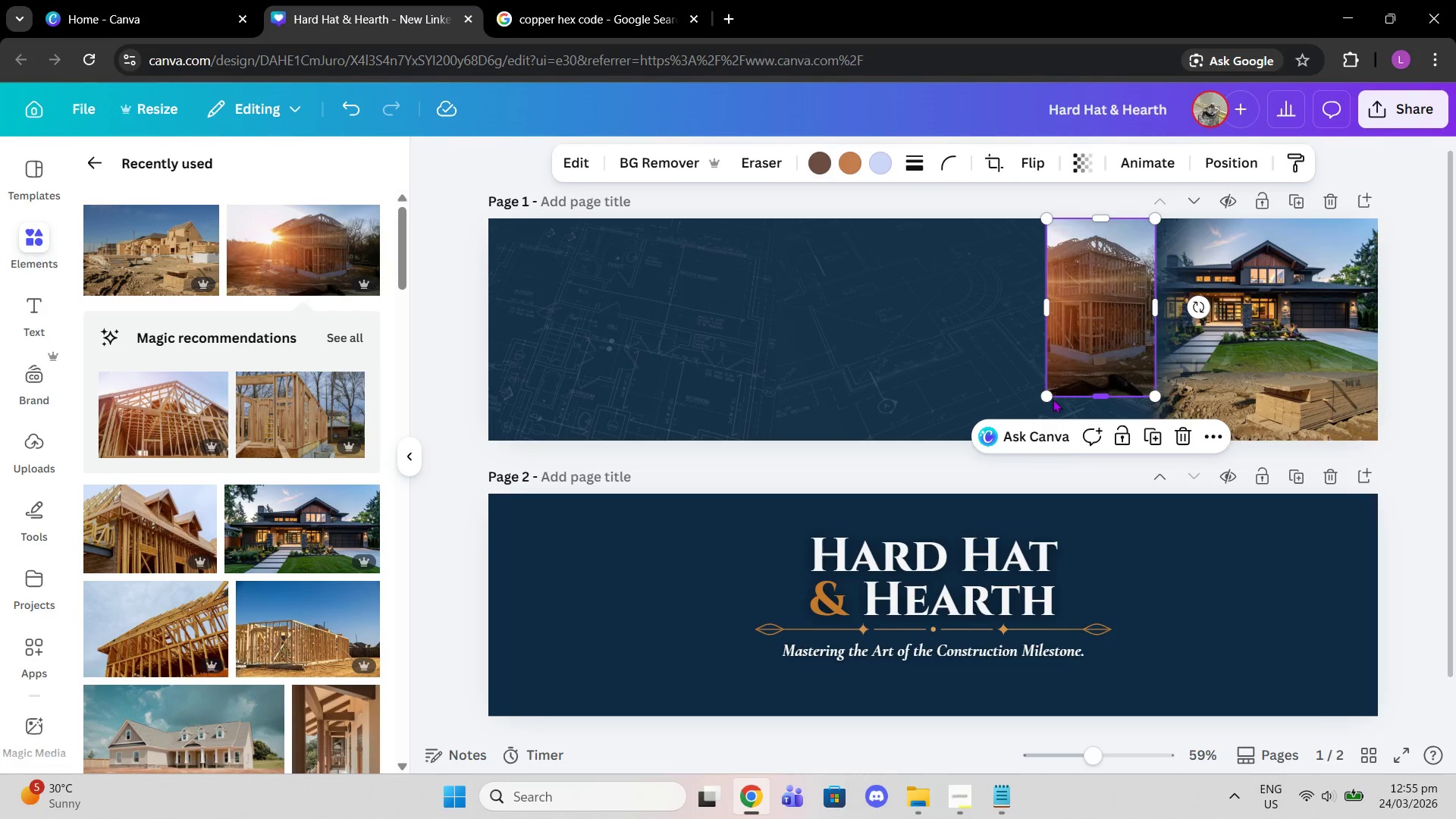 
left_click_drag(start_coordinate=[1046, 400], to_coordinate=[1013, 450])
 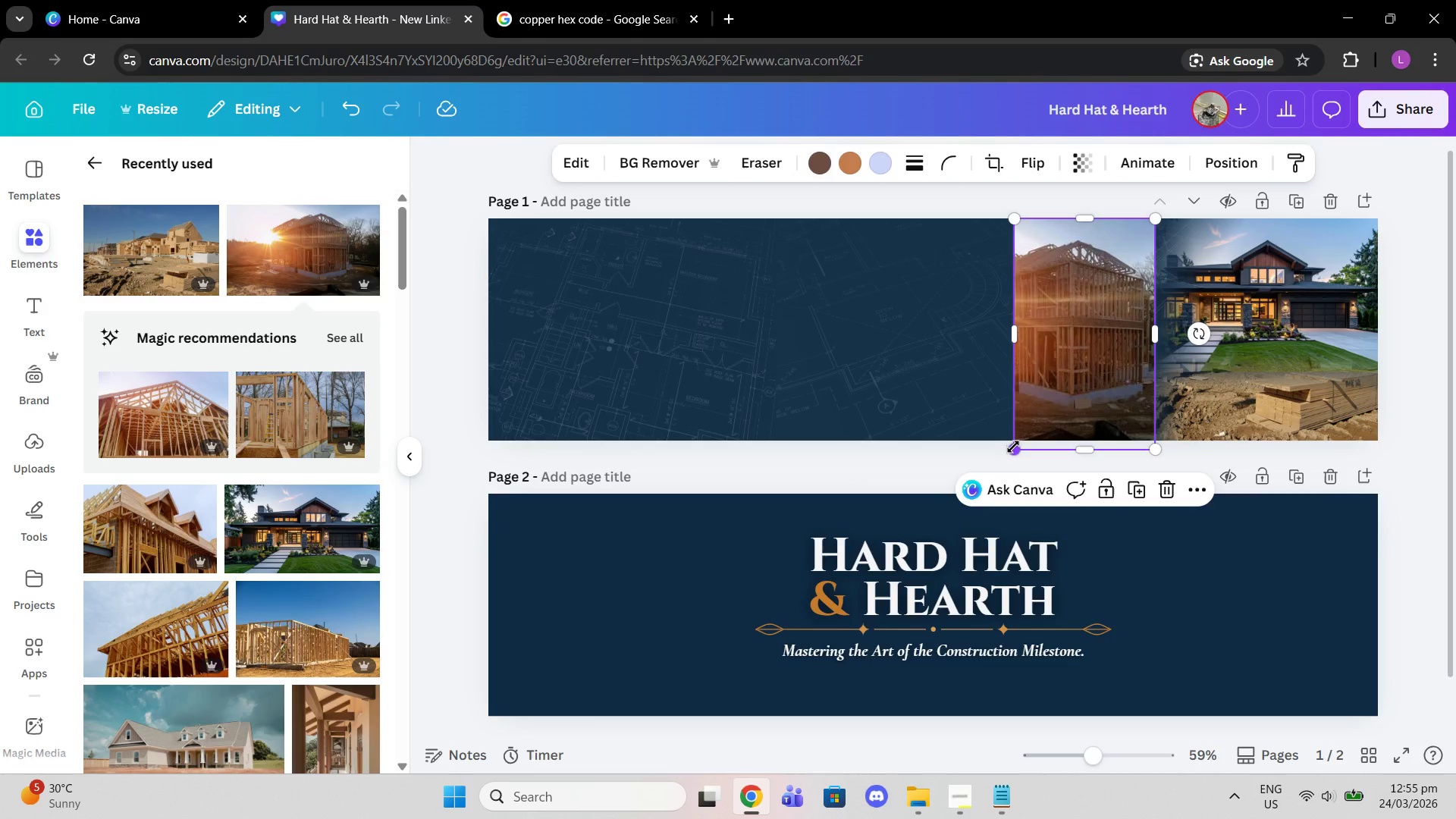 
left_click_drag(start_coordinate=[1013, 447], to_coordinate=[1021, 438])
 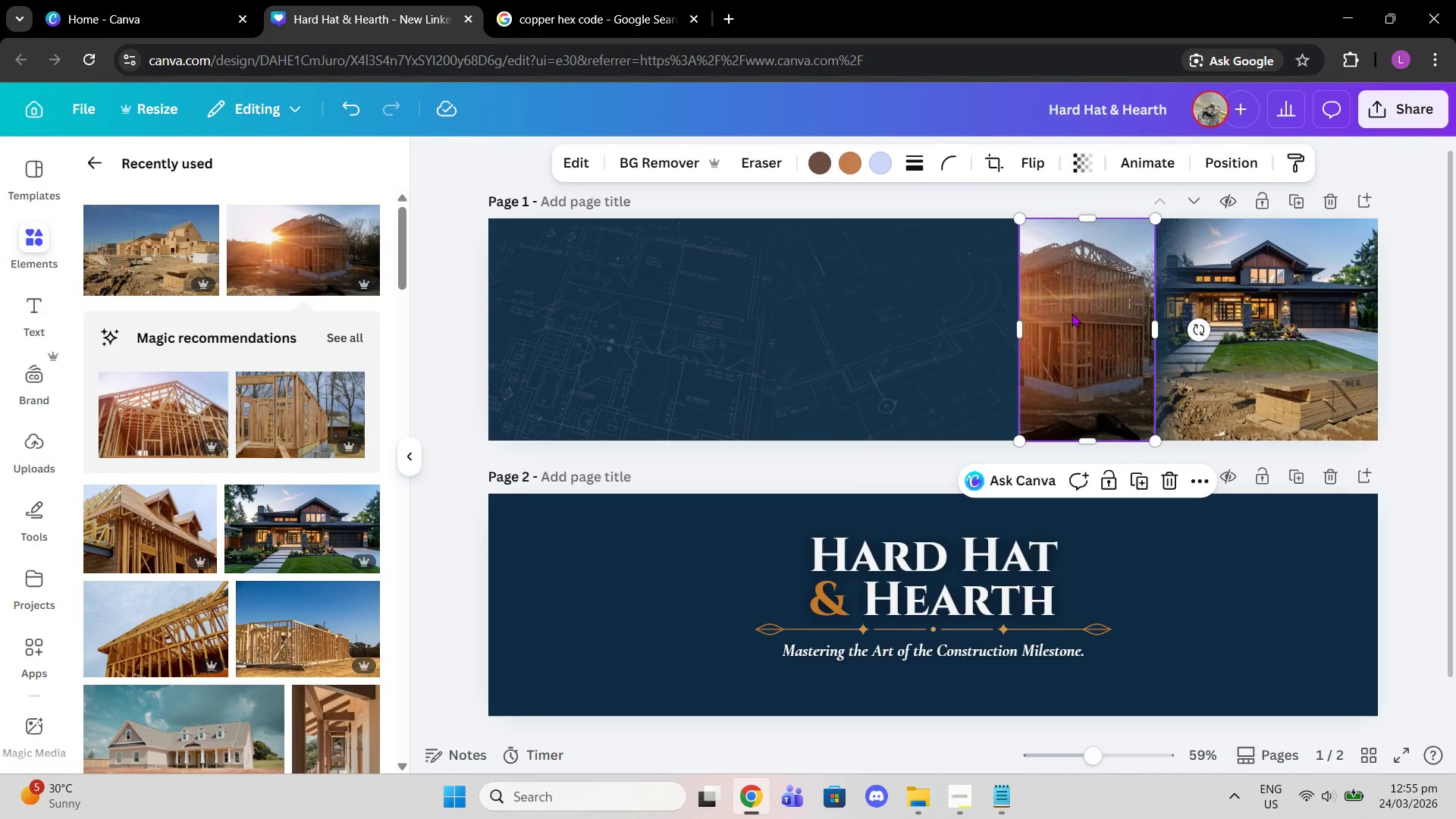 
left_click_drag(start_coordinate=[1072, 313], to_coordinate=[1097, 313])
 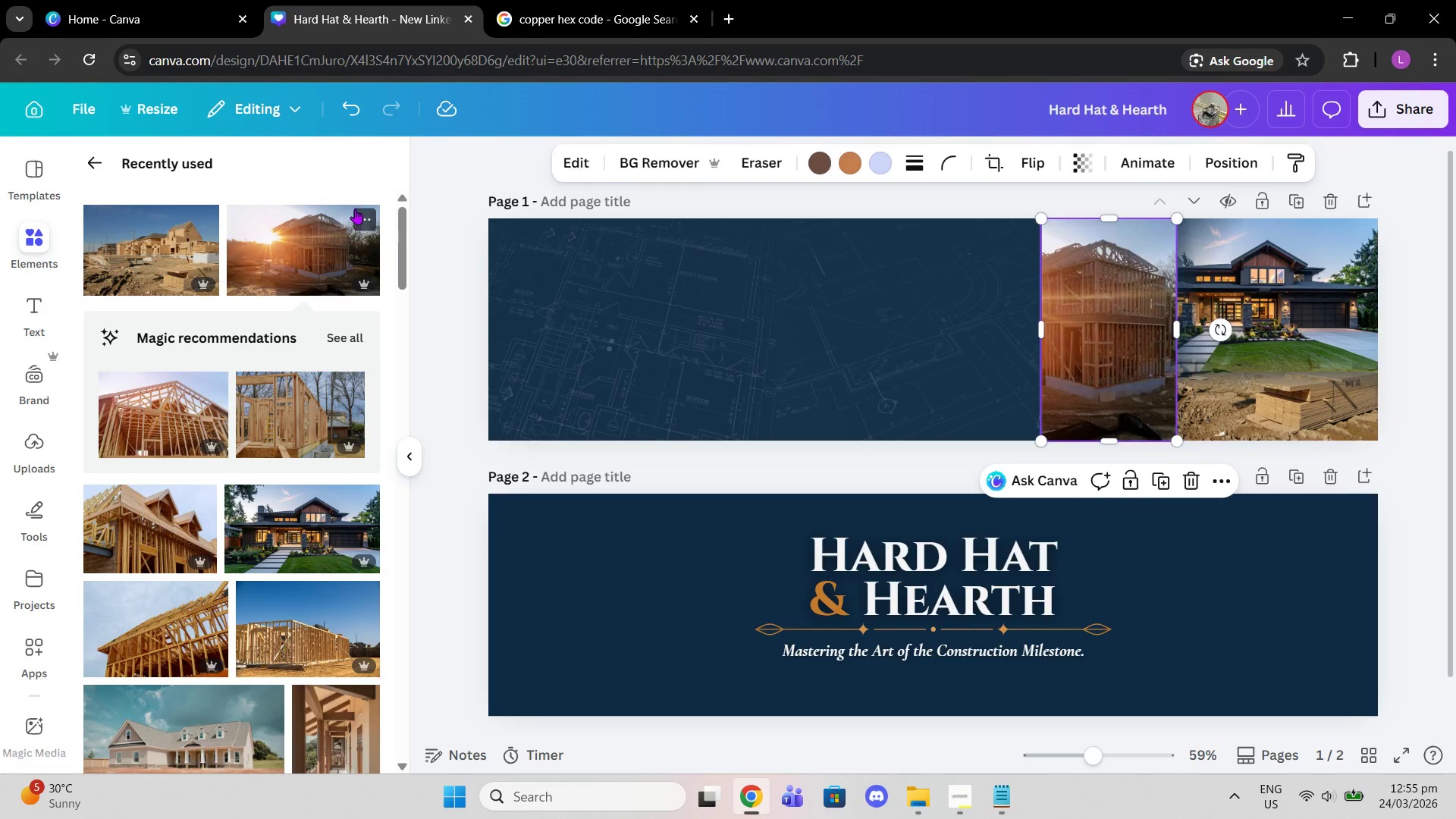 
scroll: coordinate [26, 559], scroll_direction: down, amount: 6.0
 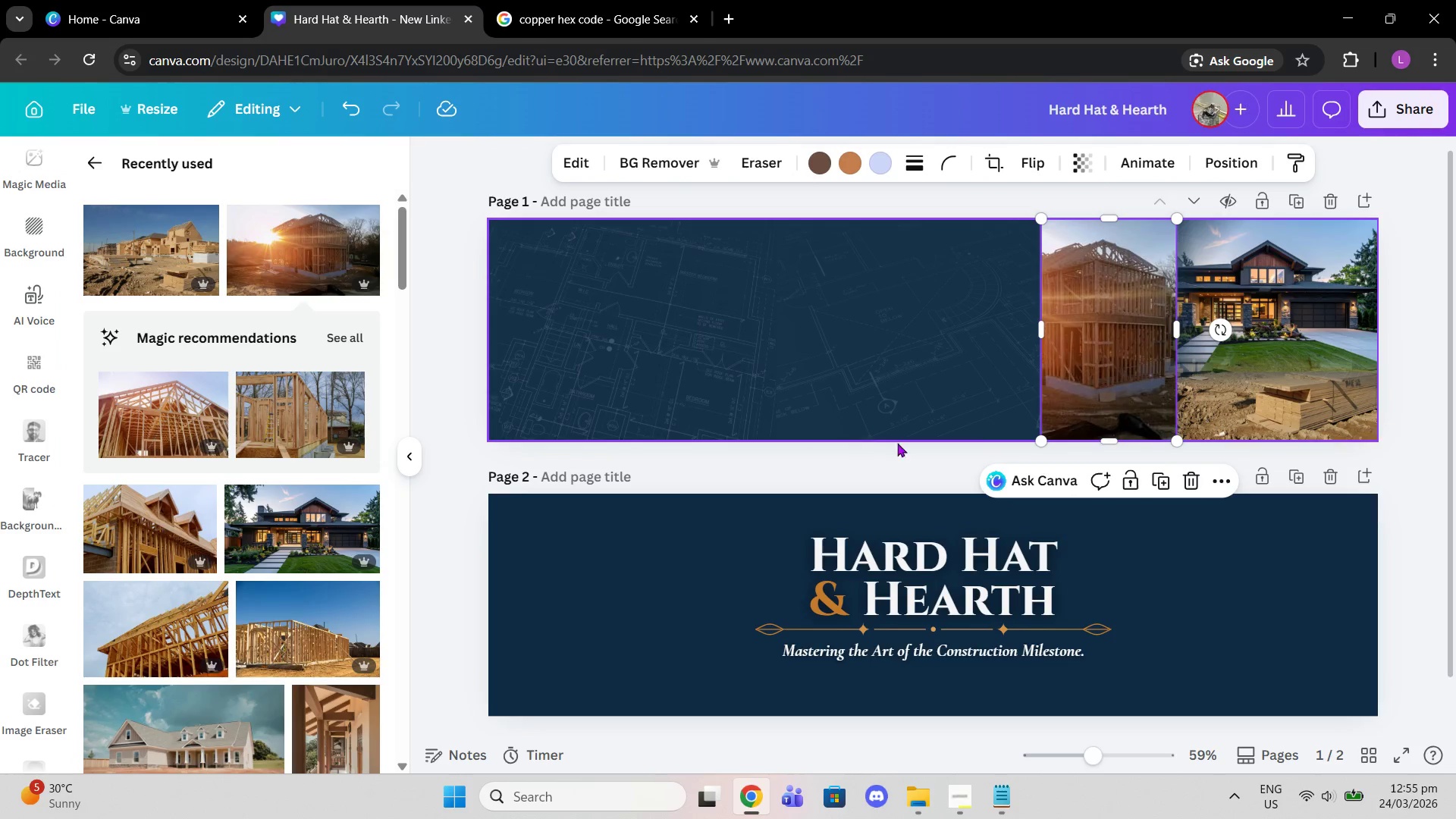 
double_click([1106, 333])
 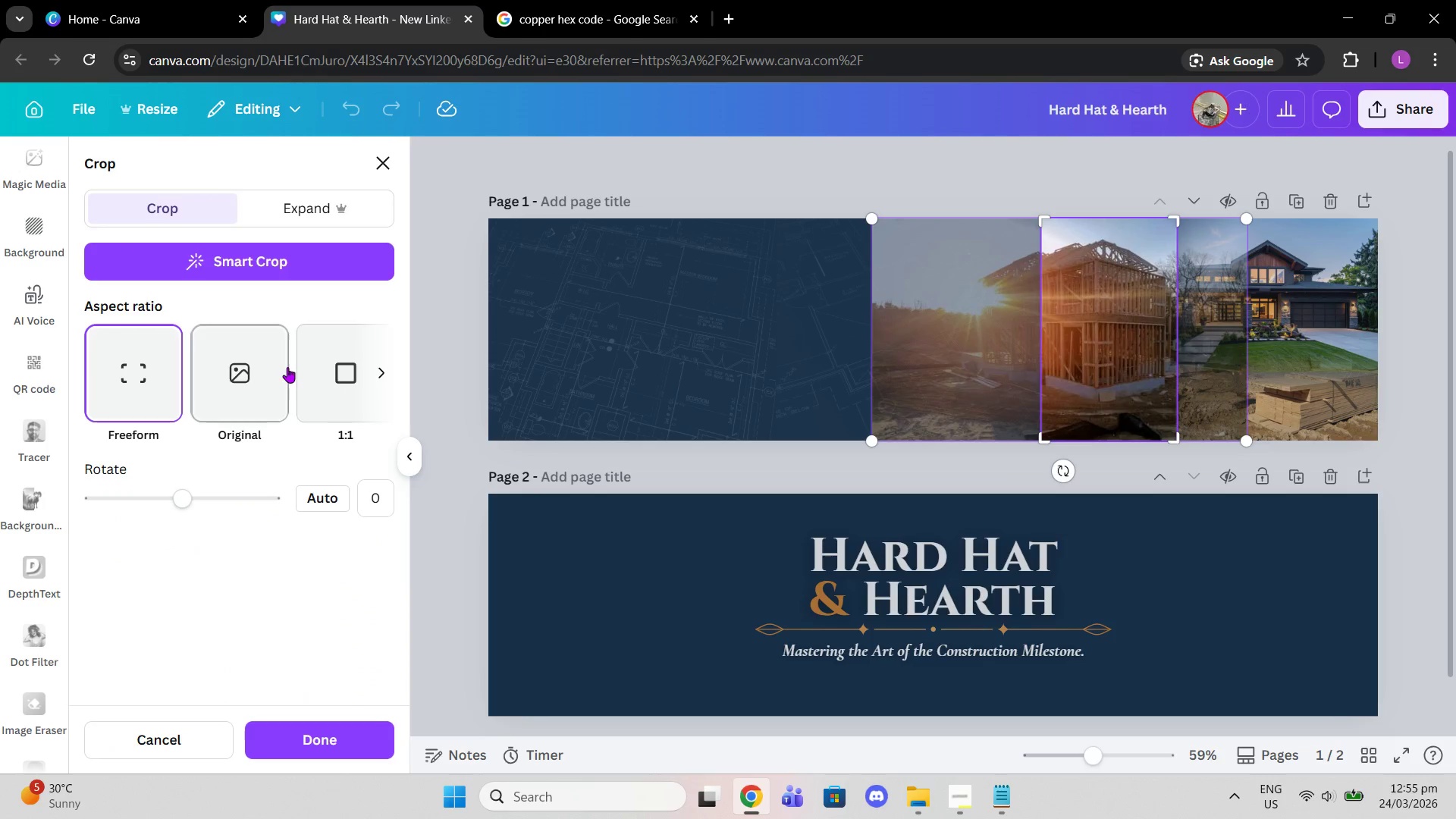 
wait(5.61)
 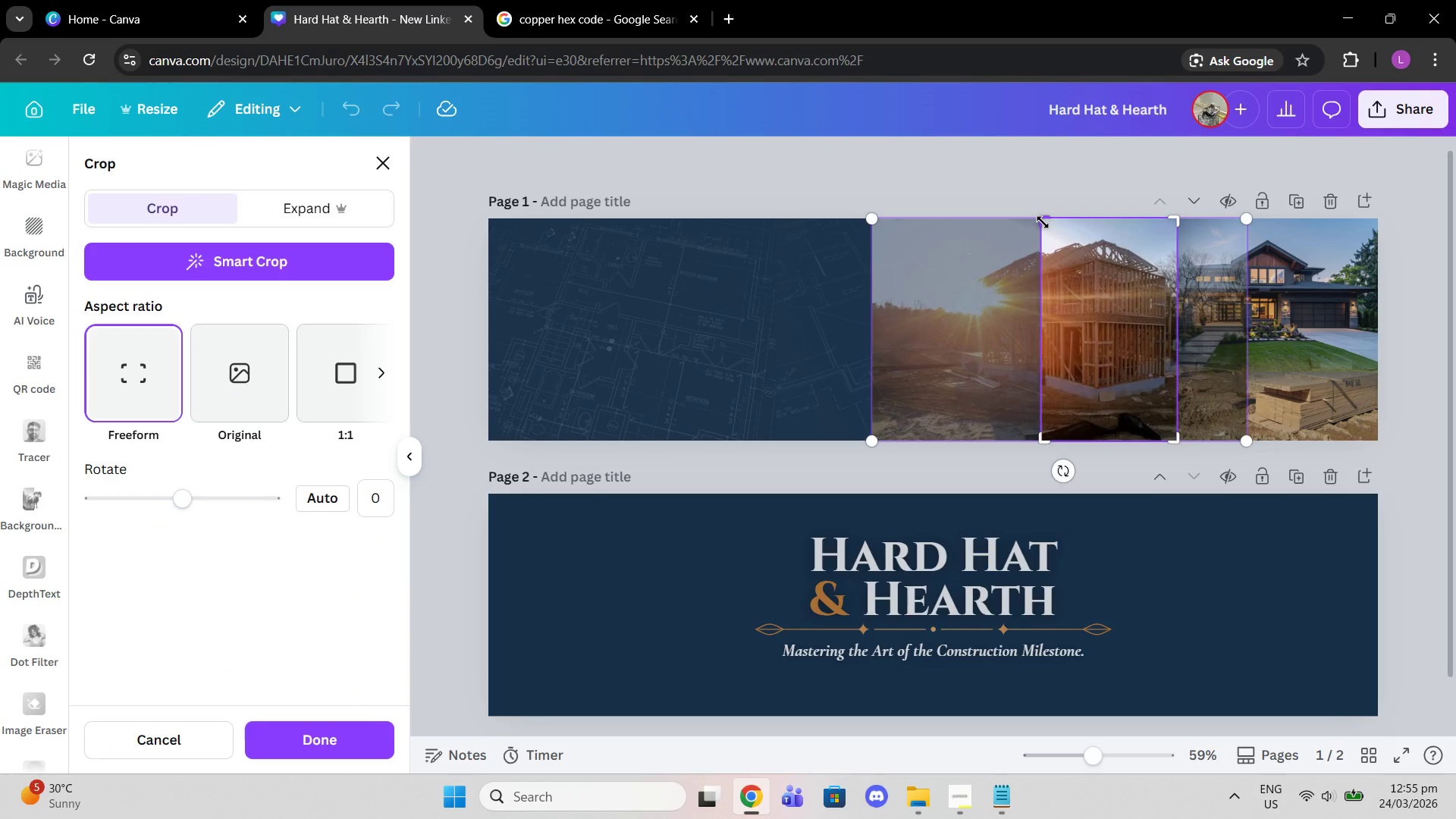 
left_click_drag(start_coordinate=[1046, 445], to_coordinate=[1036, 444])
 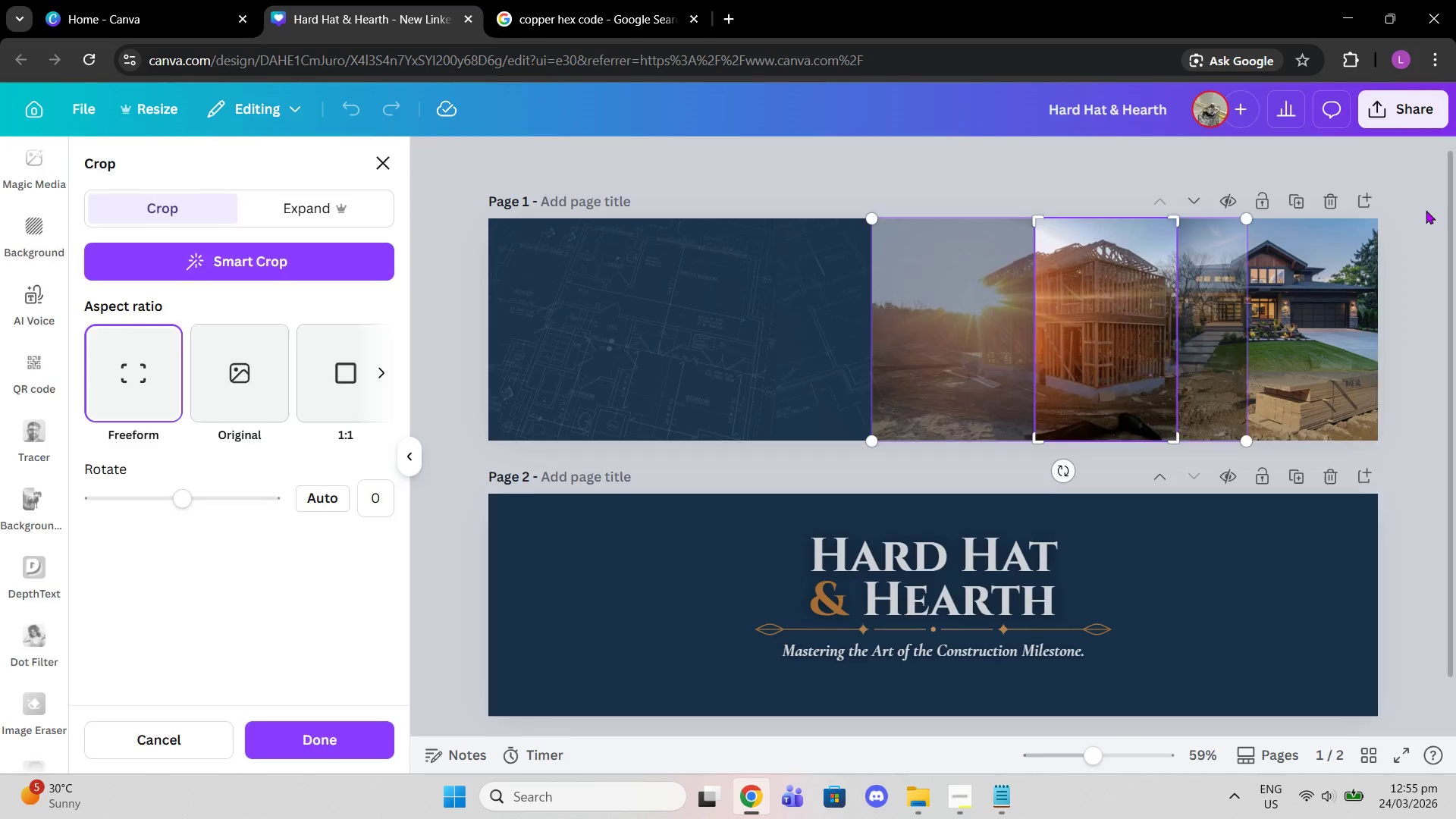 
double_click([1426, 210])
 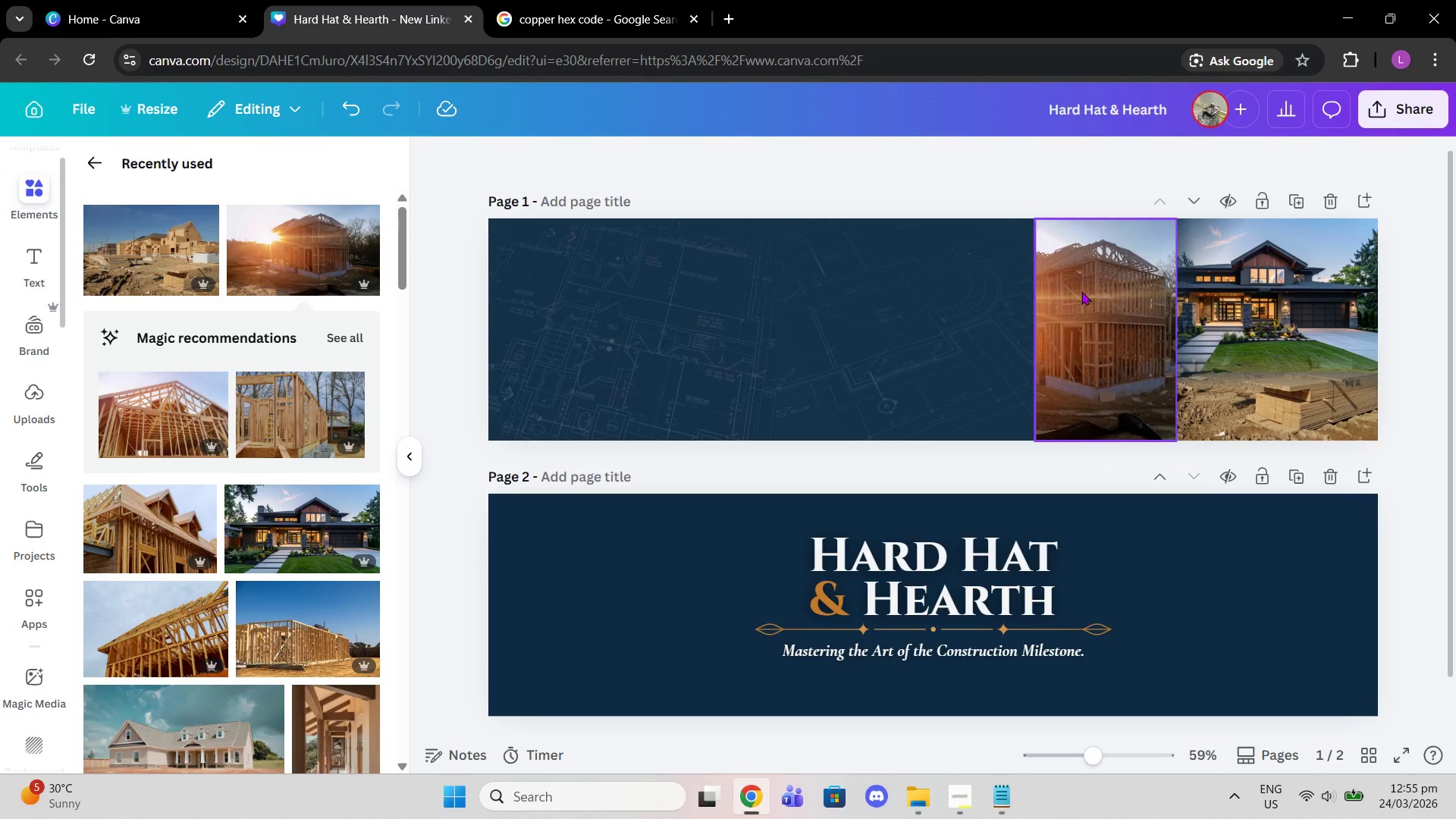 
left_click_drag(start_coordinate=[1072, 293], to_coordinate=[1076, 293])
 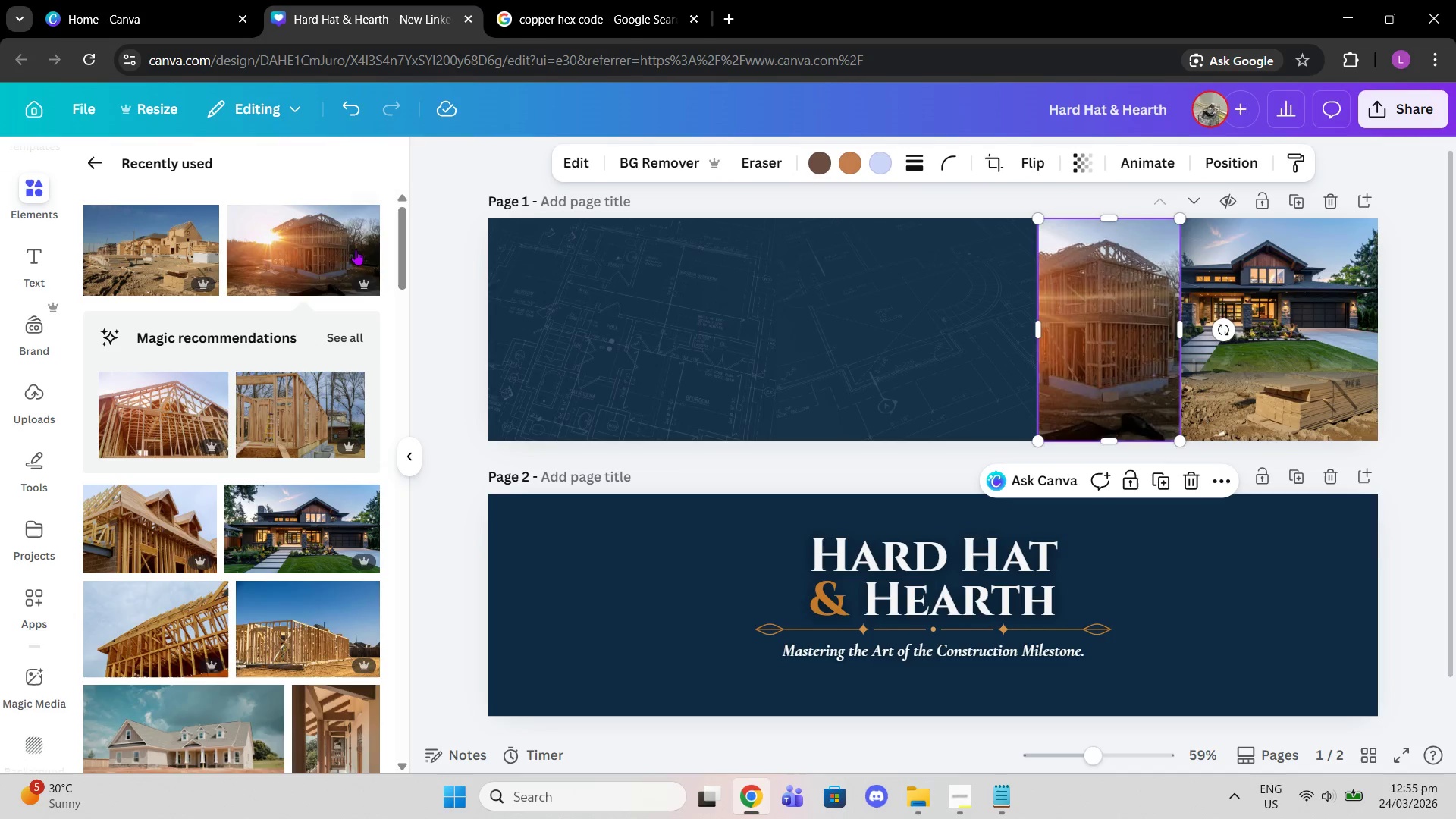 
scroll: coordinate [47, 604], scroll_direction: down, amount: 15.0
 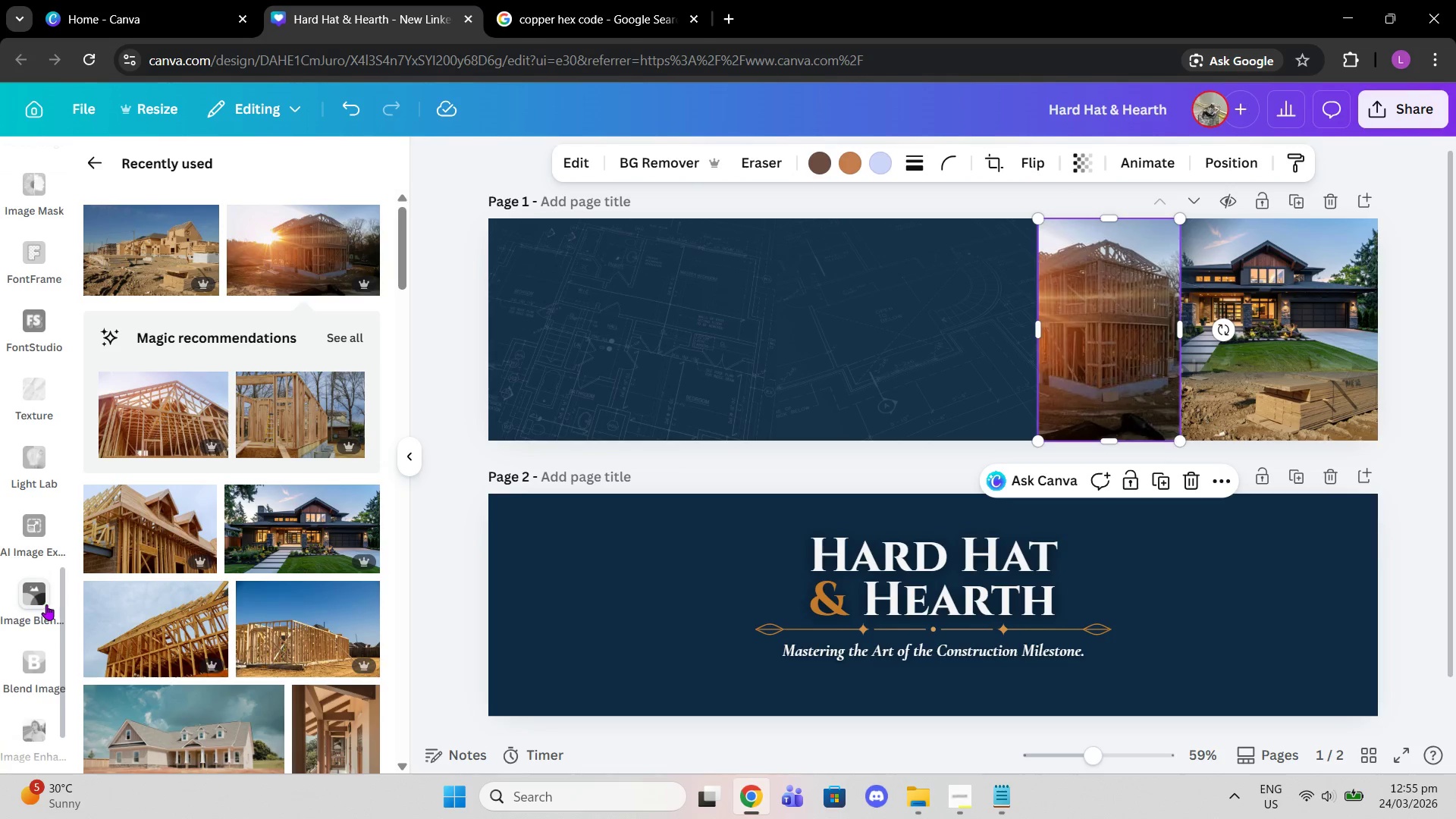 
left_click([42, 604])
 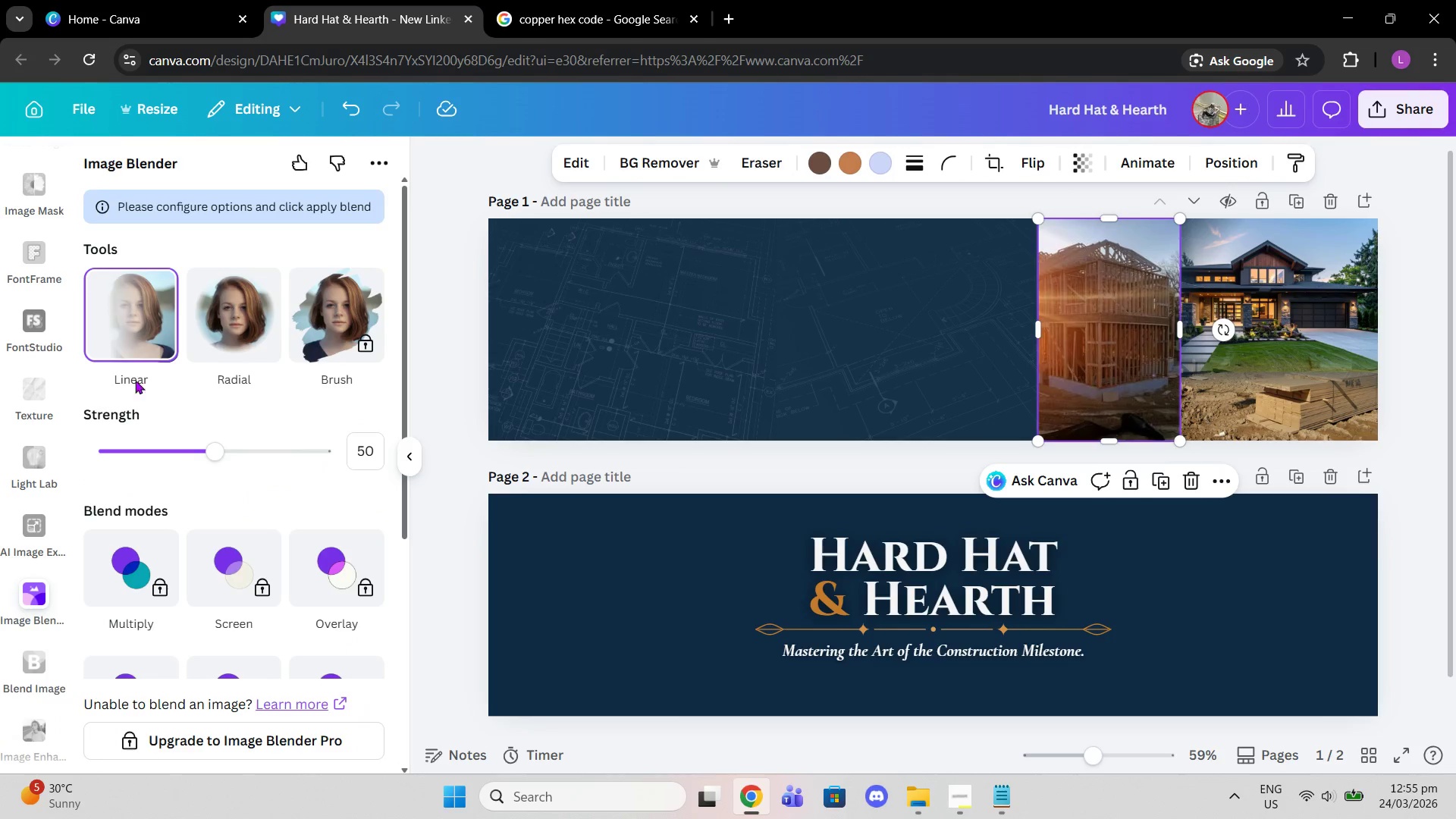 
left_click([246, 326])
 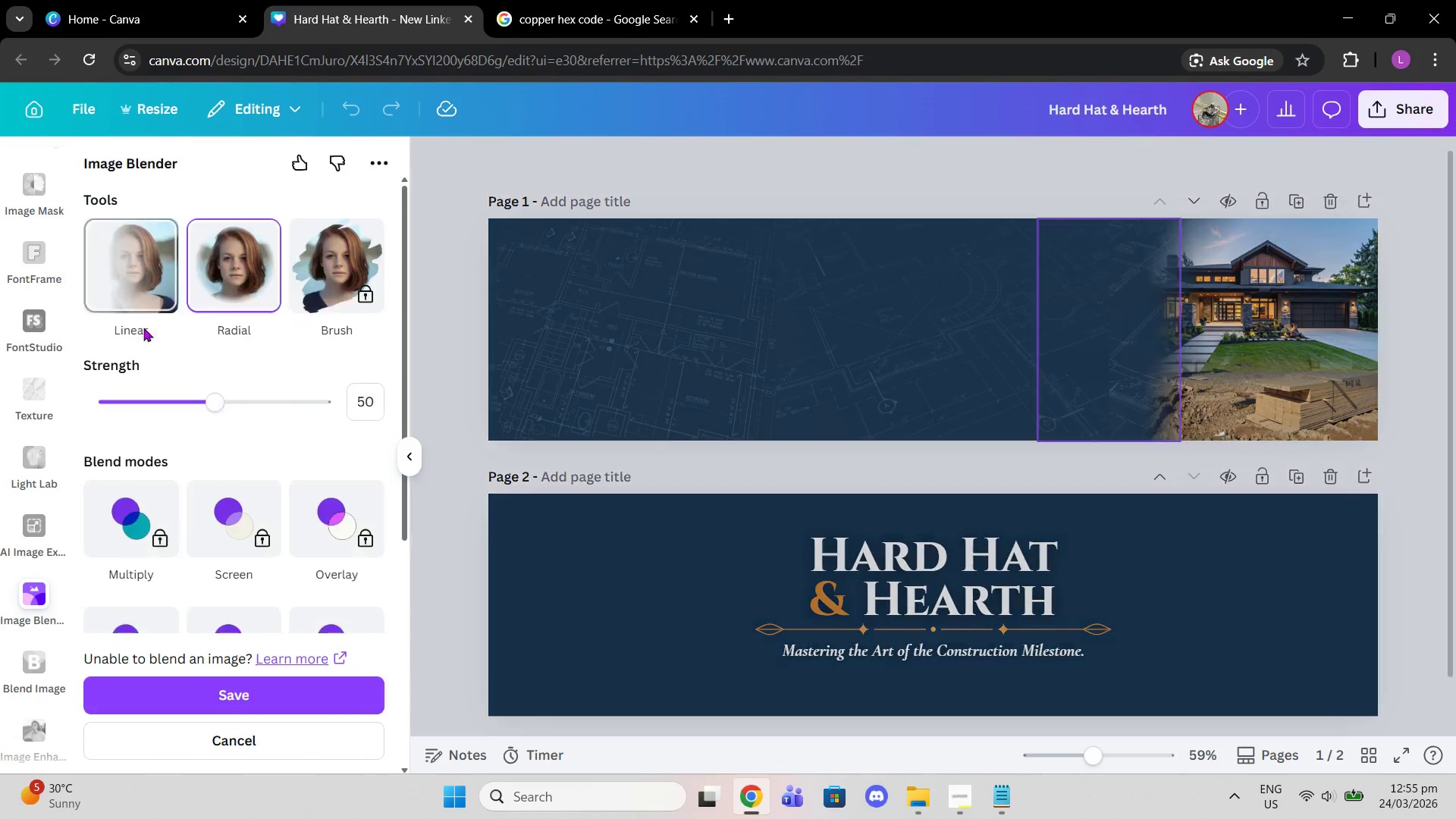 
left_click([143, 328])
 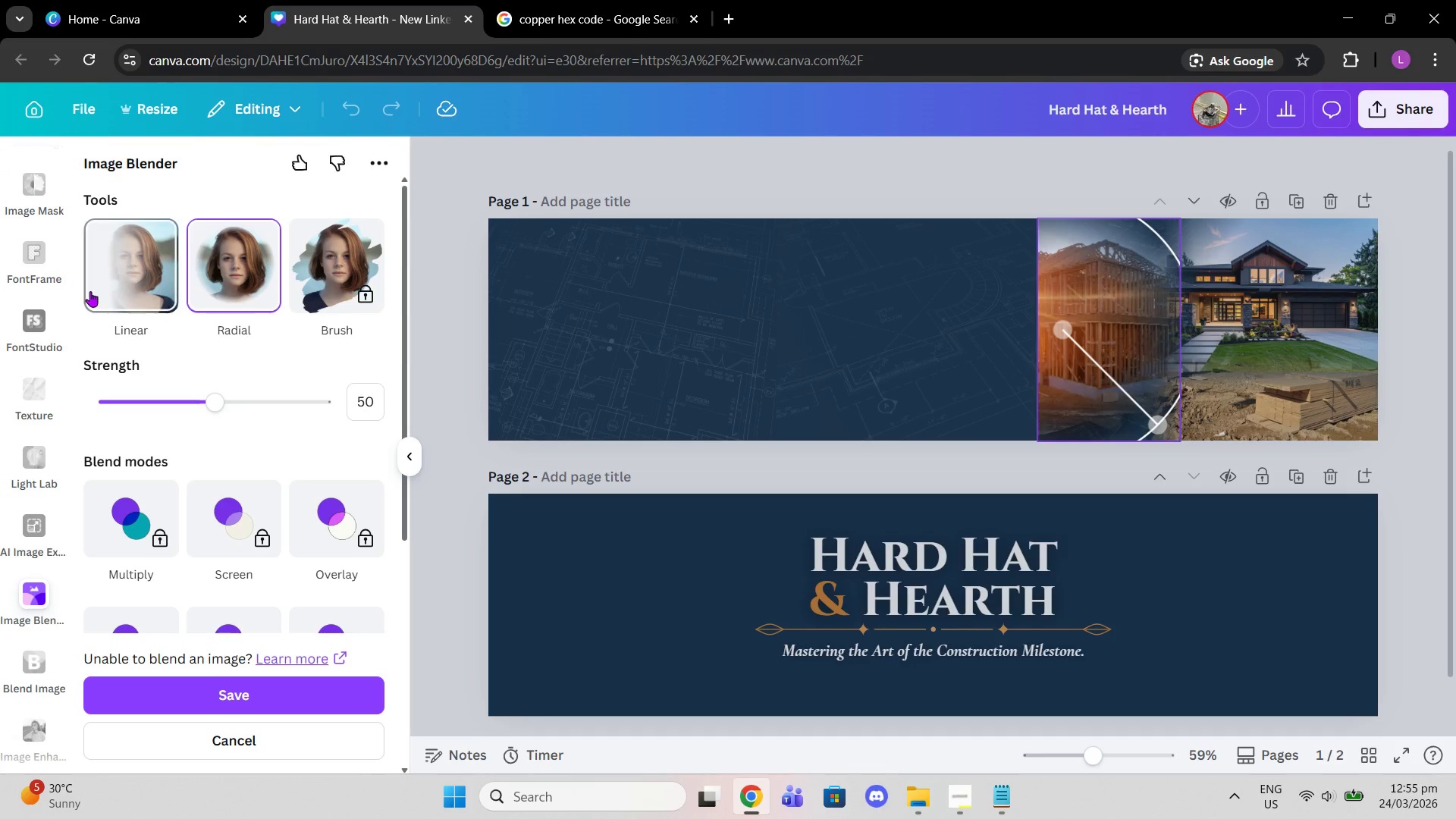 
left_click([102, 284])
 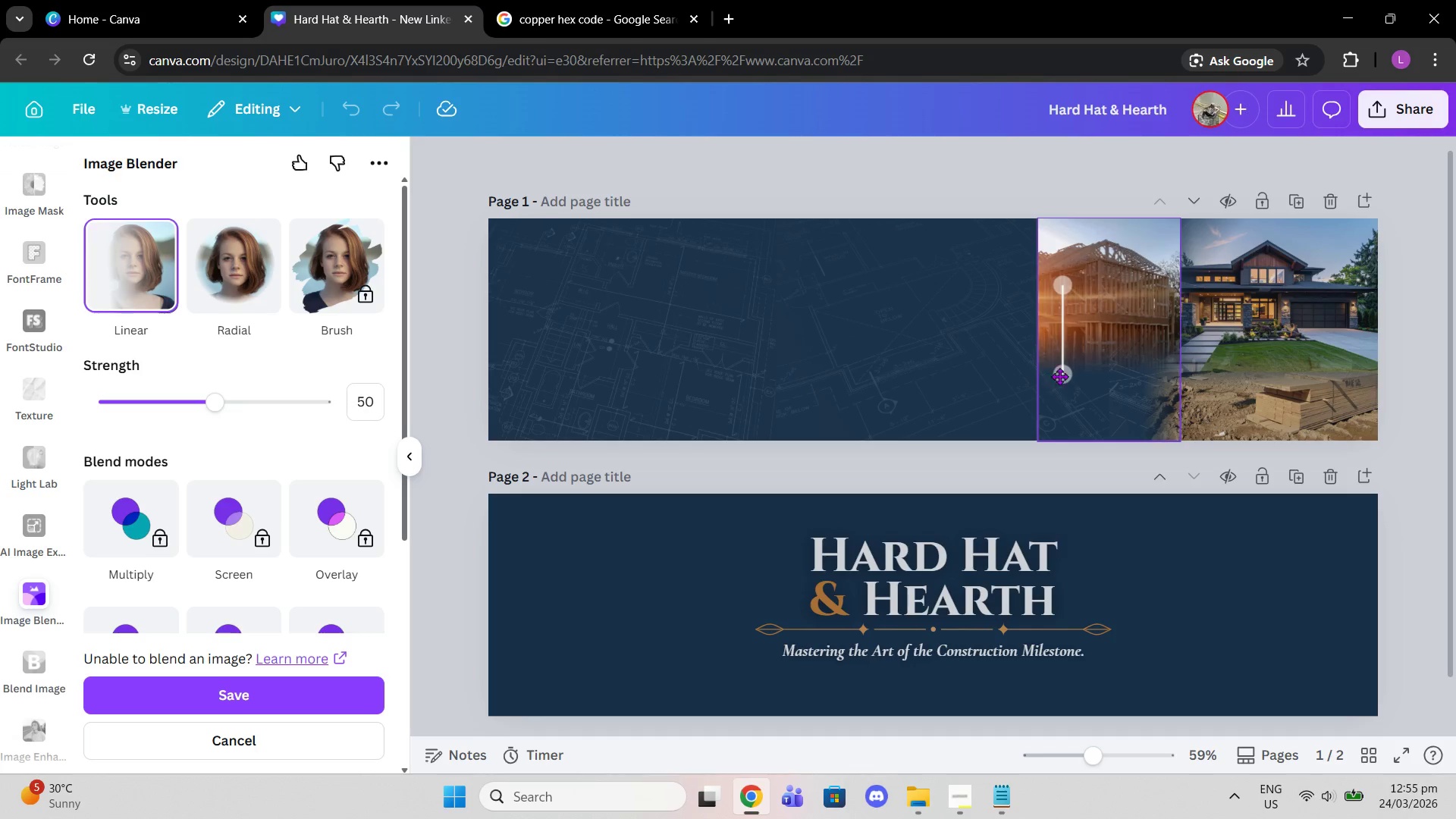 
left_click_drag(start_coordinate=[1065, 367], to_coordinate=[1196, 279])
 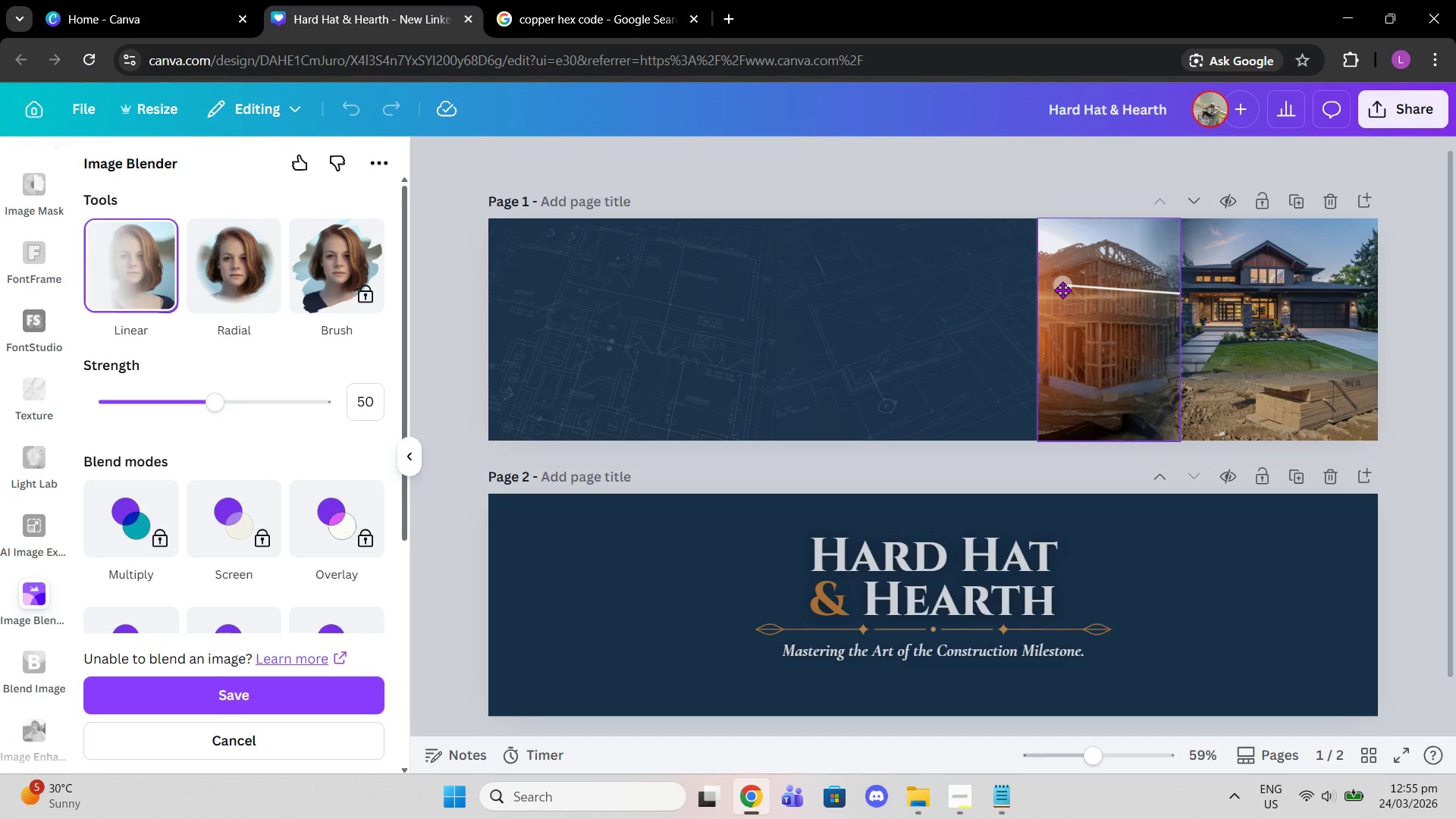 
left_click_drag(start_coordinate=[1060, 290], to_coordinate=[1103, 317])
 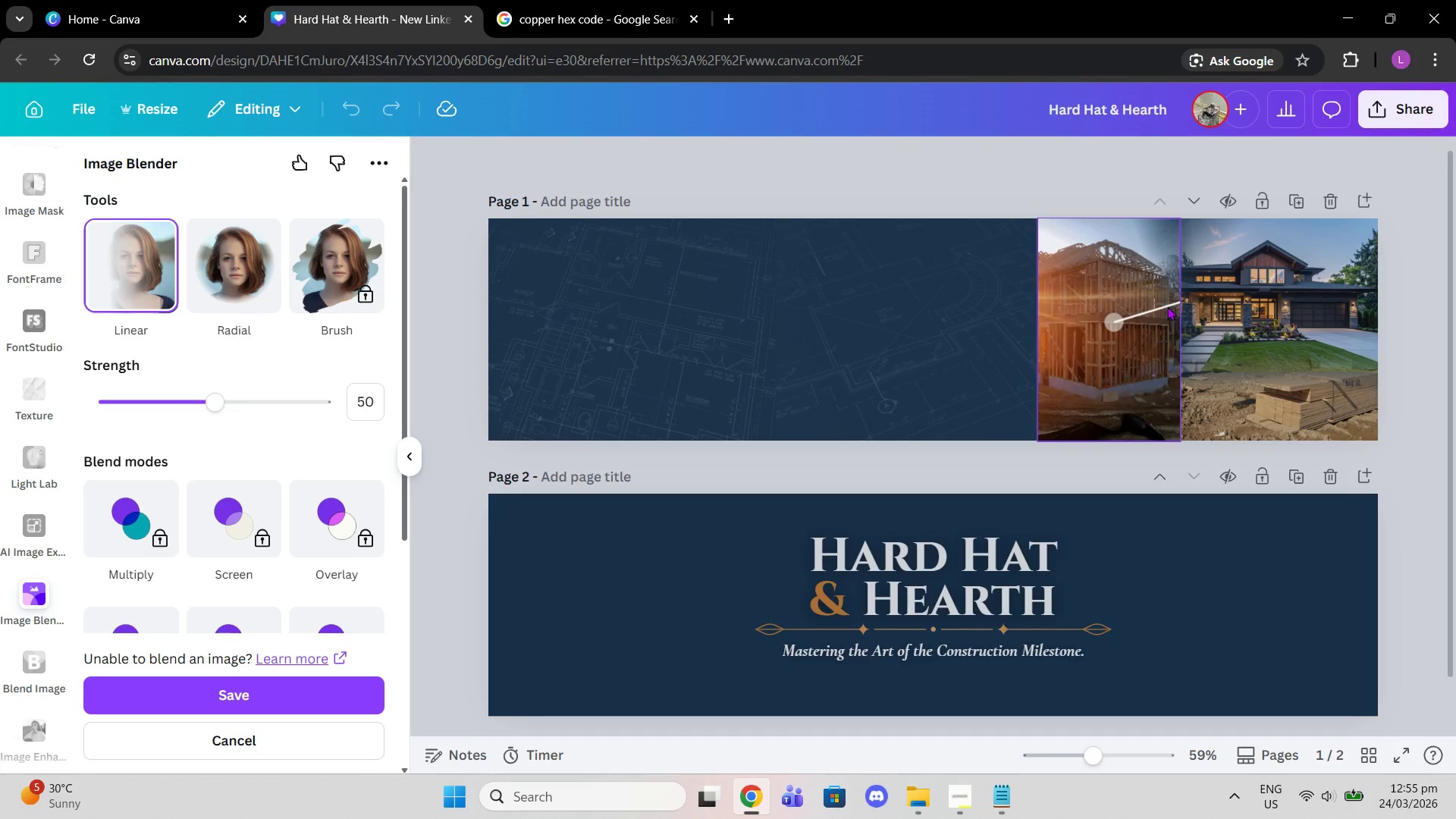 
left_click_drag(start_coordinate=[1168, 306], to_coordinate=[1150, 310])
 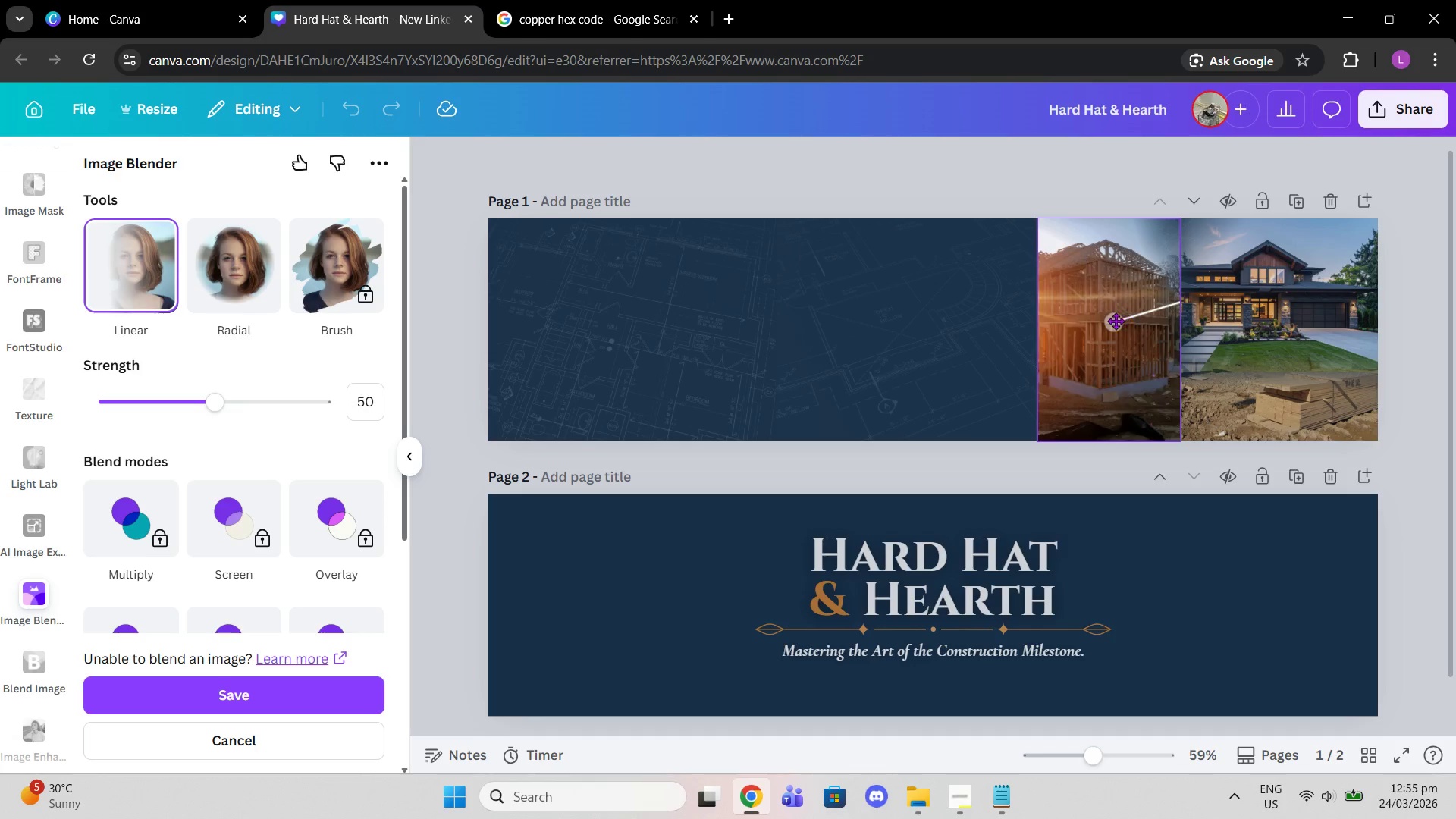 
left_click_drag(start_coordinate=[1115, 321], to_coordinate=[1023, 318])
 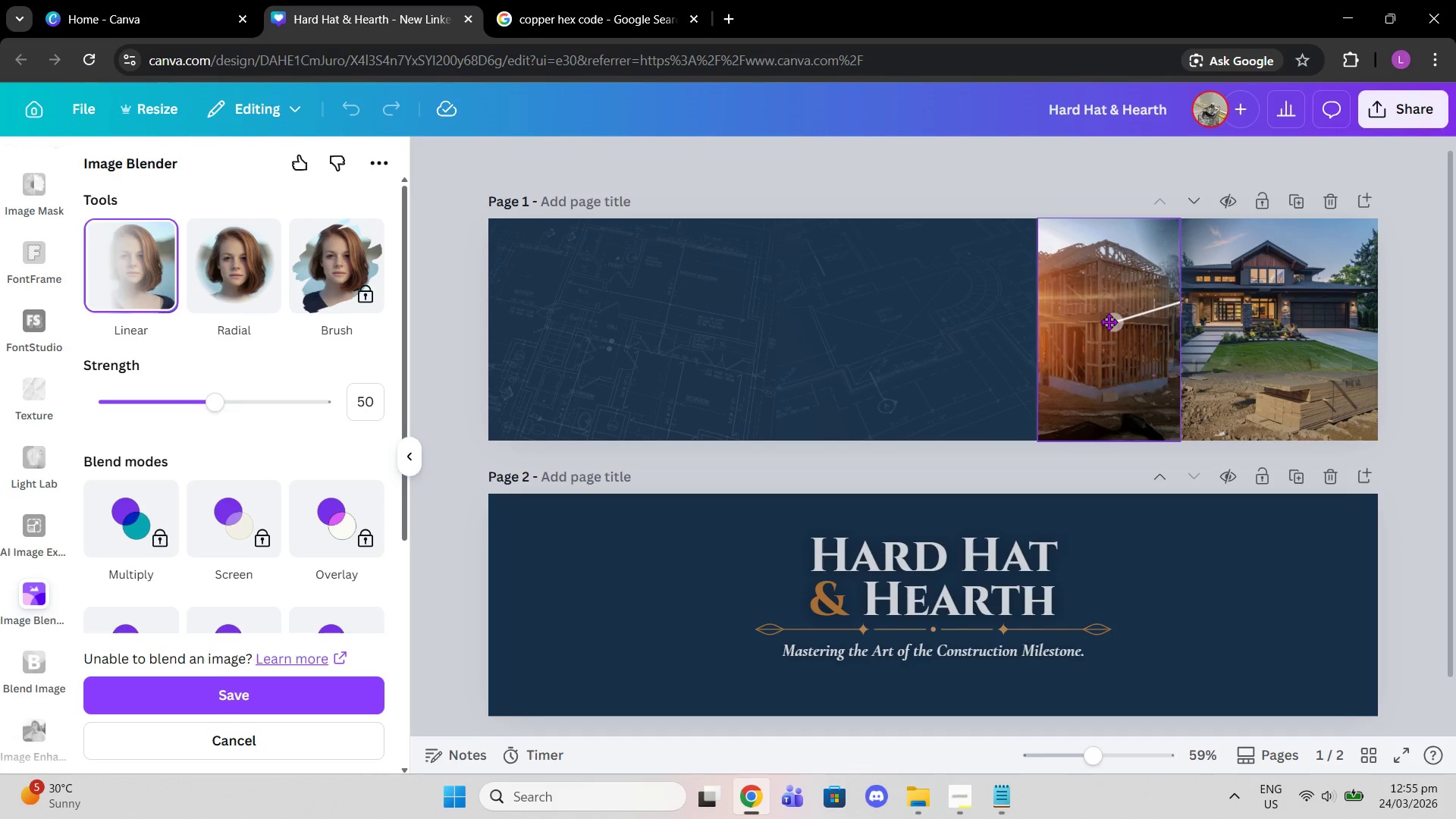 
left_click_drag(start_coordinate=[1109, 322], to_coordinate=[1065, 318])
 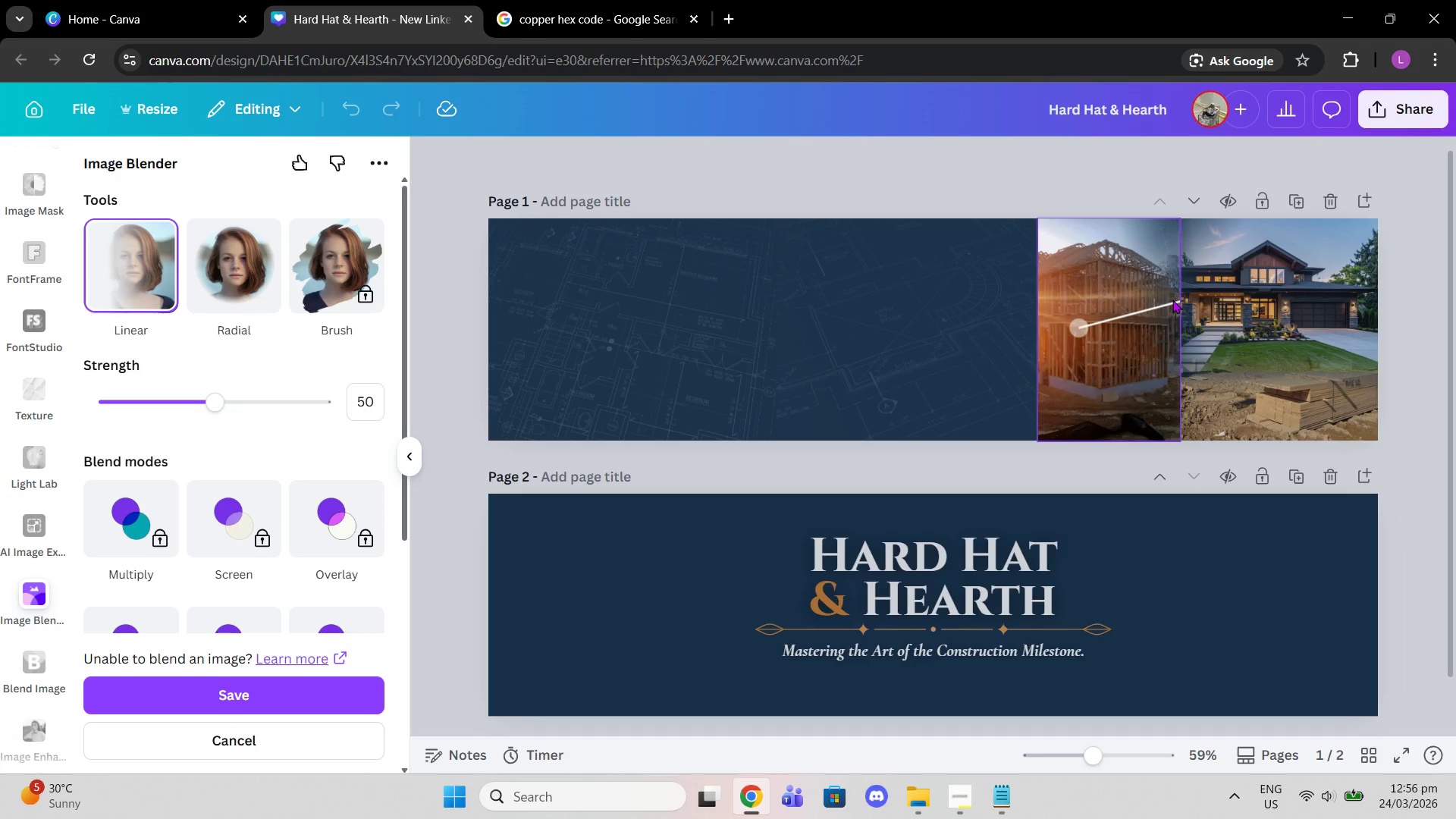 
left_click_drag(start_coordinate=[1172, 300], to_coordinate=[1156, 314])
 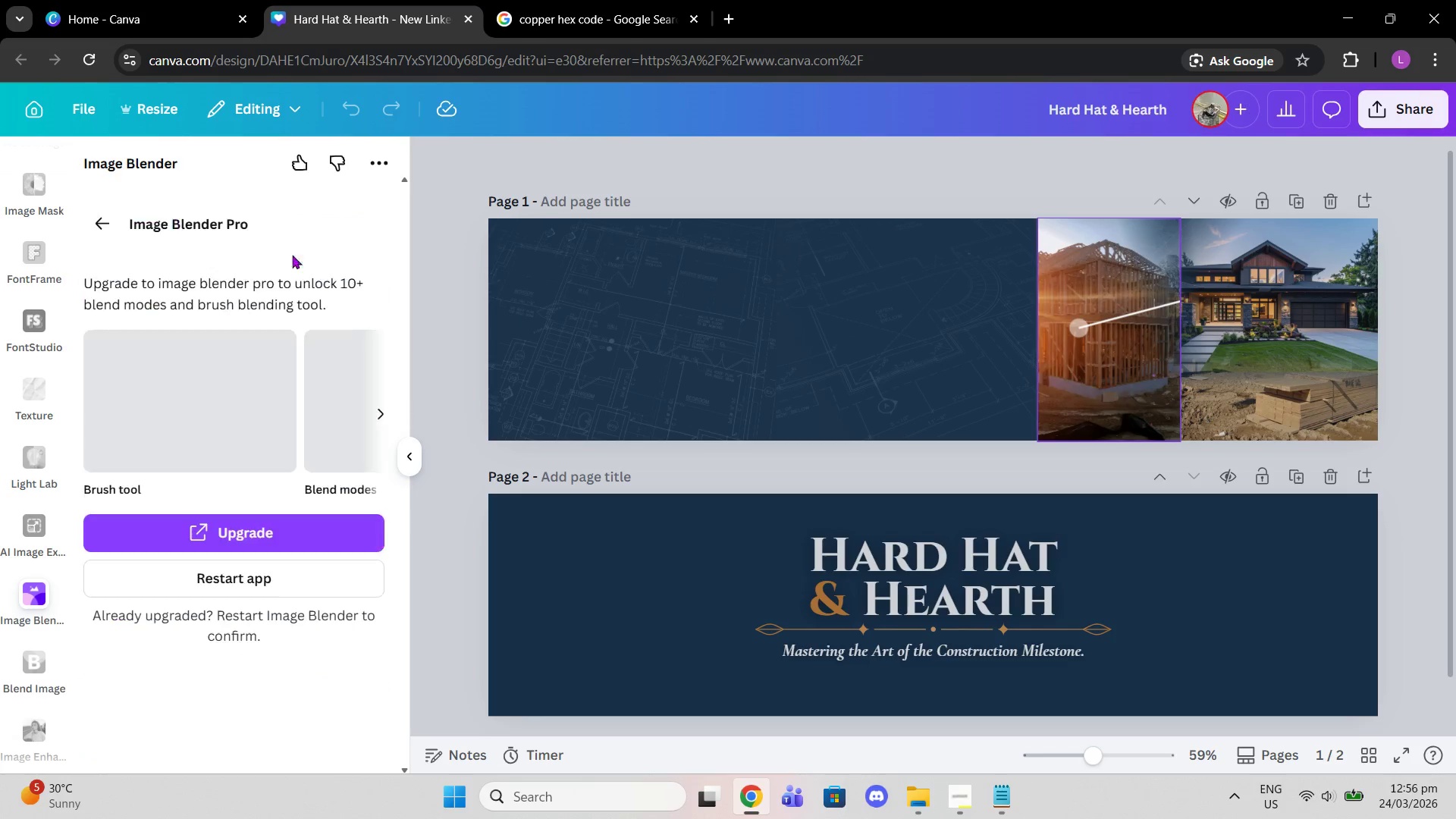 
double_click([184, 274])
 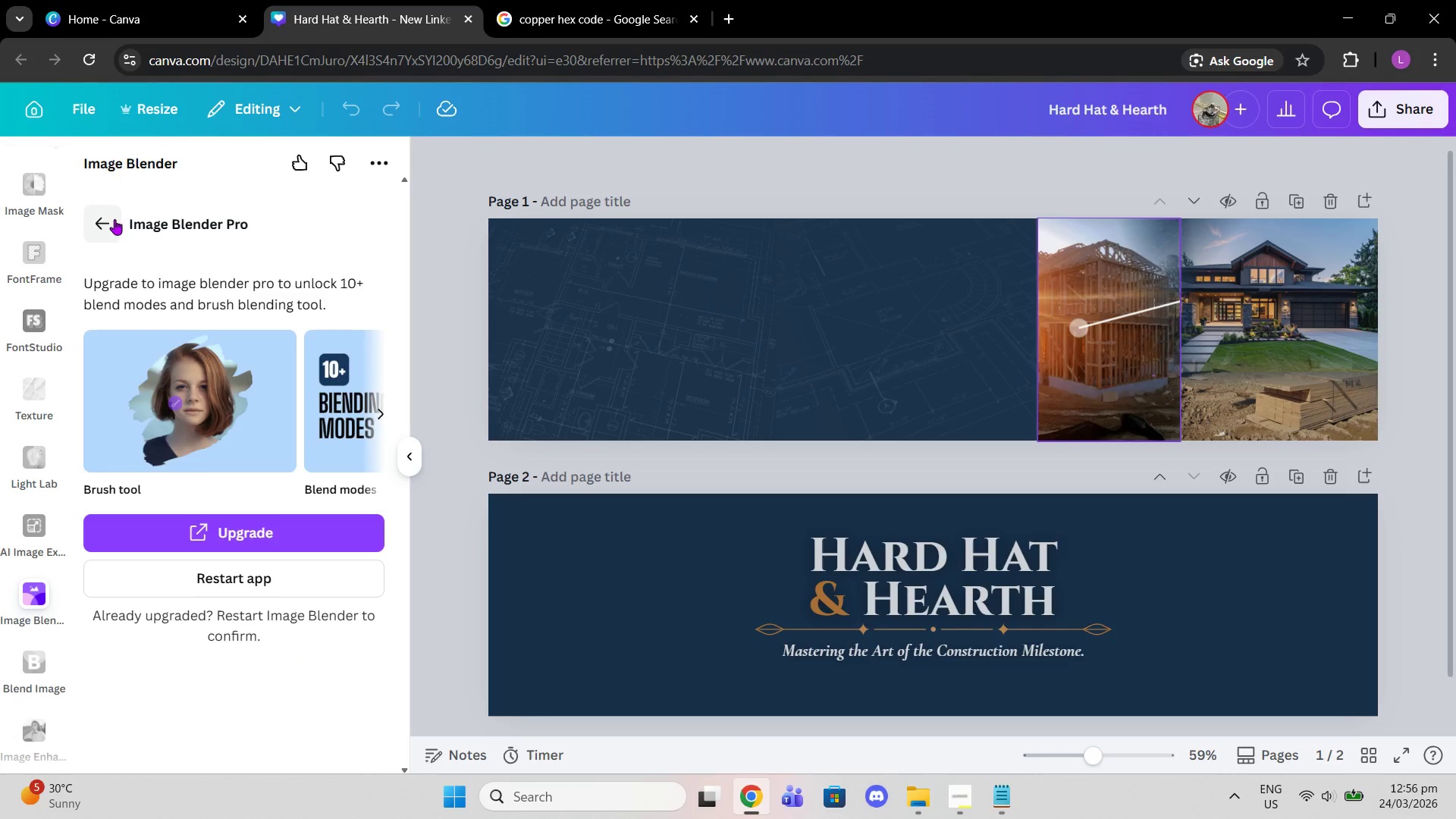 
left_click([115, 219])
 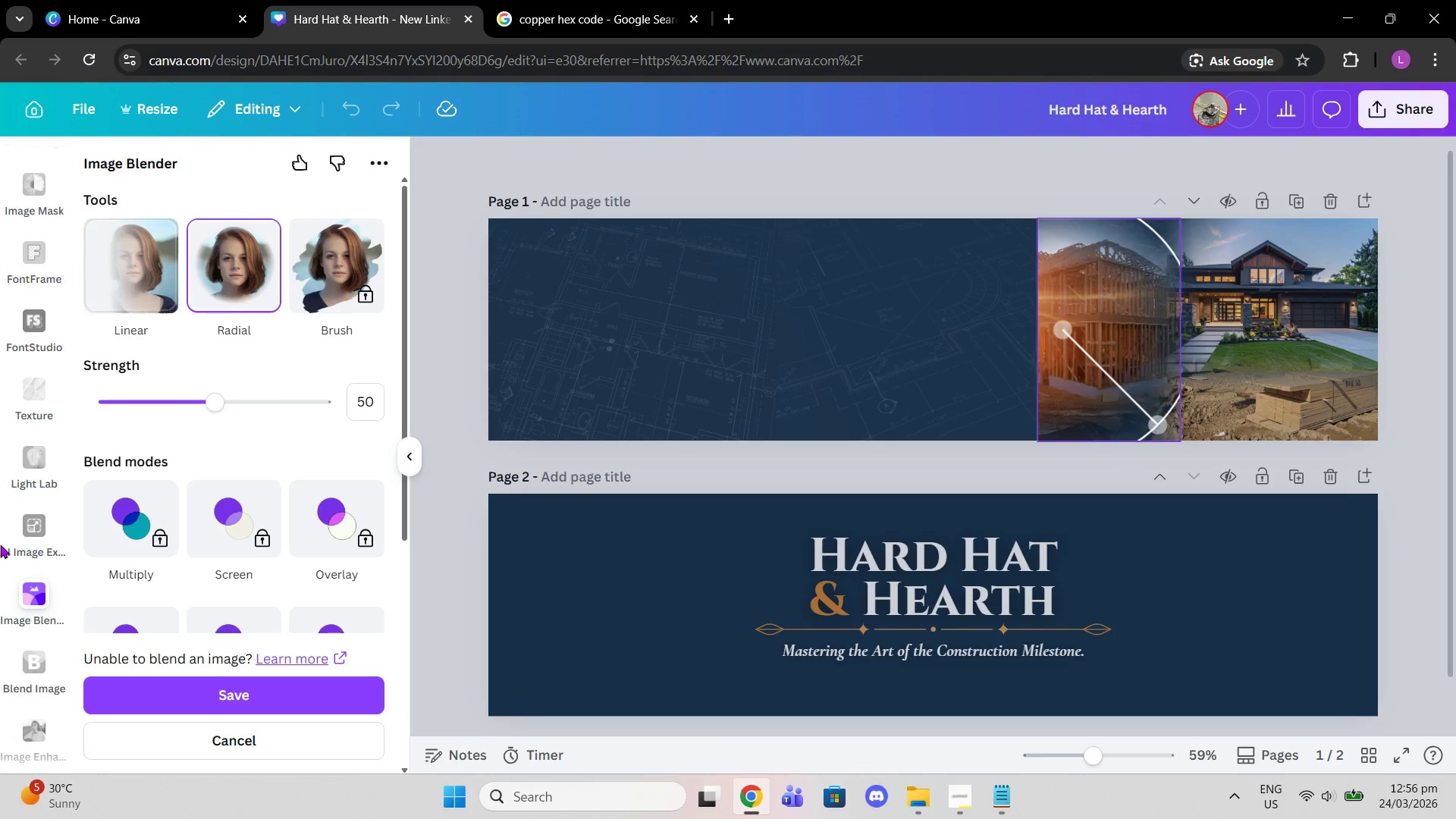 
triple_click([0, 544])
 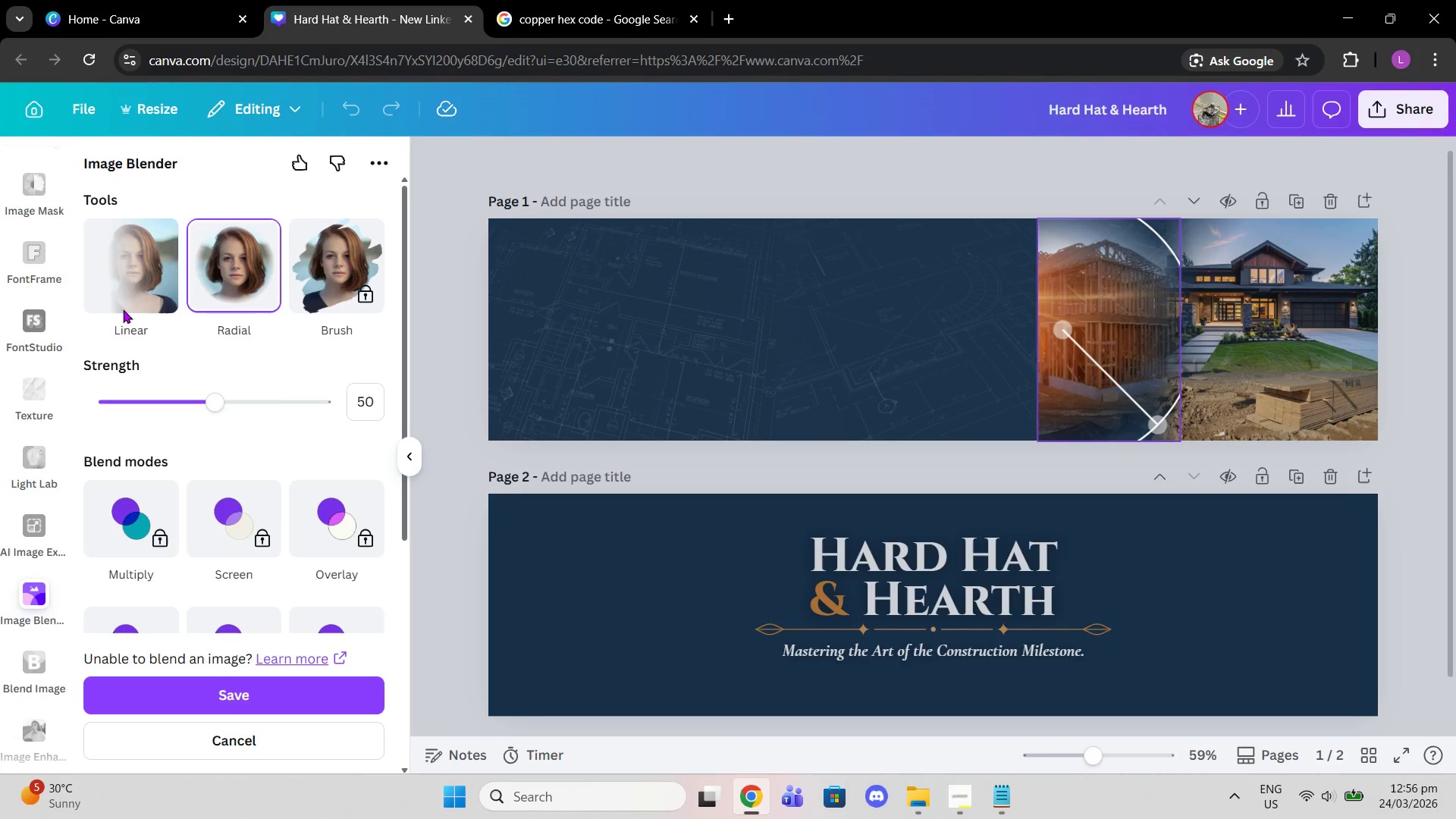 
left_click([133, 298])
 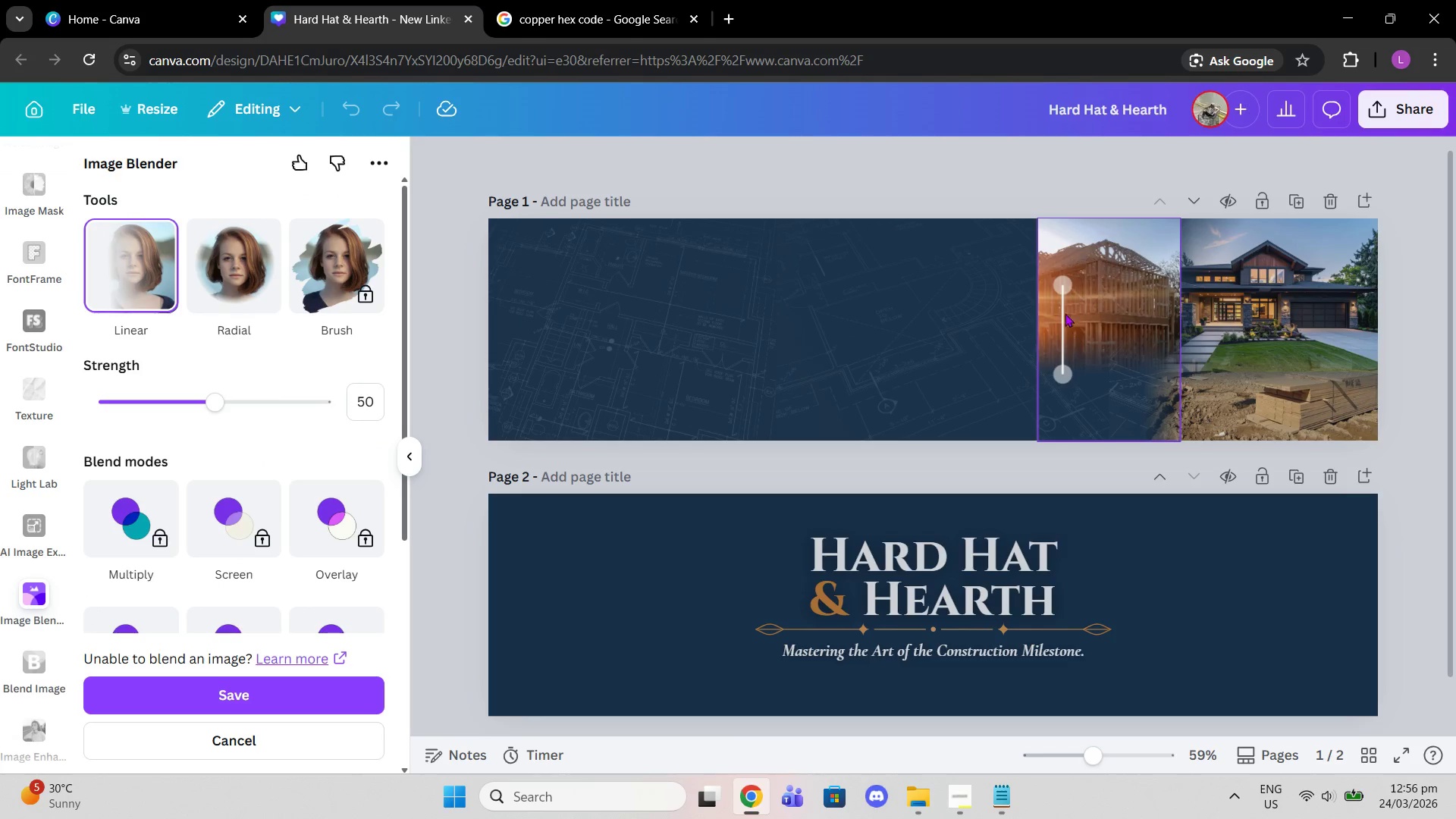 
left_click_drag(start_coordinate=[1063, 287], to_coordinate=[1069, 329])
 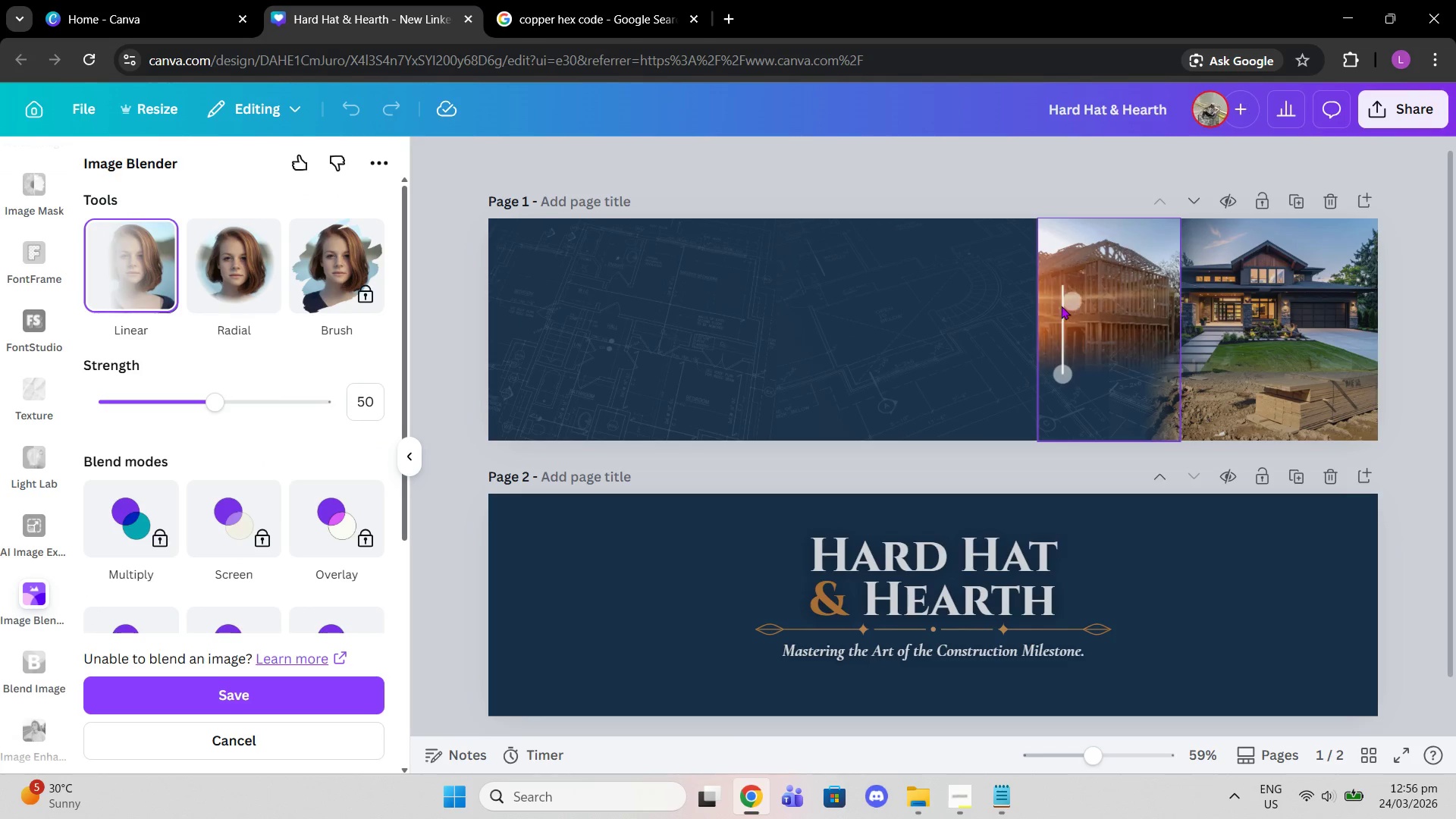 
left_click_drag(start_coordinate=[1061, 290], to_coordinate=[1068, 321])
 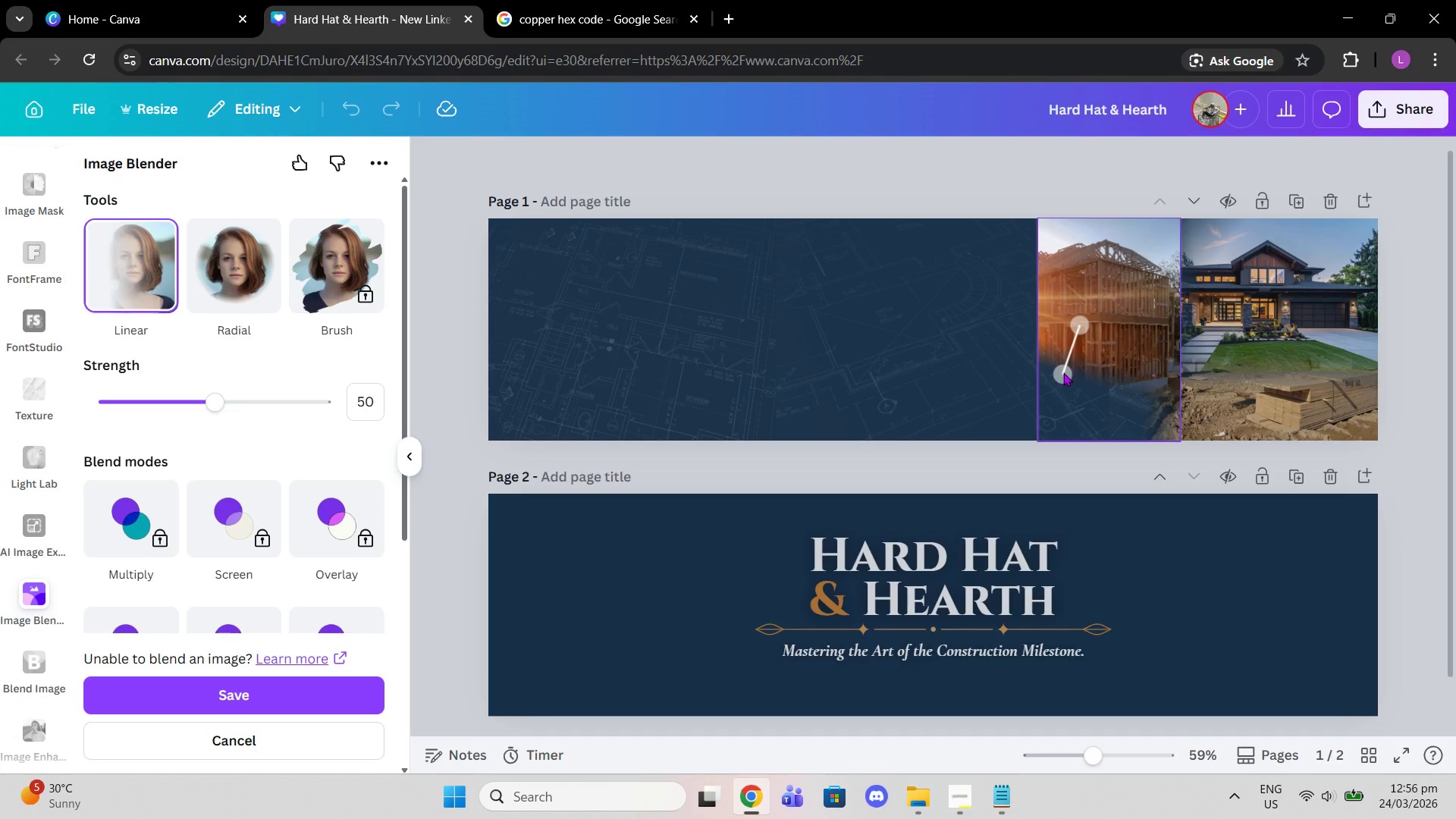 
left_click_drag(start_coordinate=[1063, 371], to_coordinate=[1128, 344])
 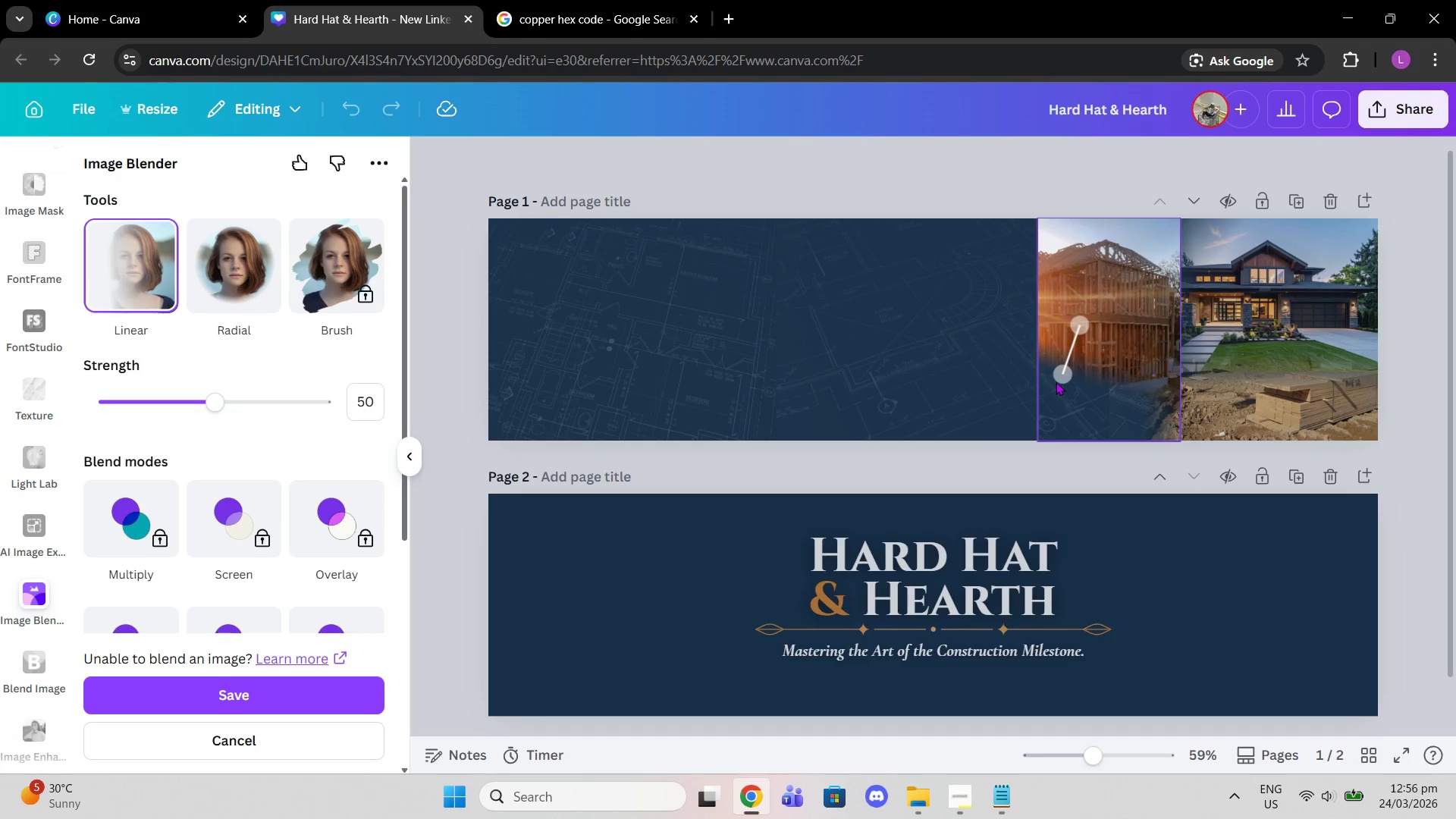 
left_click_drag(start_coordinate=[1056, 381], to_coordinate=[1070, 381])
 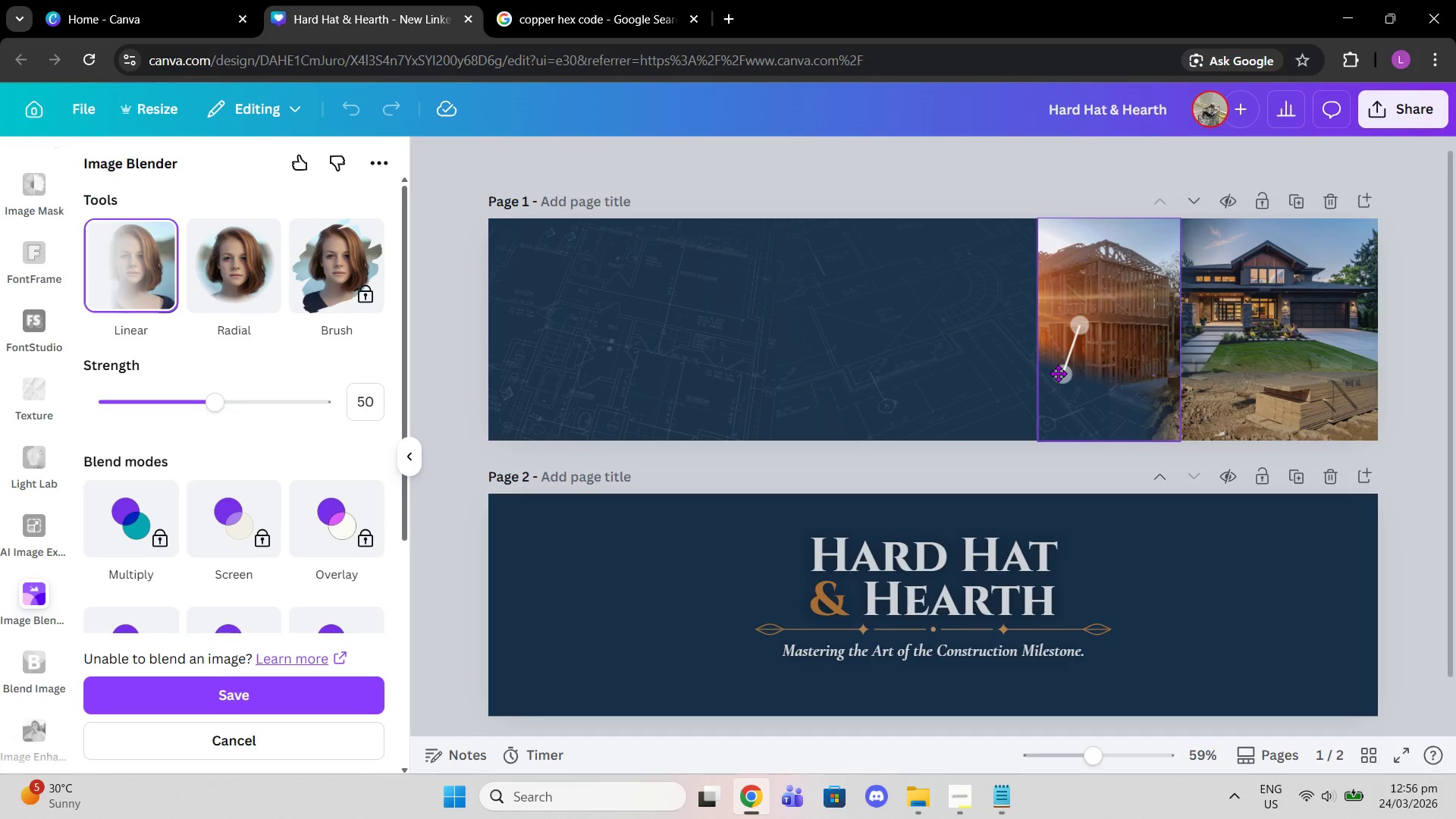 
left_click_drag(start_coordinate=[1058, 373], to_coordinate=[1162, 317])
 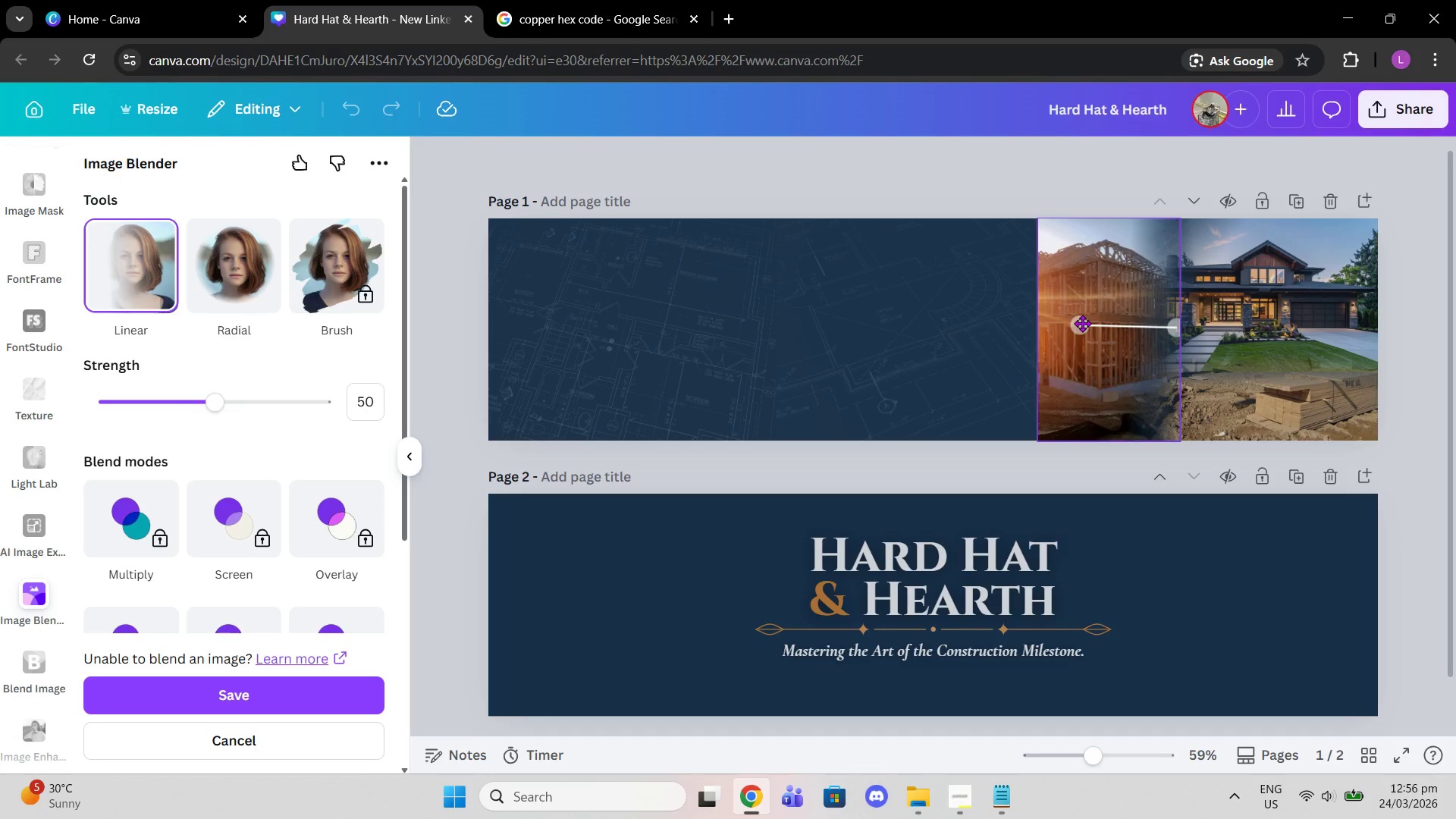 
left_click_drag(start_coordinate=[1082, 323], to_coordinate=[1124, 315])
 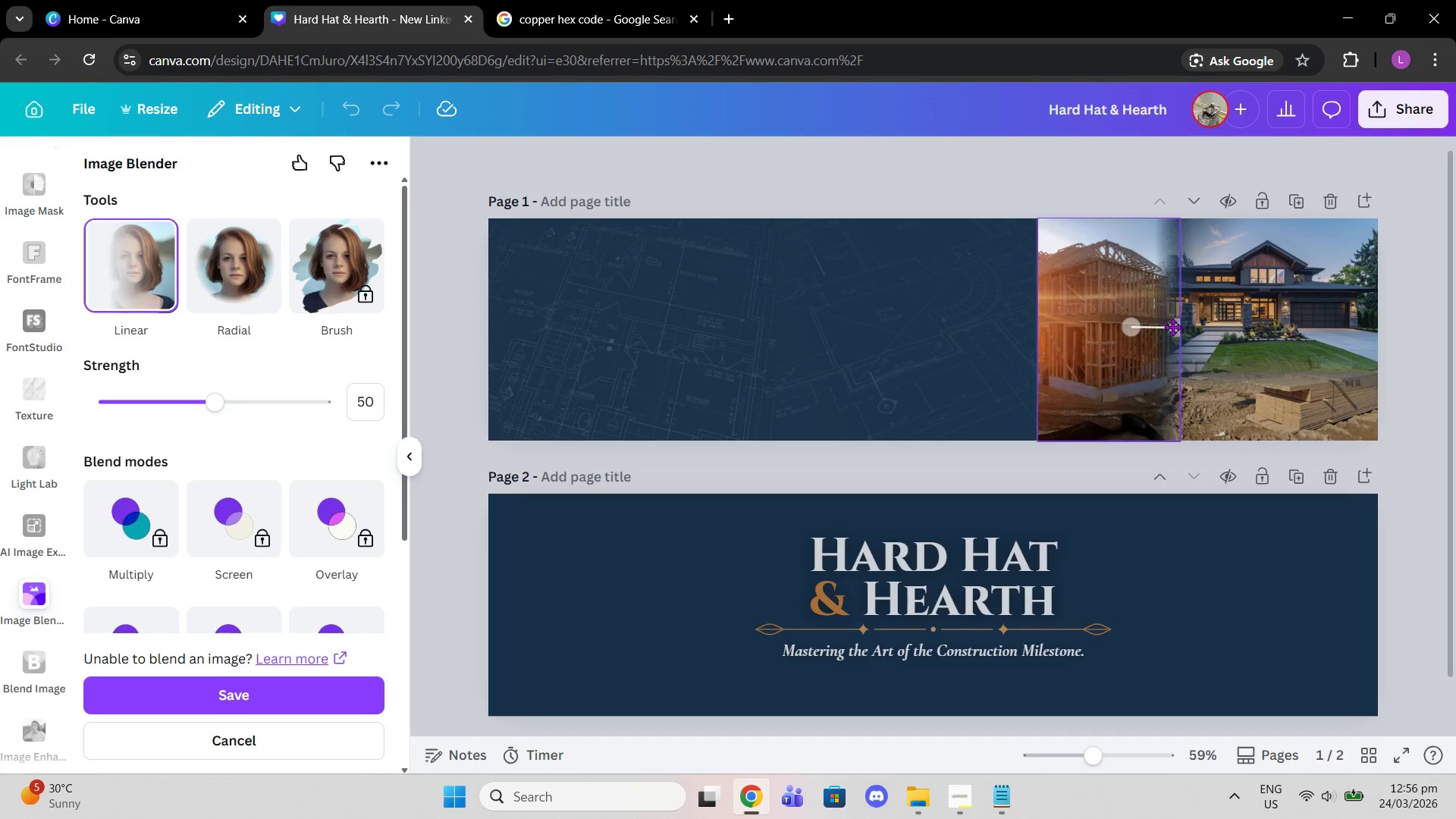 
left_click_drag(start_coordinate=[1172, 327], to_coordinate=[1191, 327])
 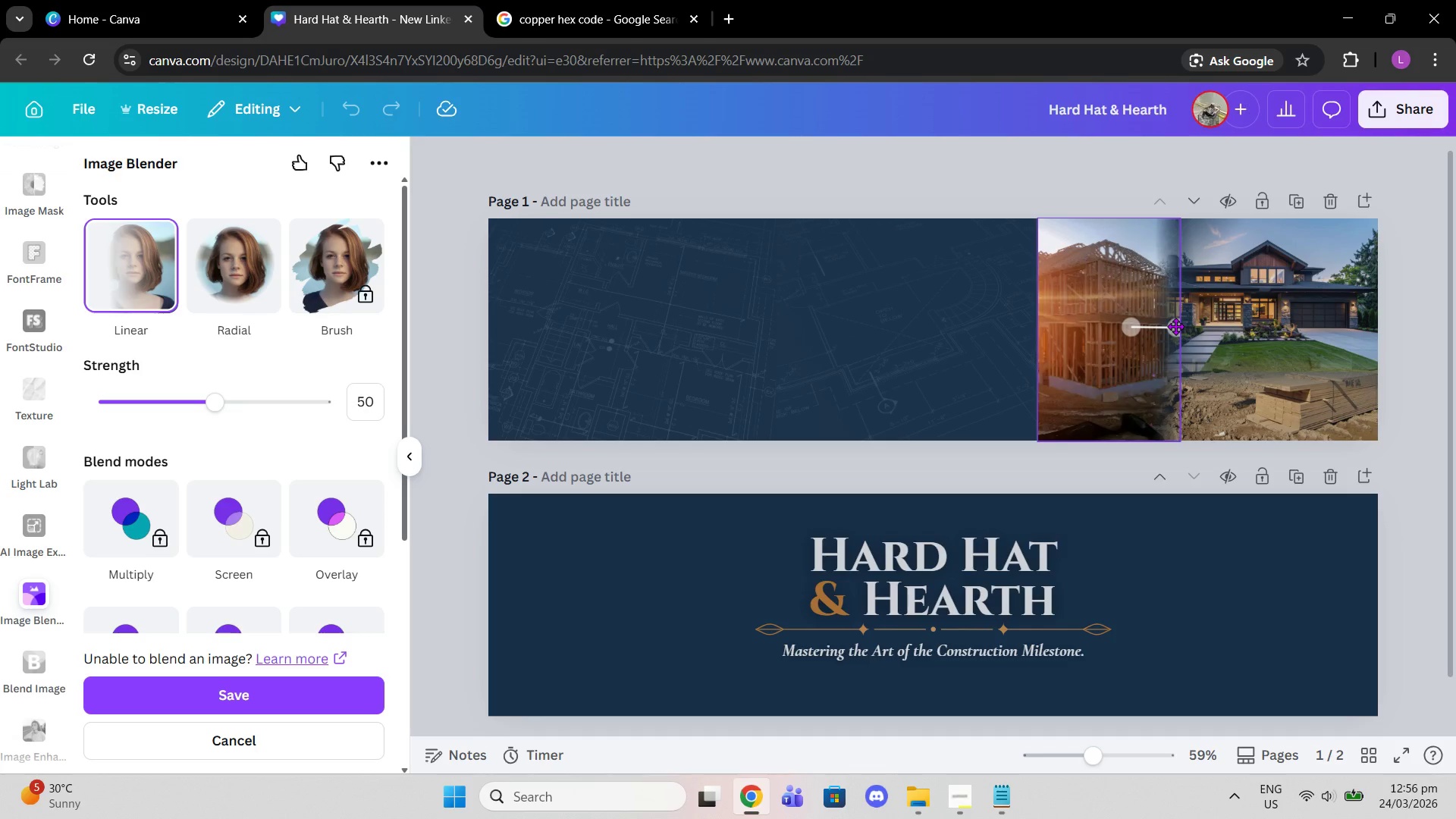 
left_click_drag(start_coordinate=[1175, 326], to_coordinate=[1172, 317])
 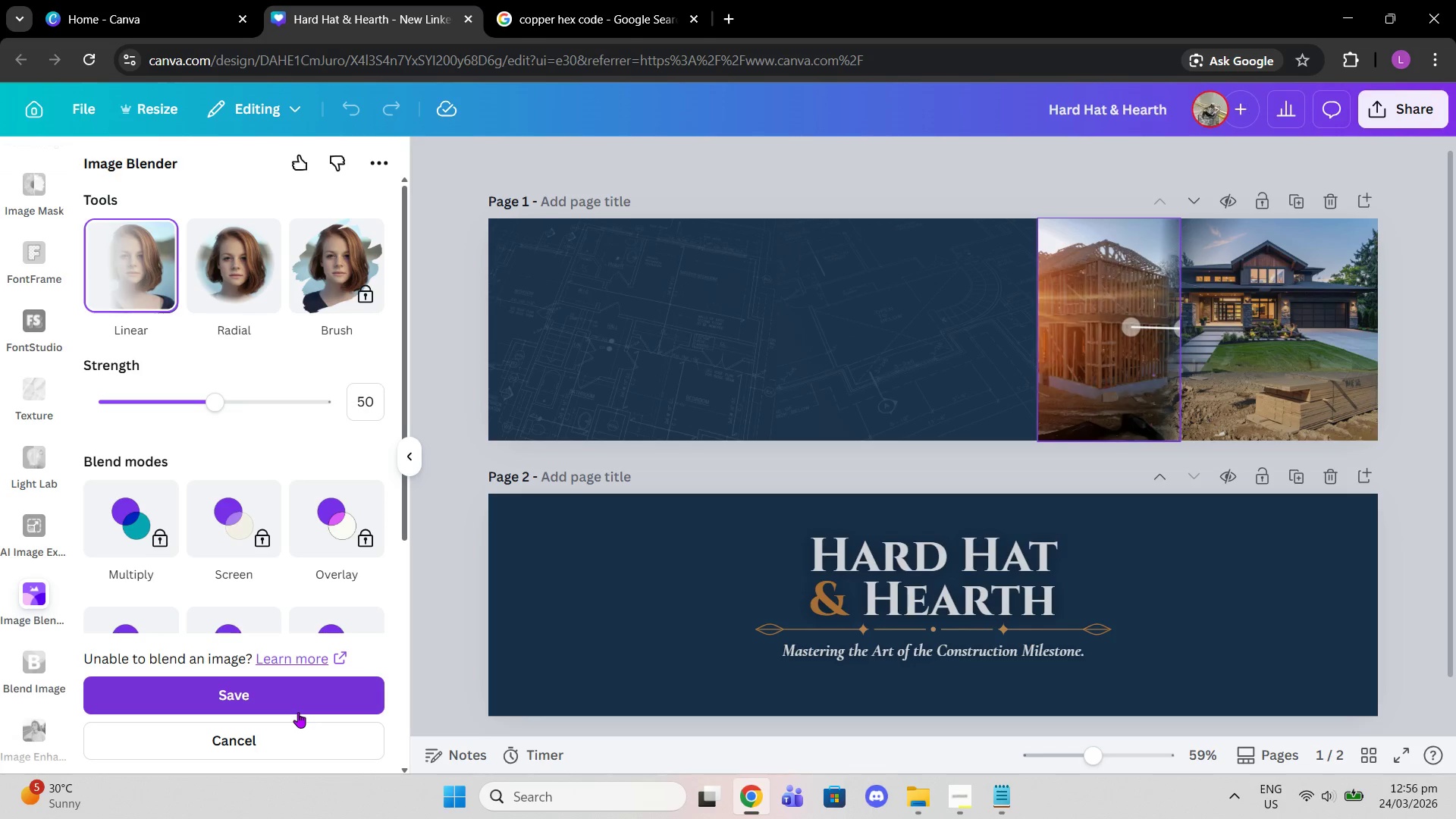 
left_click([297, 712])
 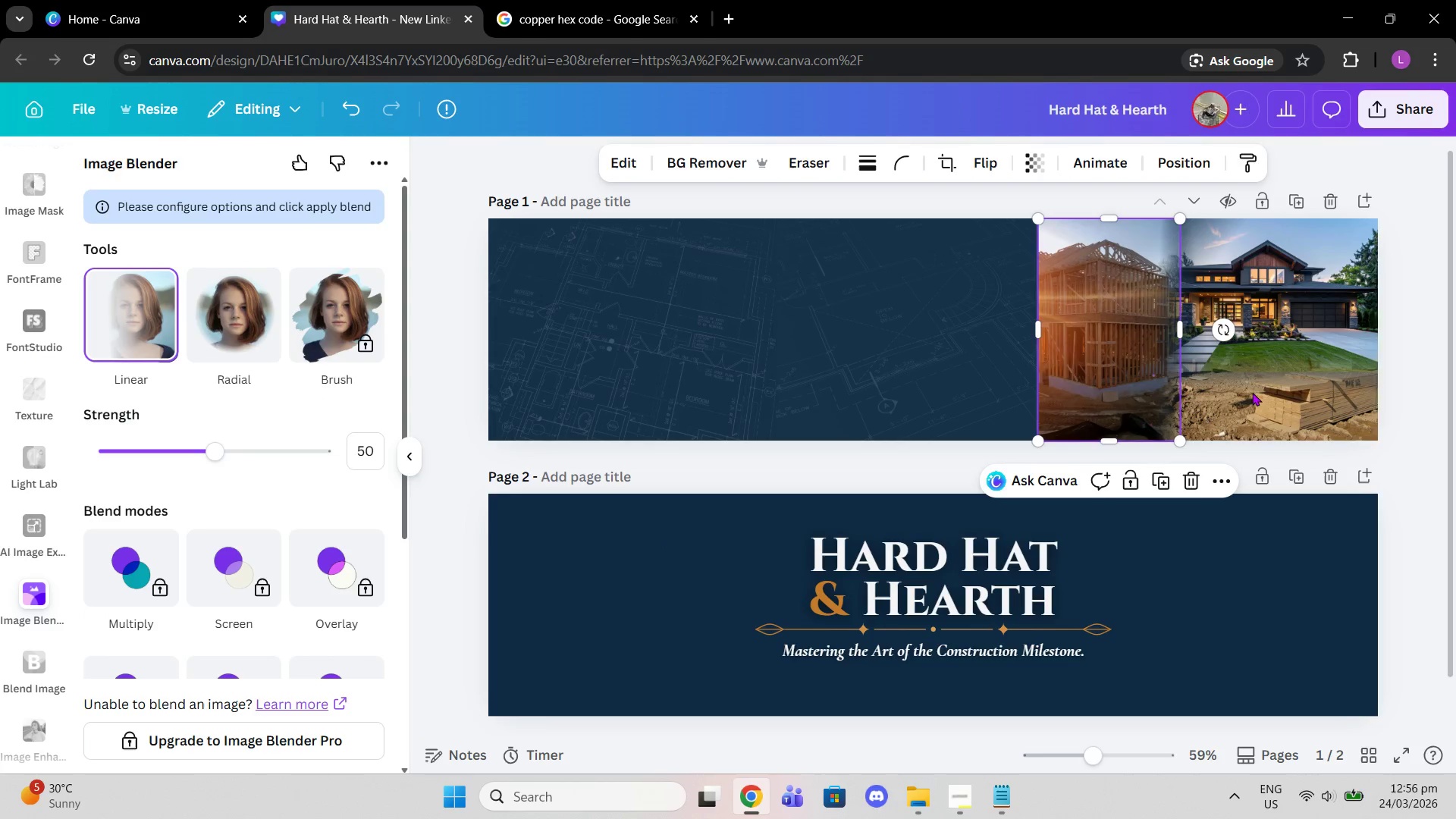 
double_click([1395, 367])
 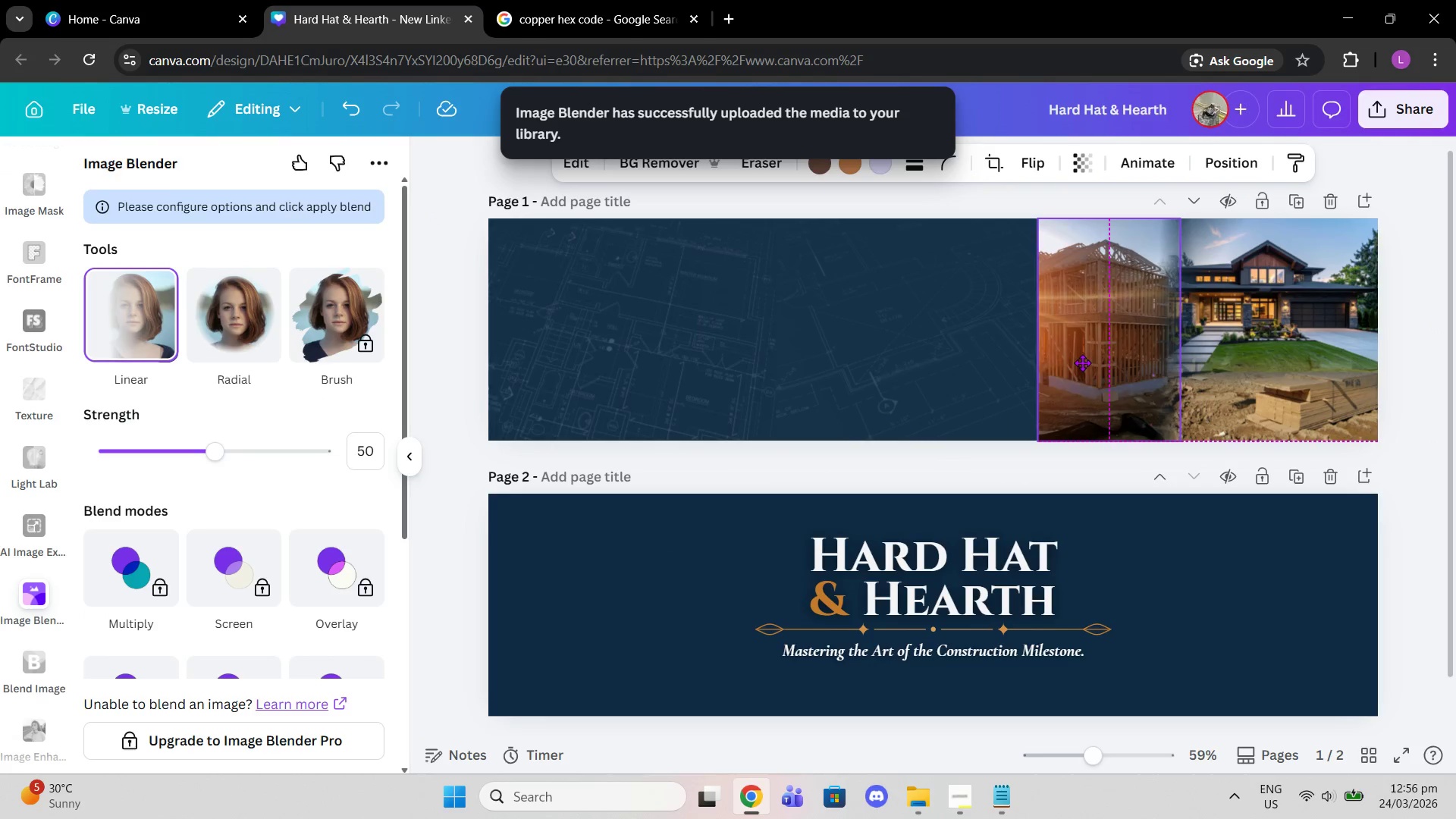 
wait(6.27)
 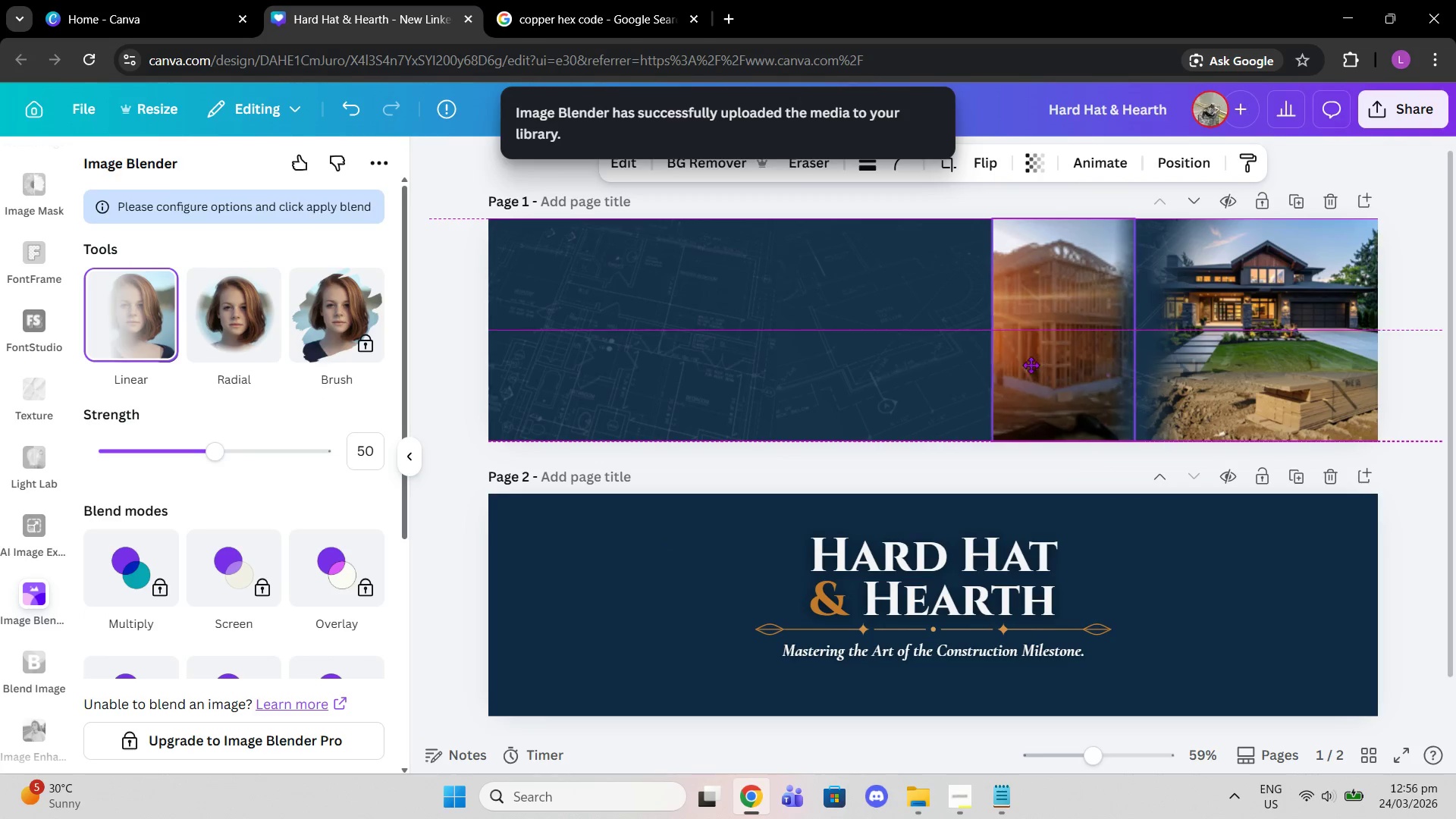 
left_click([217, 306])
 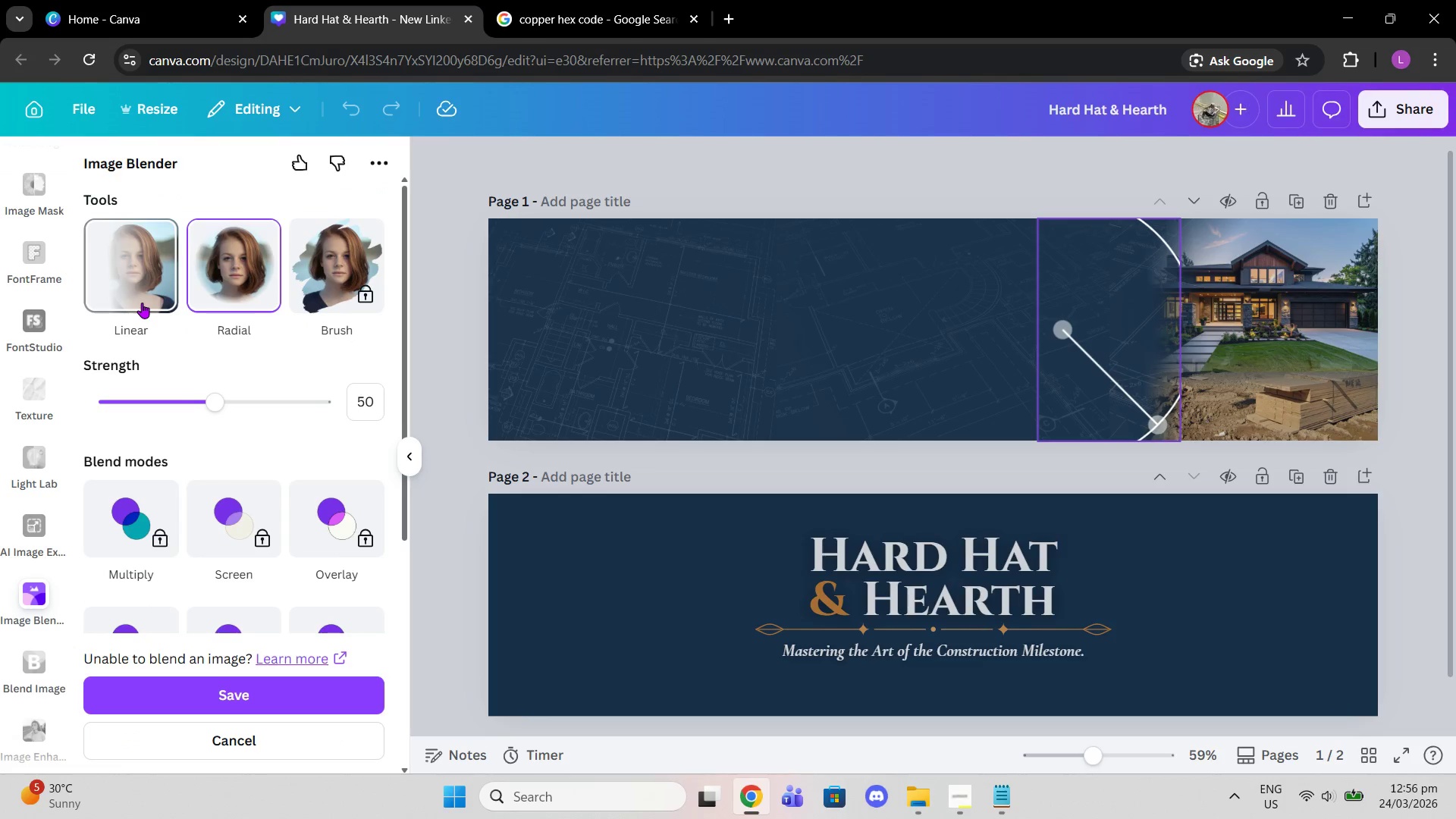 
left_click([131, 276])
 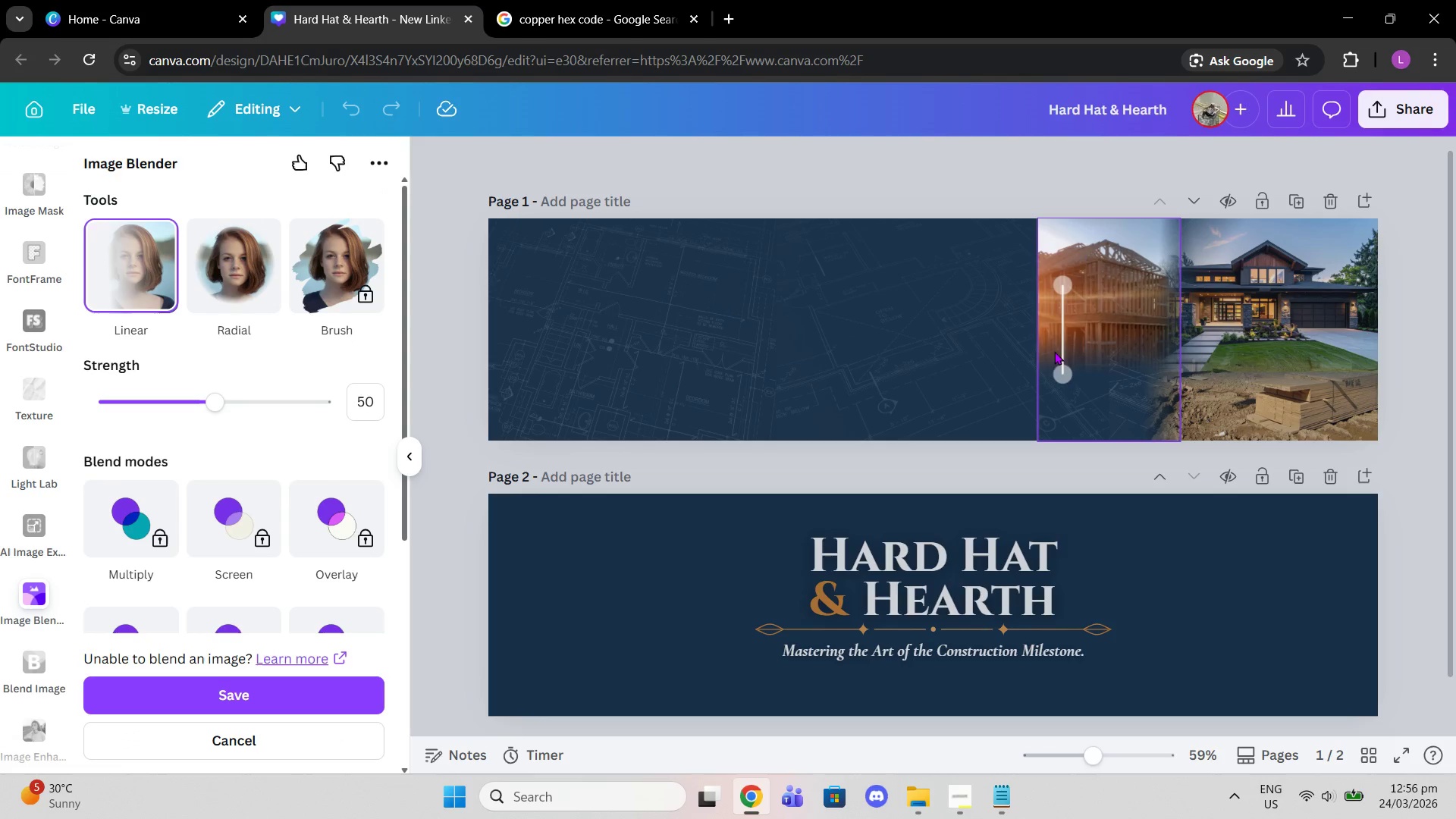 
left_click_drag(start_coordinate=[1062, 368], to_coordinate=[1159, 253])
 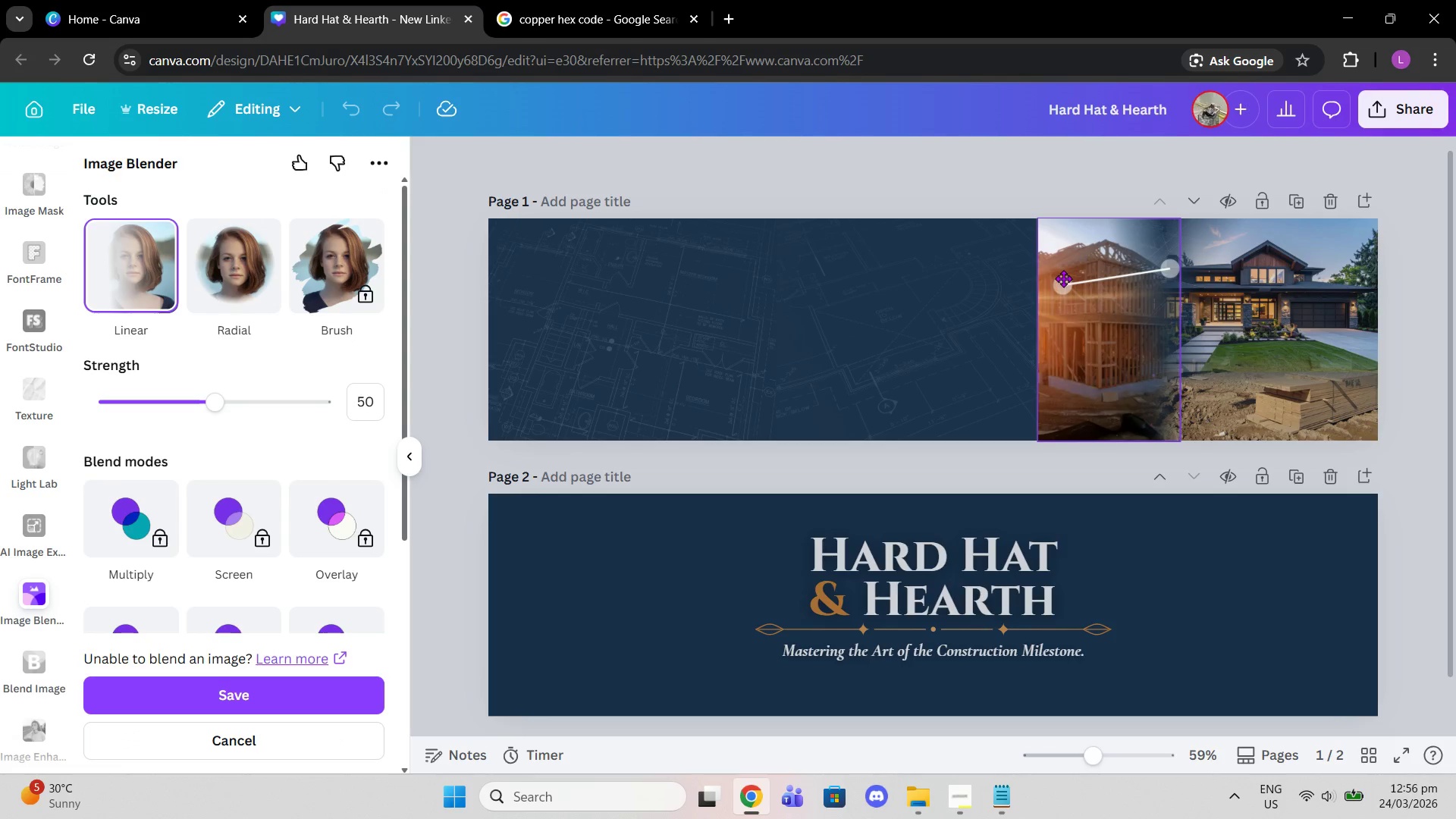 
left_click_drag(start_coordinate=[1063, 278], to_coordinate=[1087, 222])
 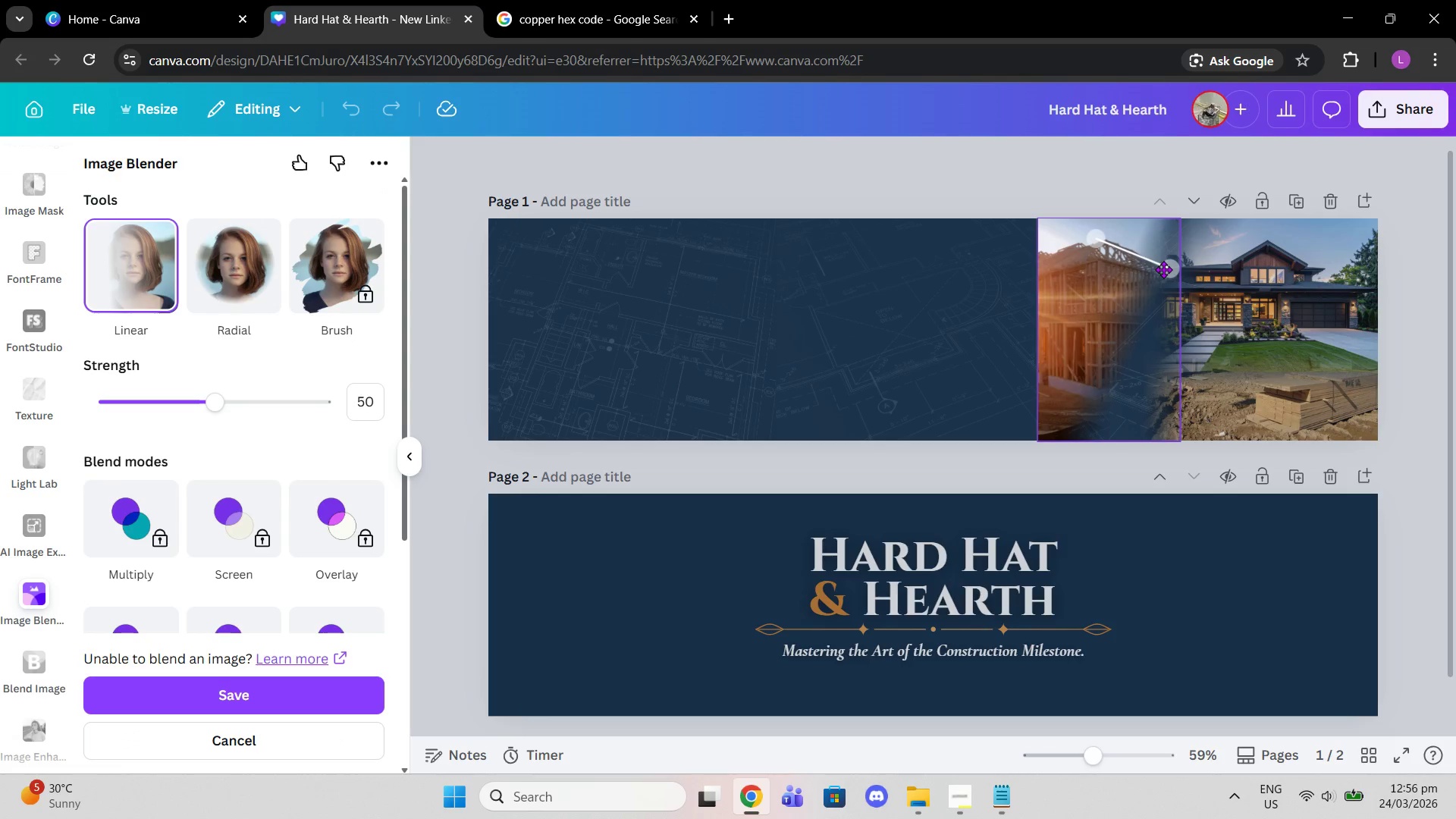 
left_click_drag(start_coordinate=[1163, 269], to_coordinate=[1180, 245])
 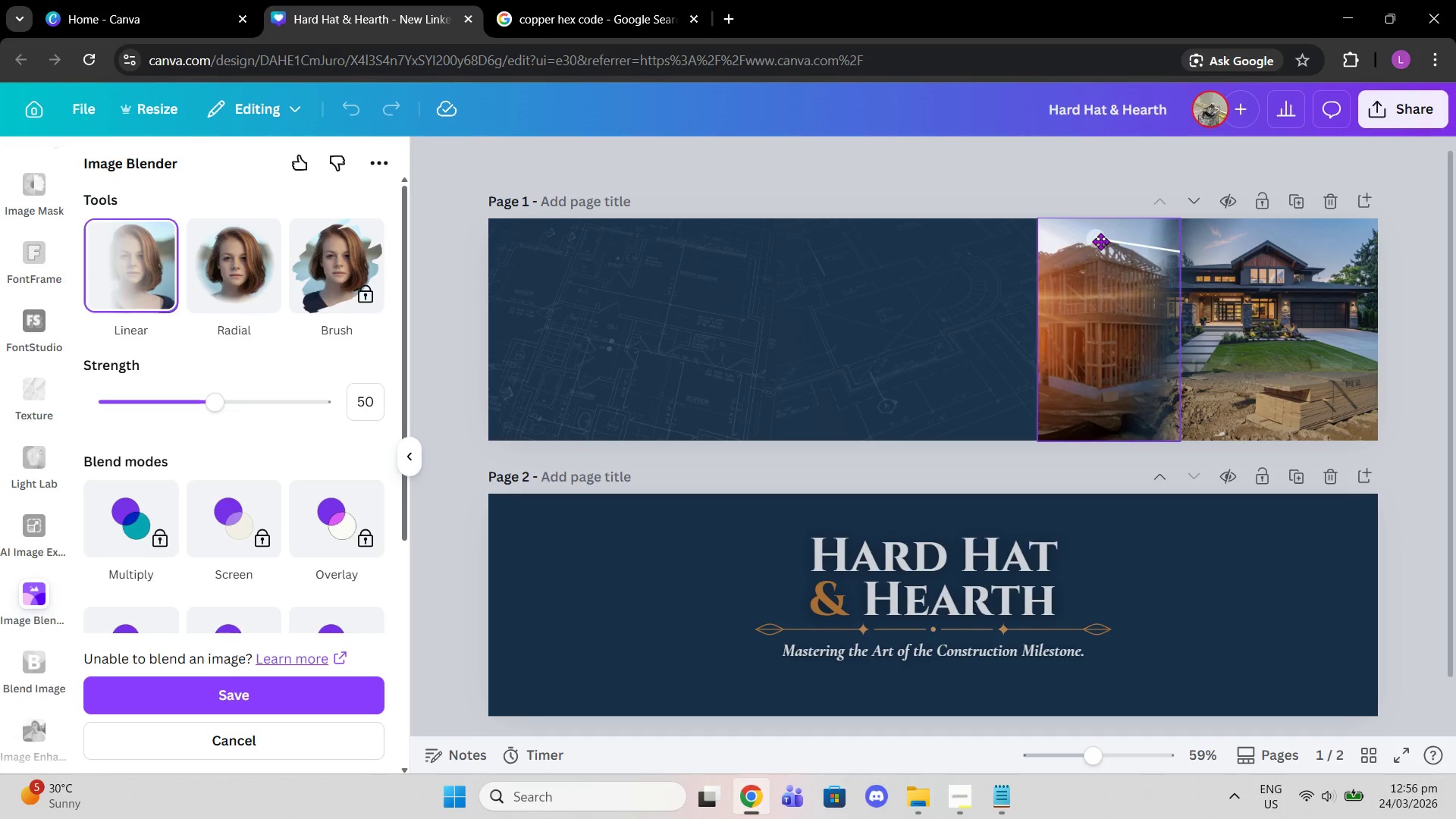 
left_click_drag(start_coordinate=[1100, 241], to_coordinate=[1122, 236])
 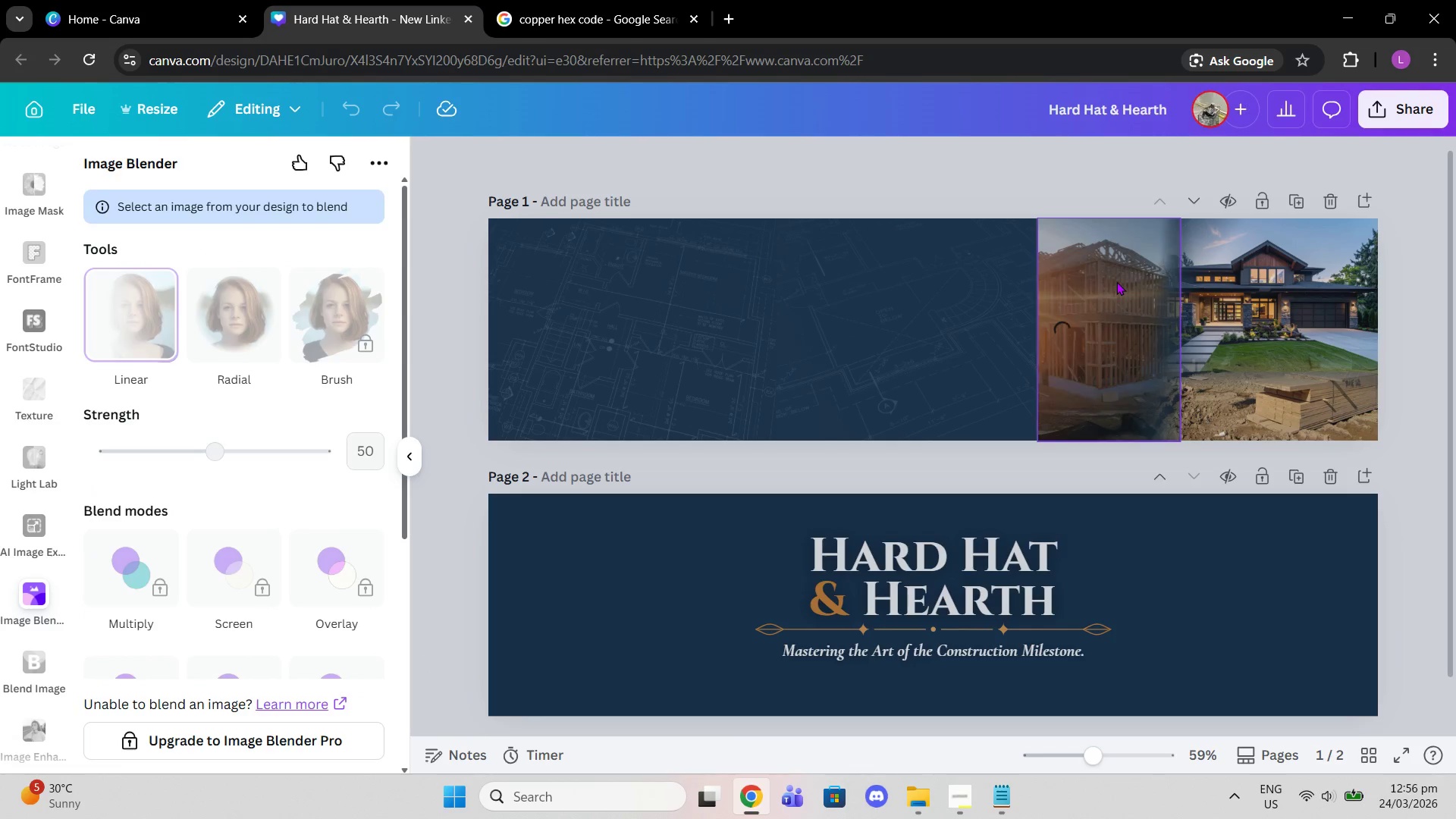 
left_click_drag(start_coordinate=[1097, 325], to_coordinate=[1103, 325])
 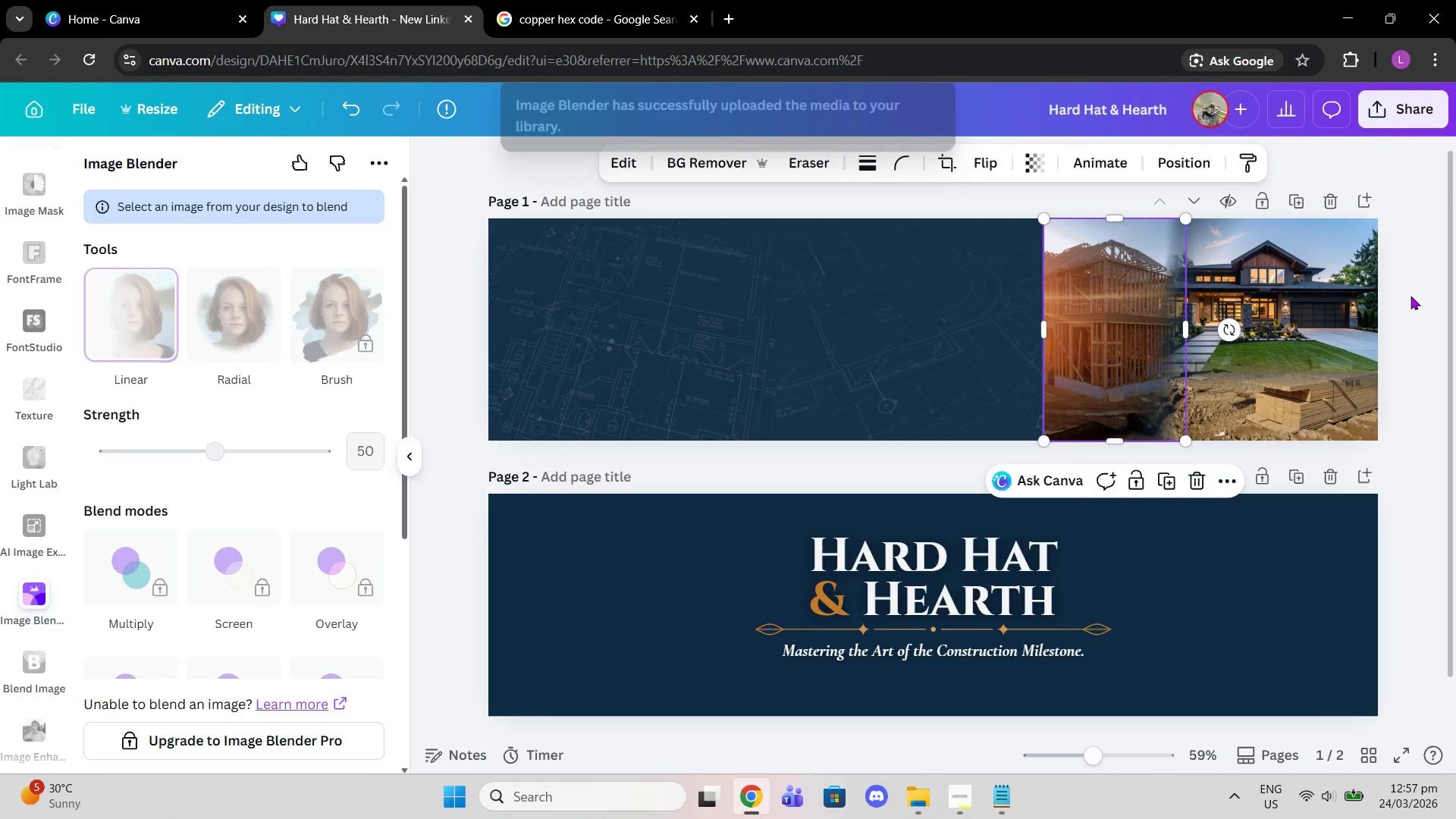 
double_click([1410, 296])
 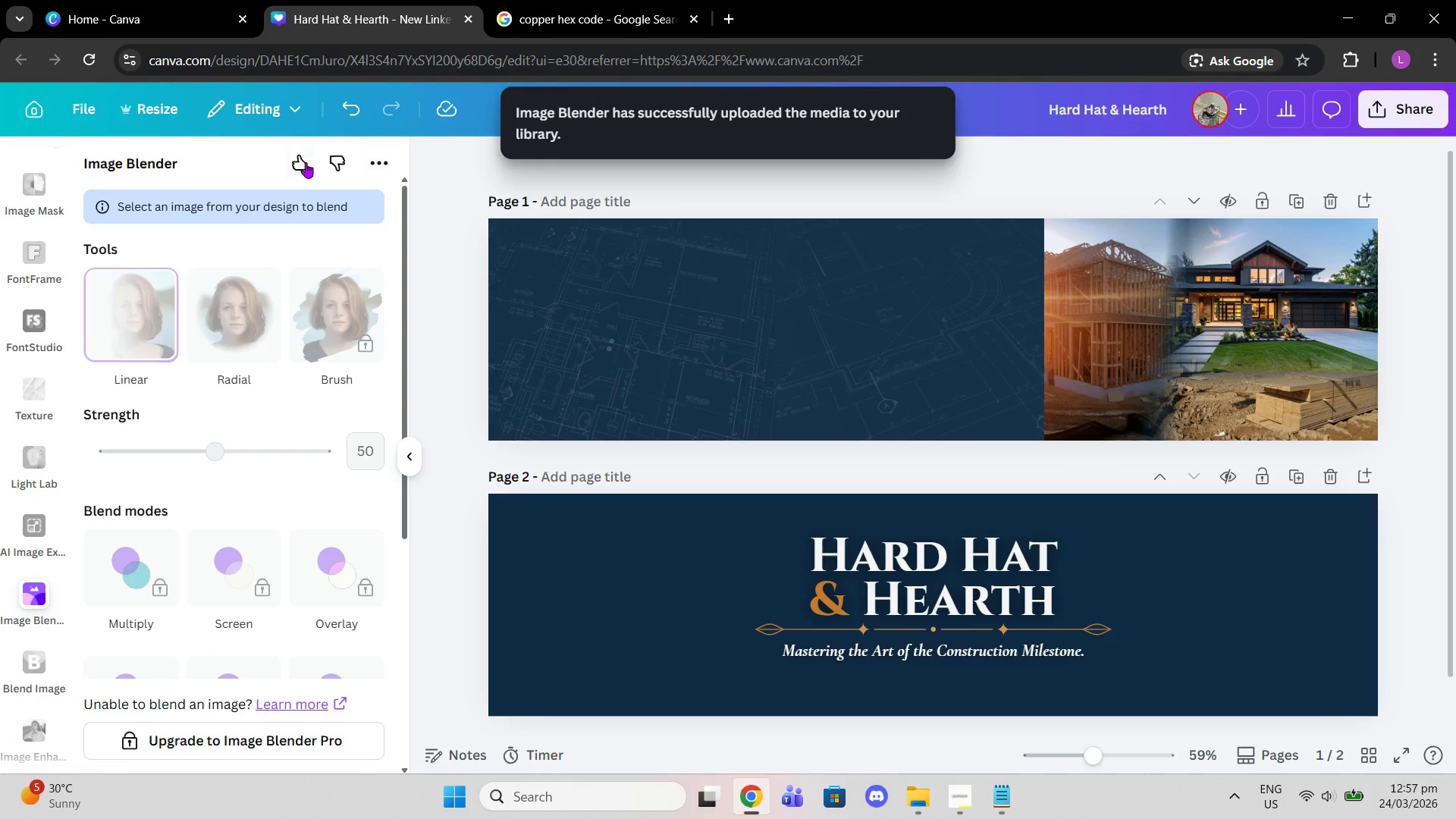 
left_click([1144, 315])
 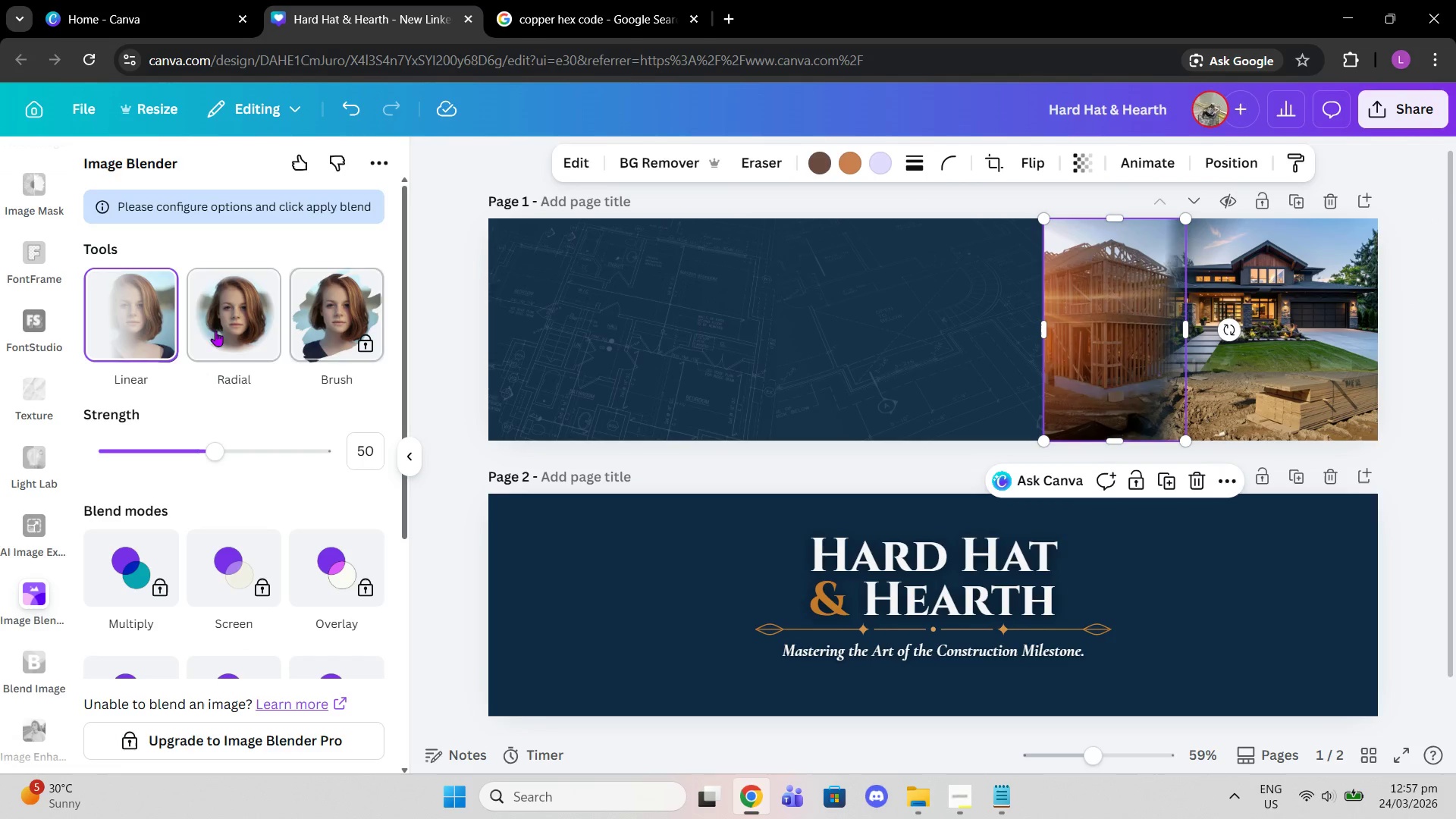 
left_click([157, 327])
 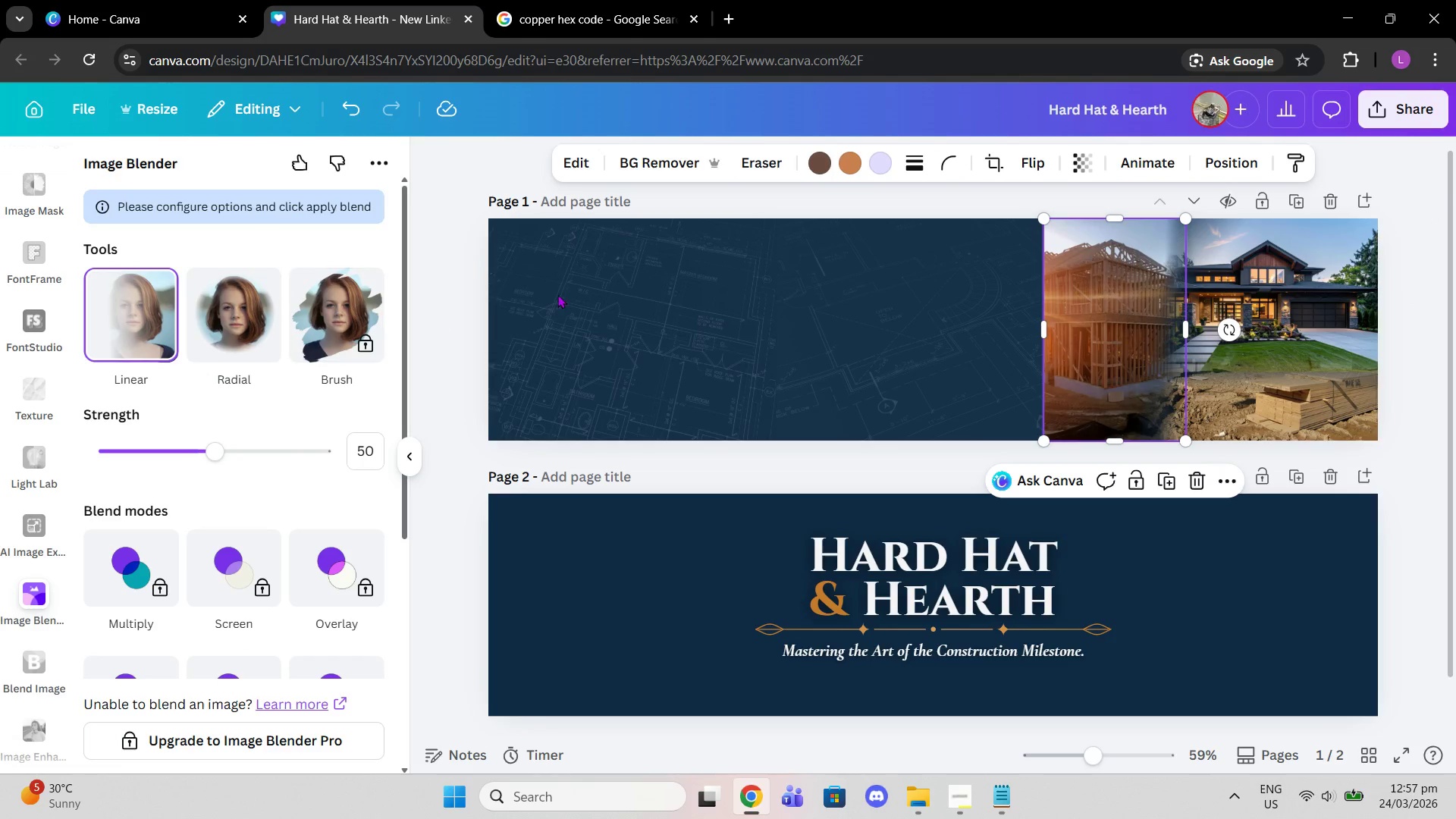 
left_click([245, 299])
 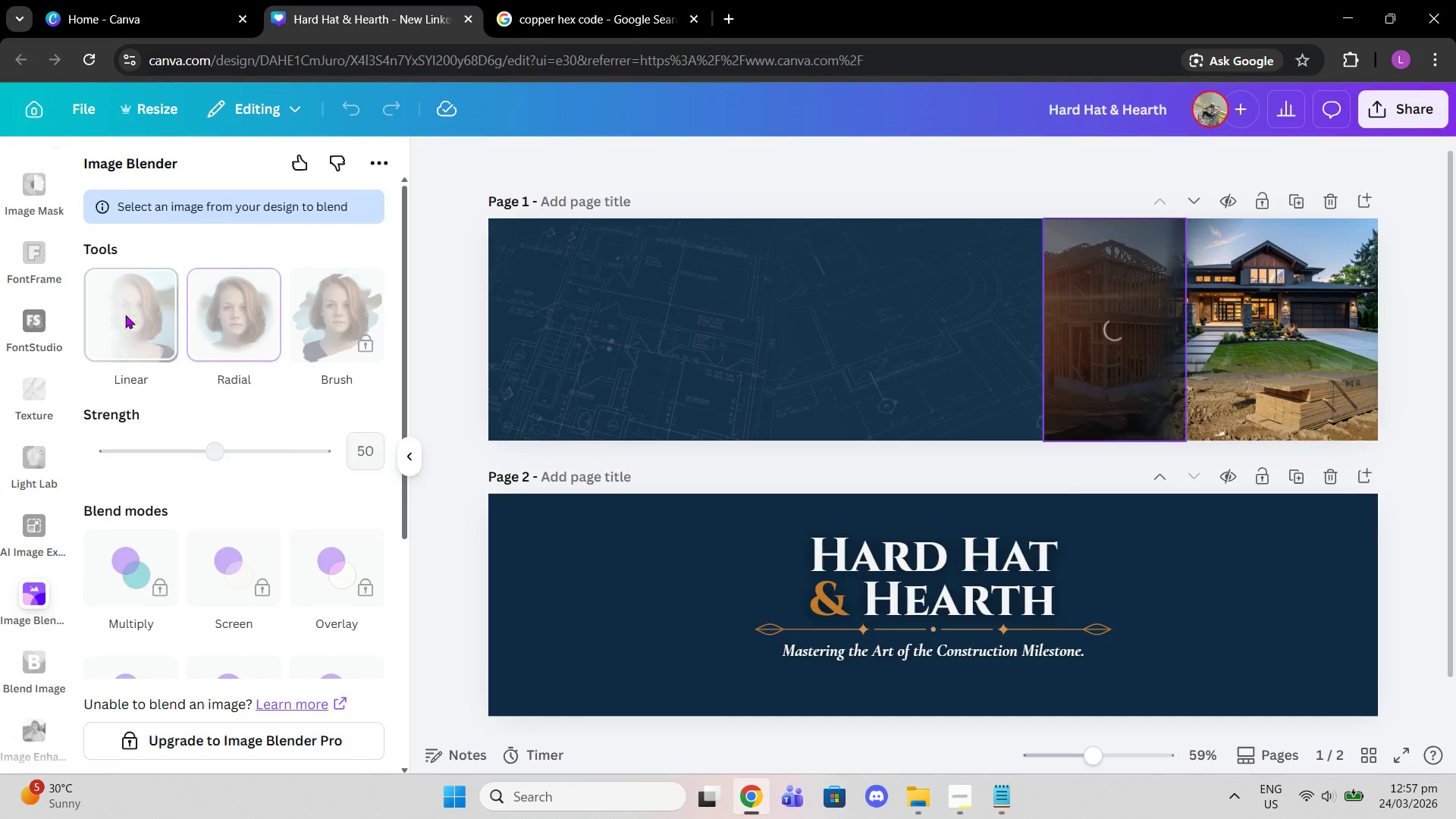 
left_click([128, 315])
 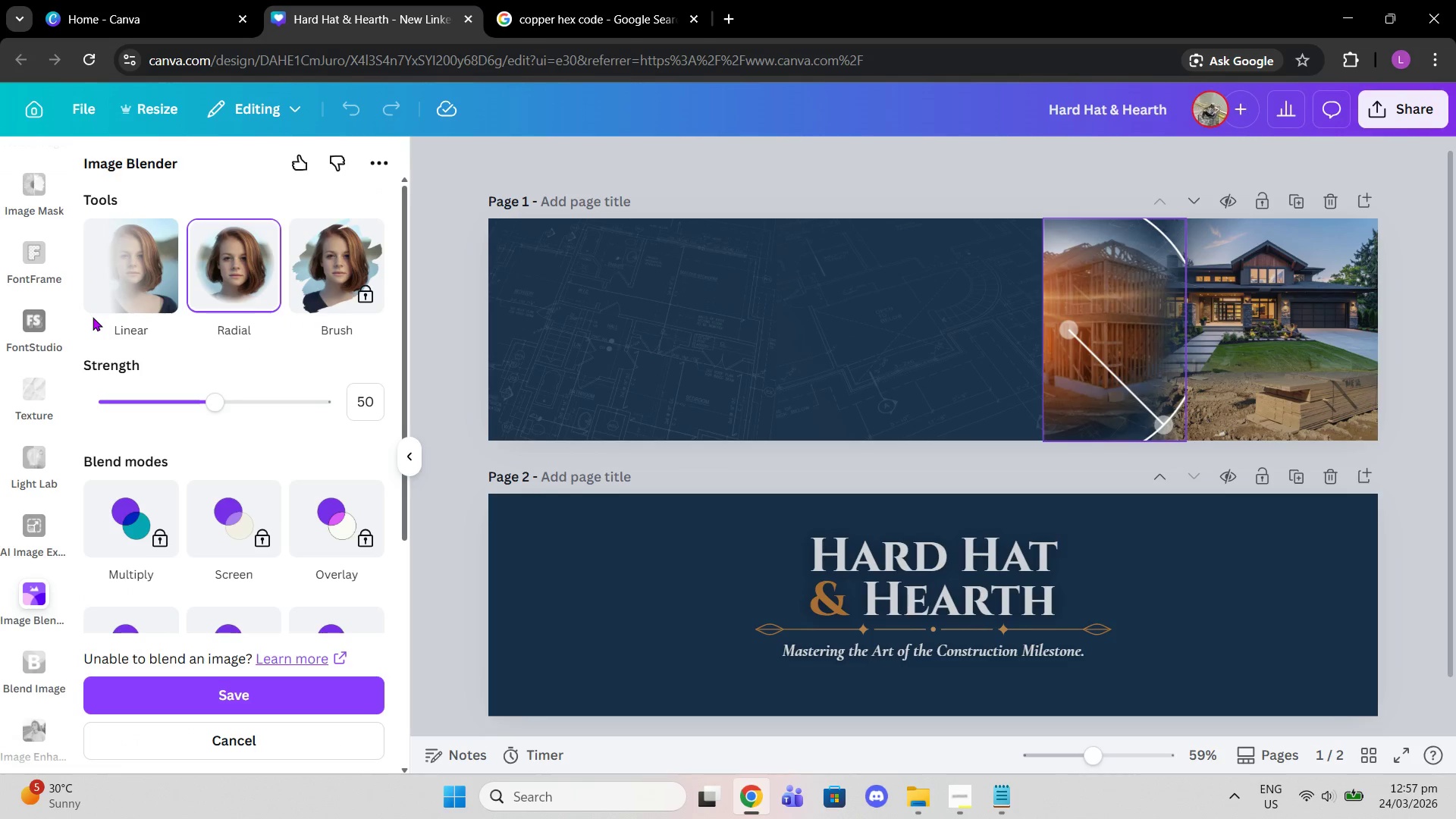 
left_click([111, 292])
 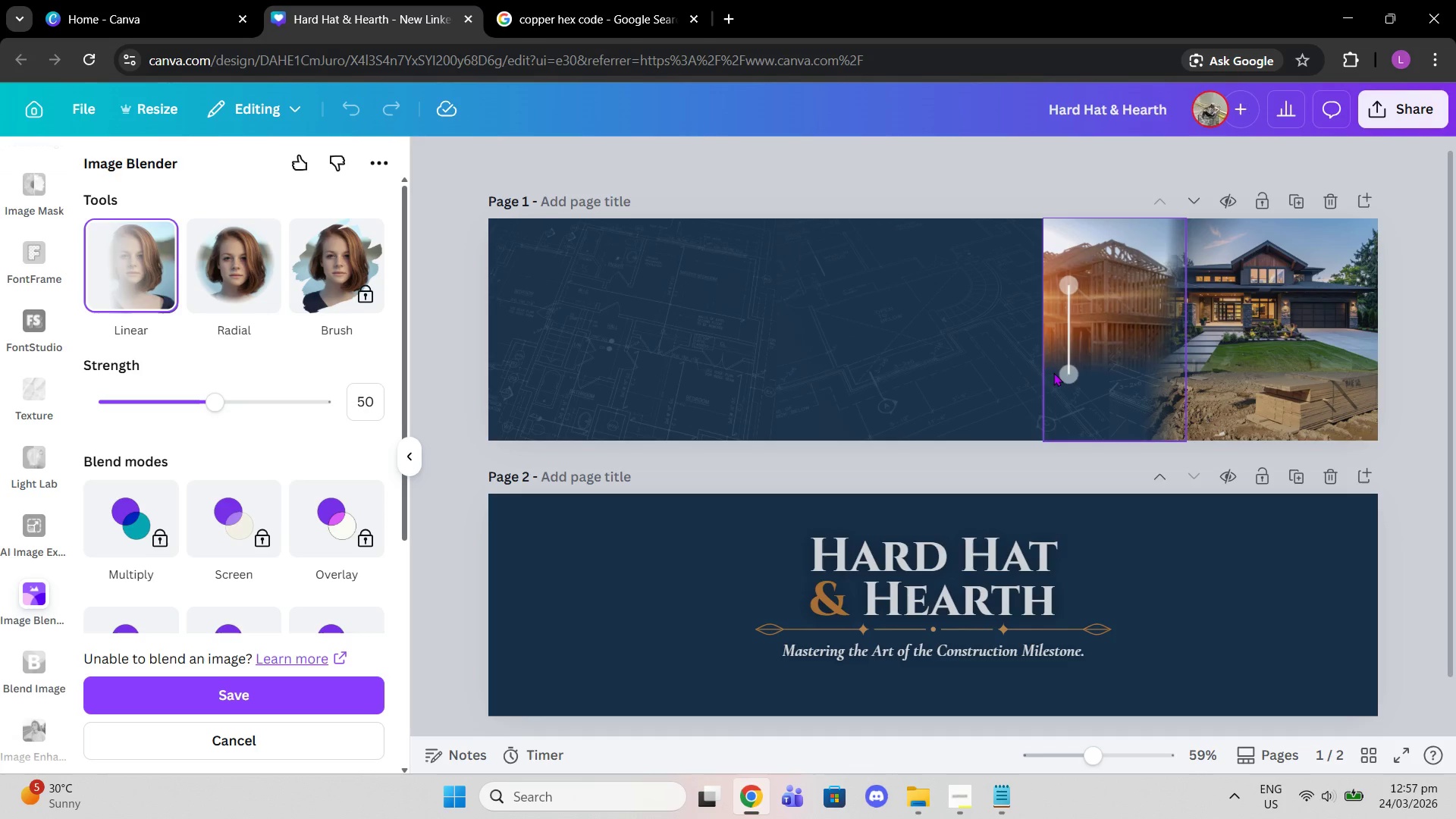 
left_click_drag(start_coordinate=[1062, 369], to_coordinate=[1016, 296])
 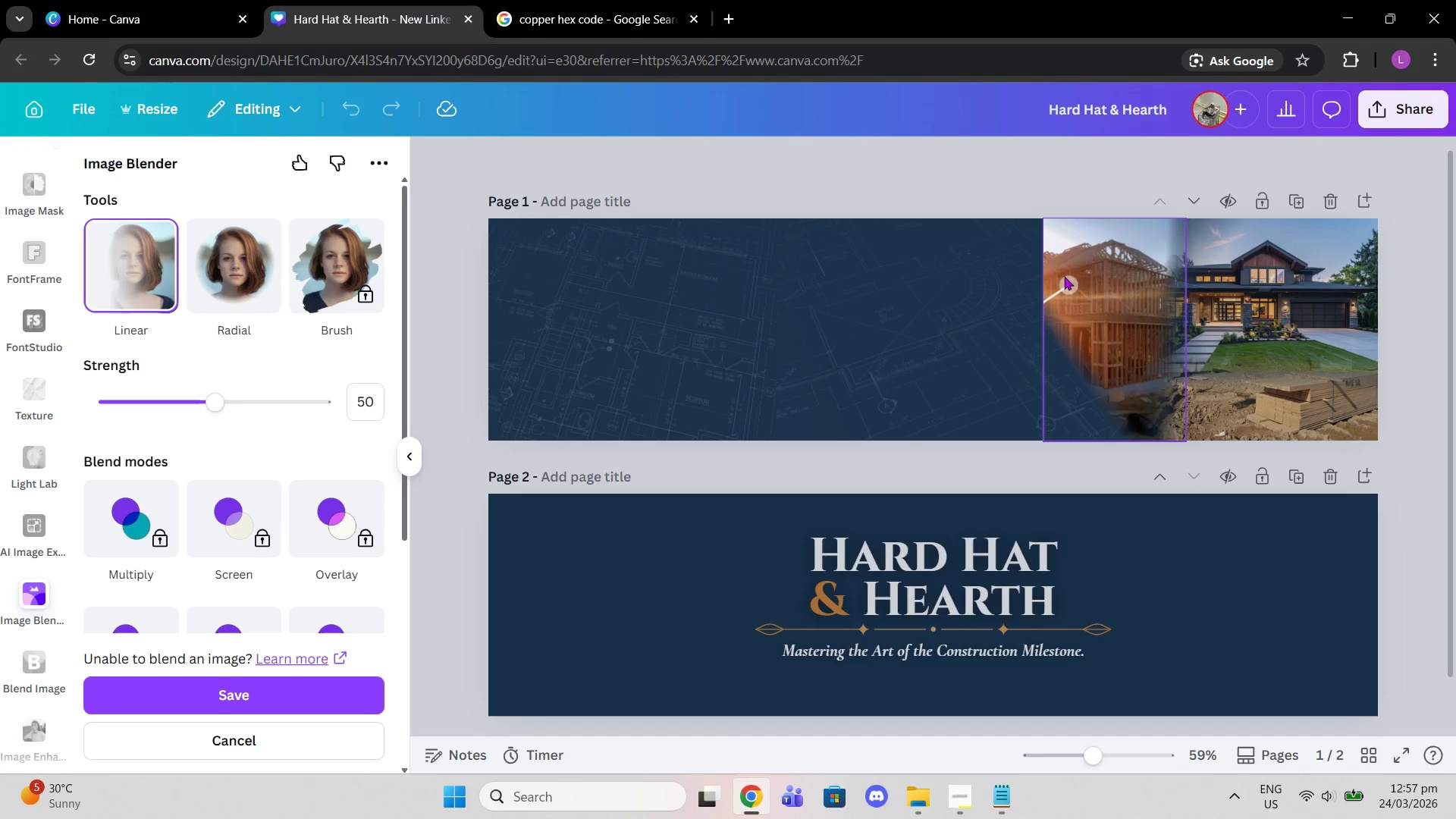 
left_click_drag(start_coordinate=[1064, 276], to_coordinate=[1084, 299])
 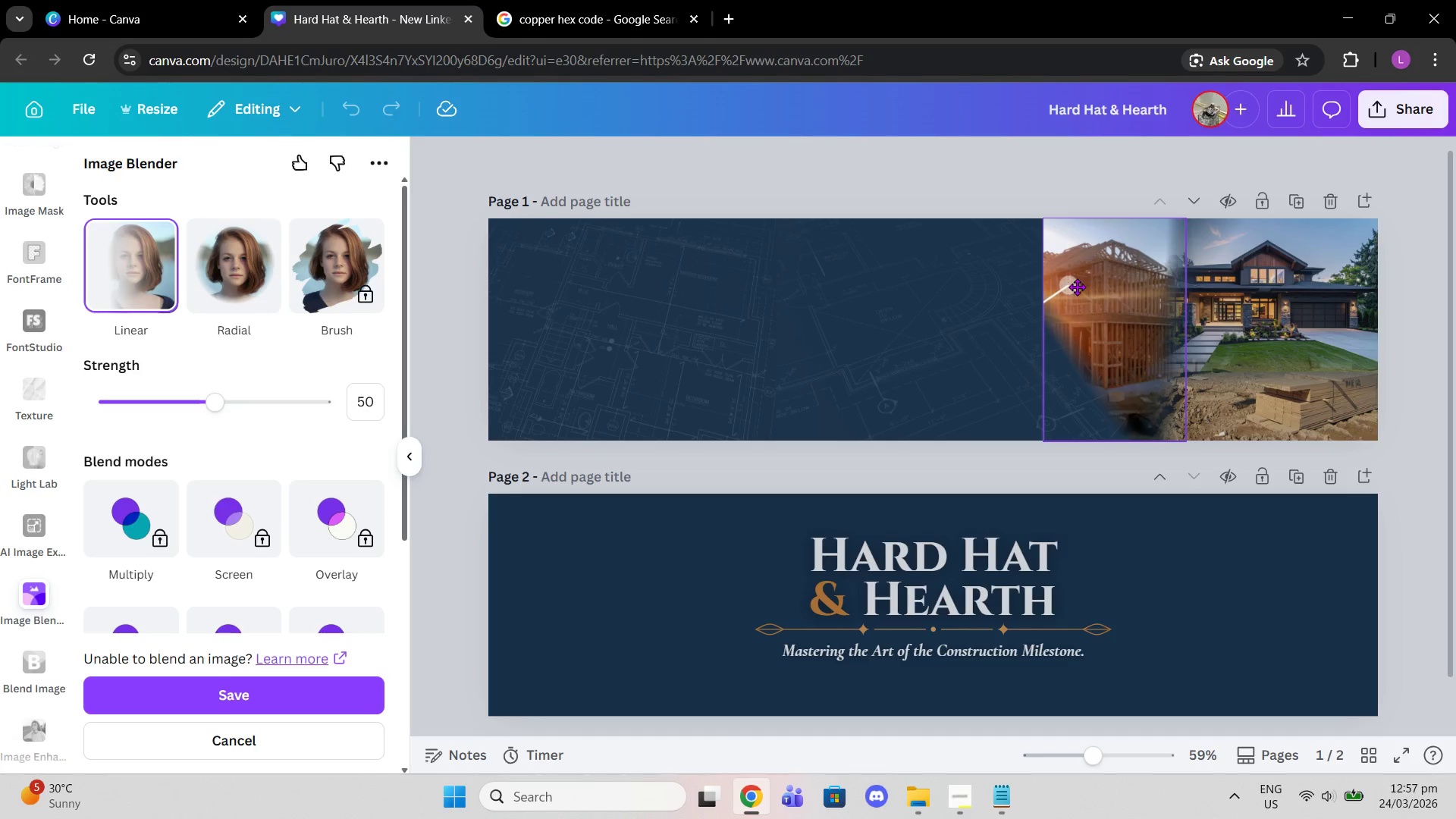 
left_click_drag(start_coordinate=[1072, 285], to_coordinate=[1099, 291])
 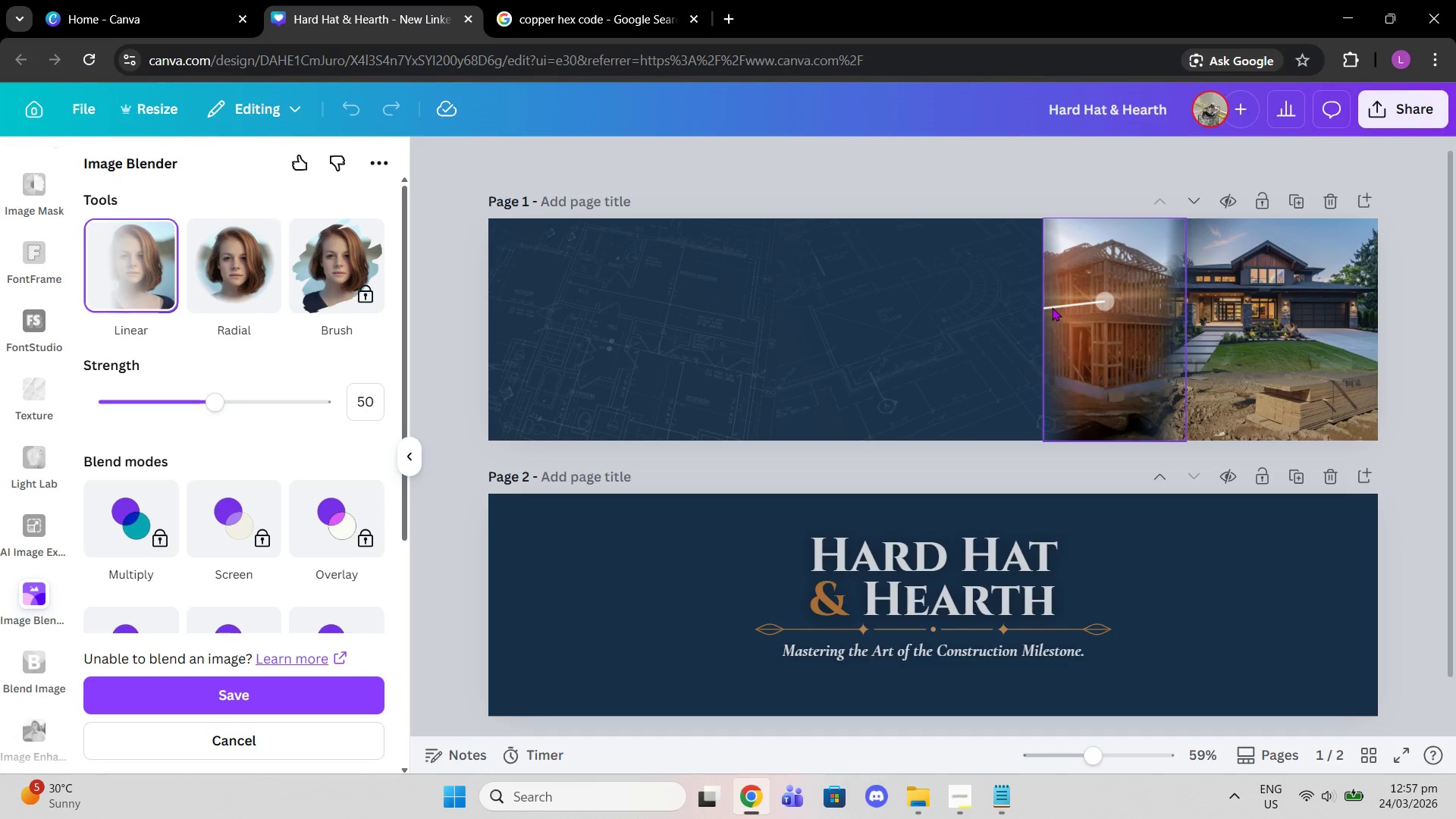 
left_click_drag(start_coordinate=[1052, 307], to_coordinate=[1065, 308])
 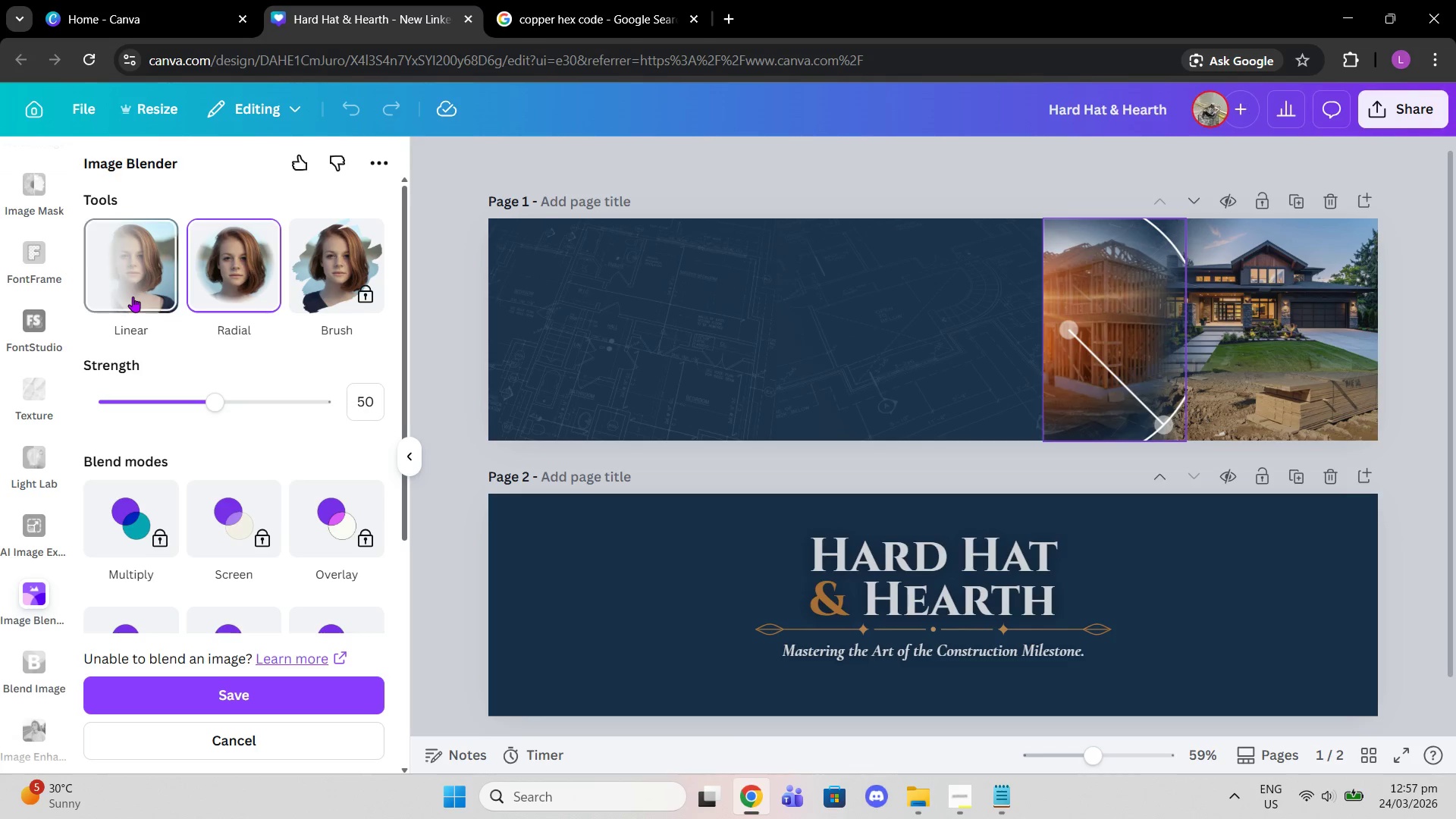 
left_click([132, 297])
 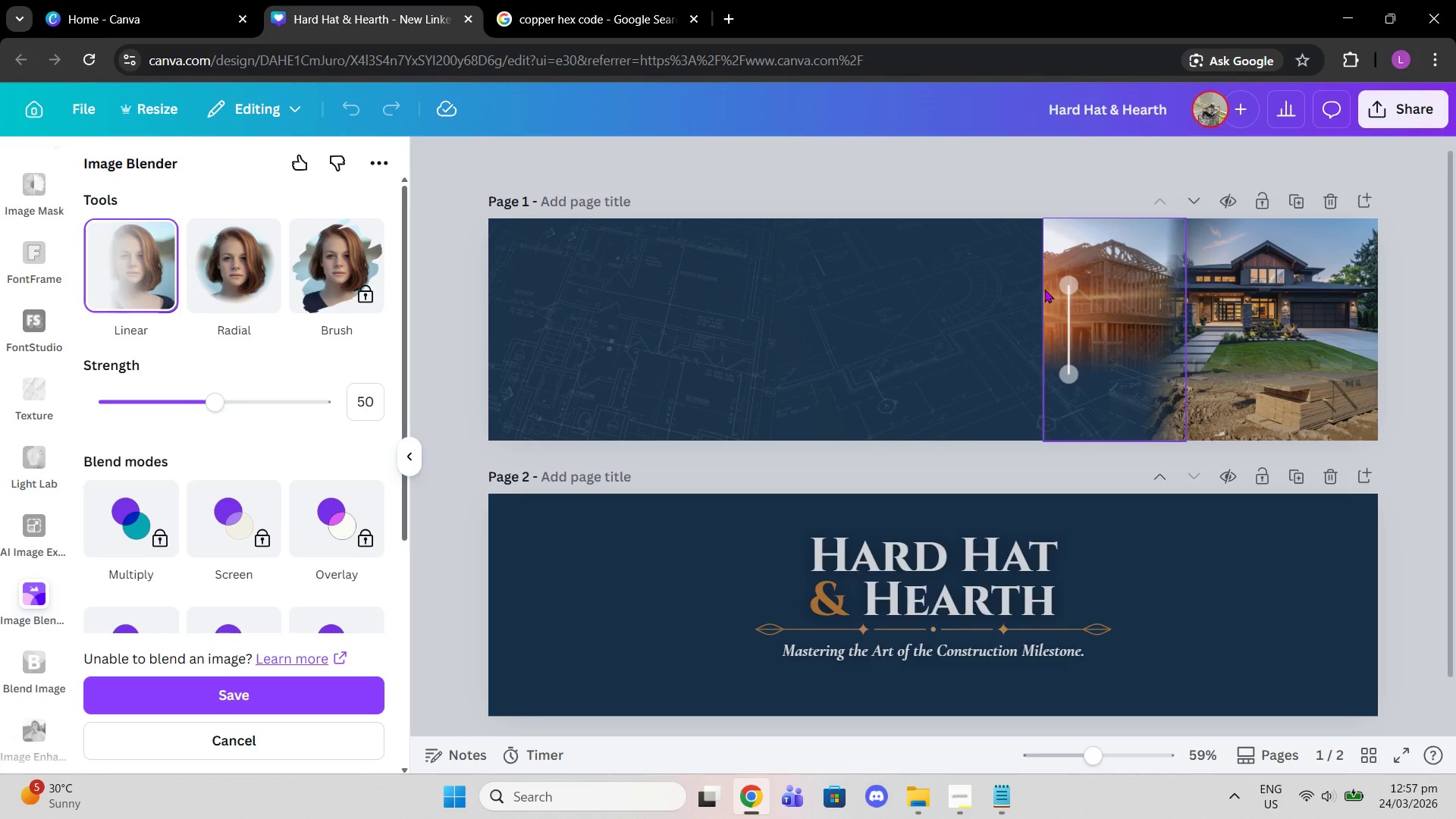 
left_click_drag(start_coordinate=[1065, 281], to_coordinate=[1142, 323])
 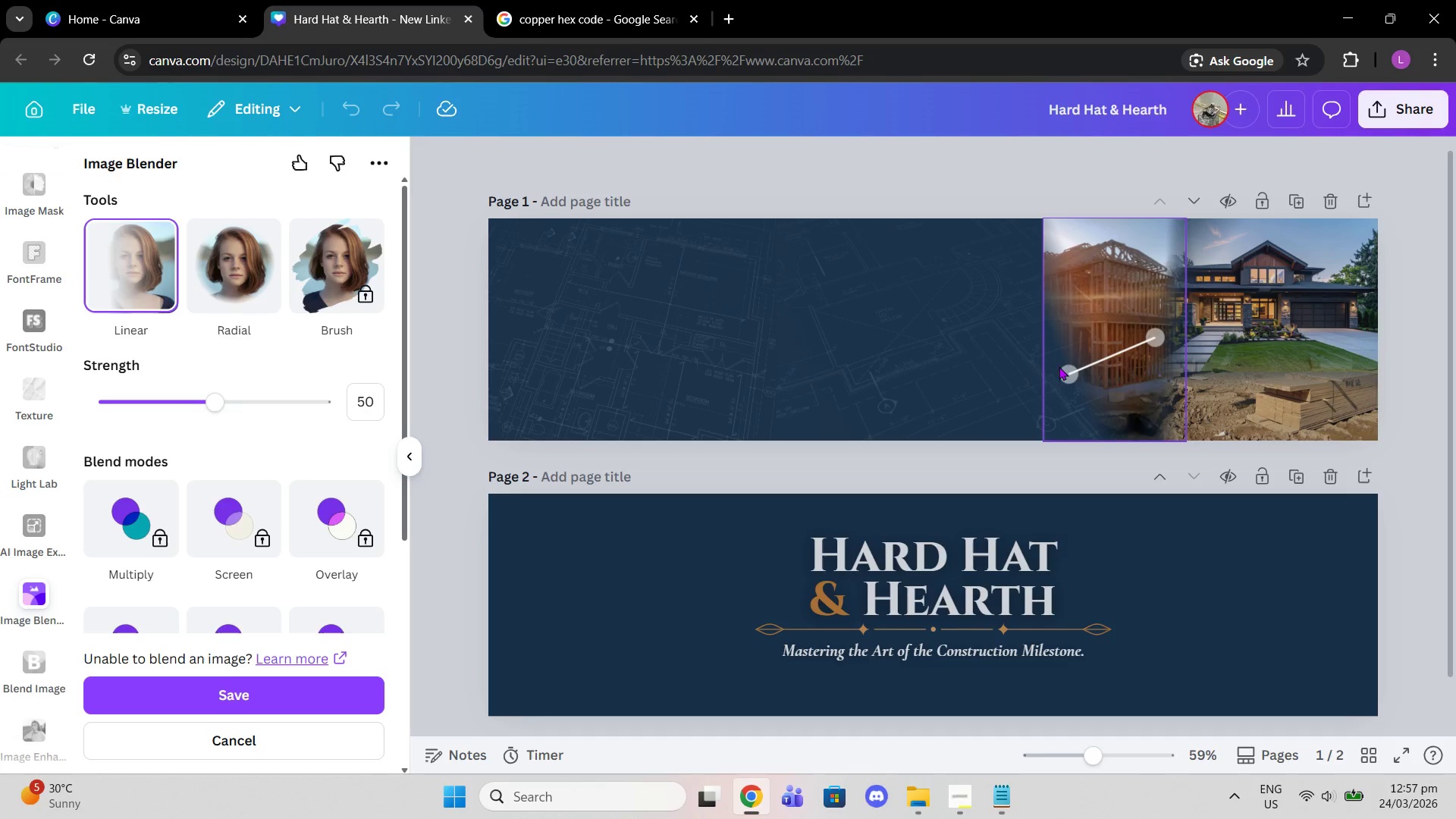 
left_click_drag(start_coordinate=[1059, 368], to_coordinate=[1070, 356])
 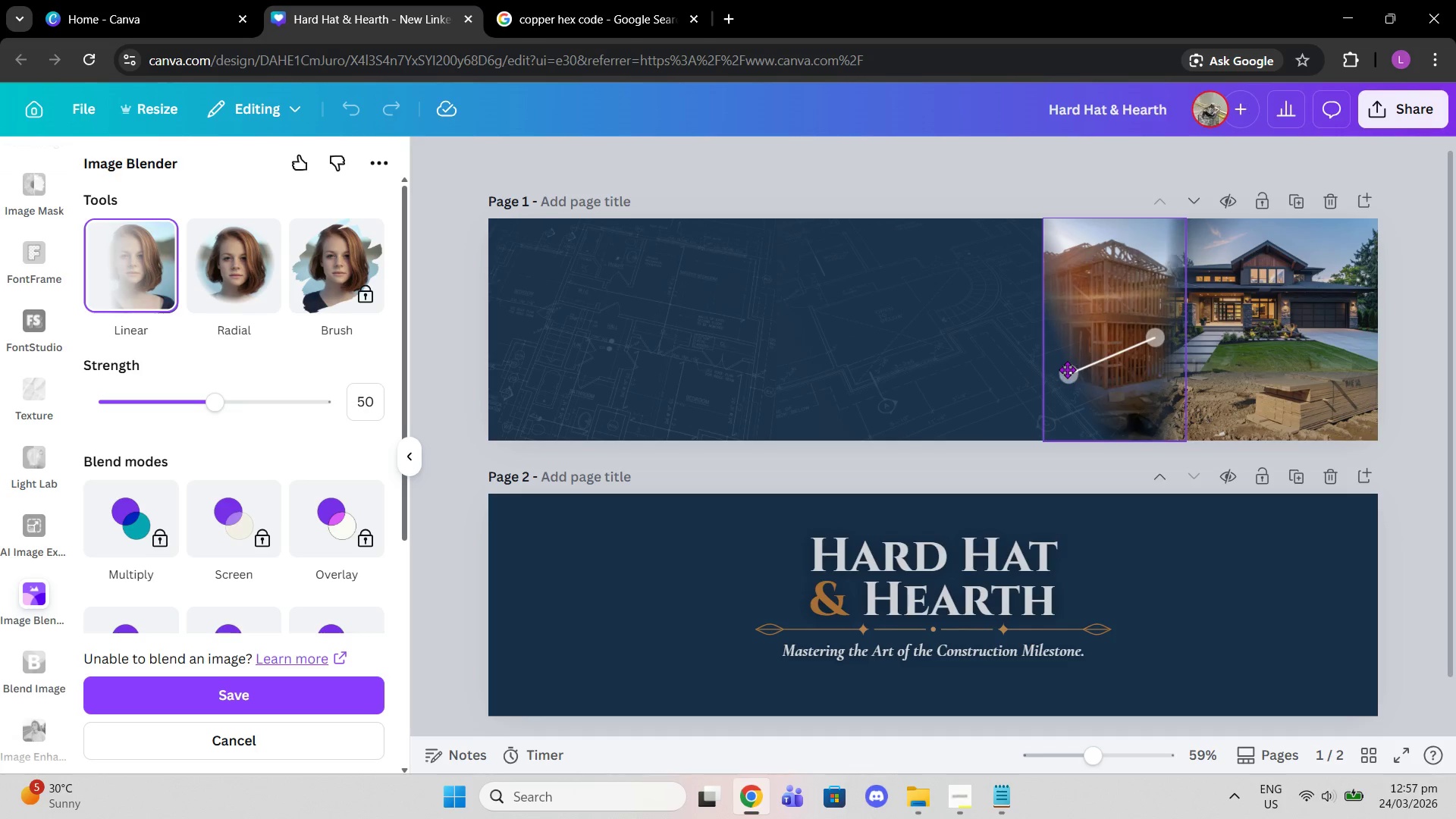 
left_click_drag(start_coordinate=[1067, 370], to_coordinate=[1075, 353])
 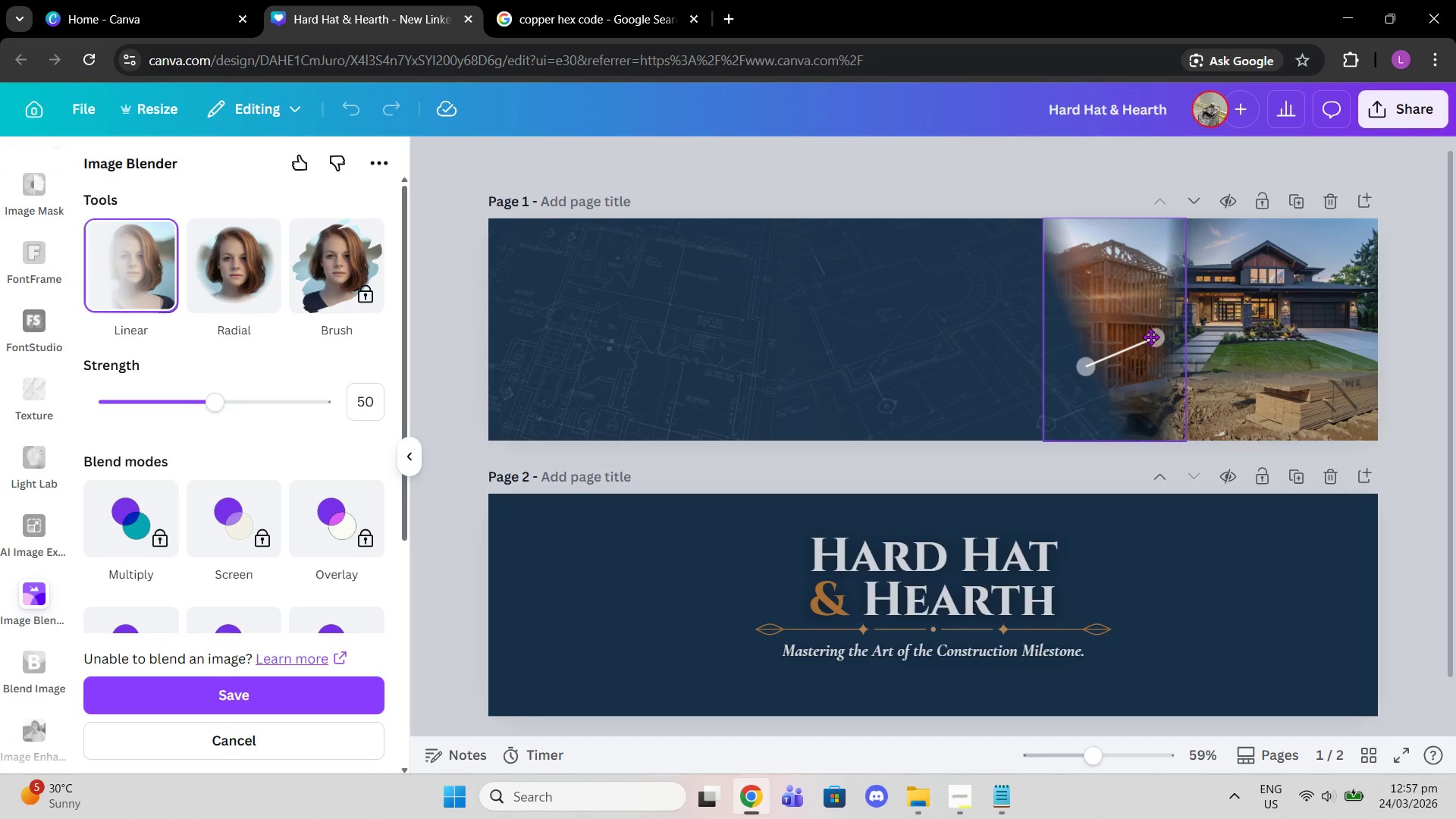 
left_click_drag(start_coordinate=[1150, 337], to_coordinate=[1152, 326])
 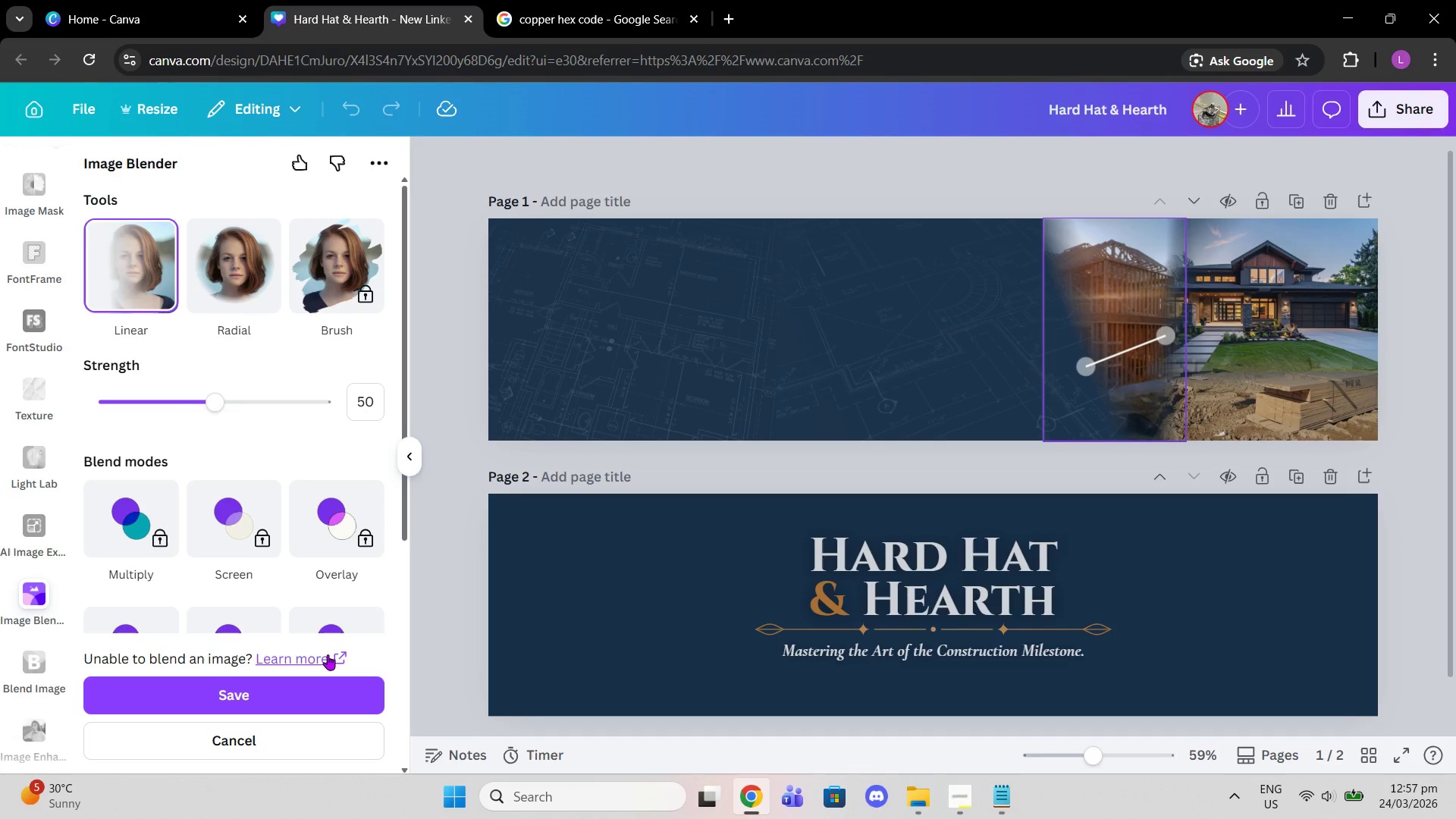 
left_click([305, 685])
 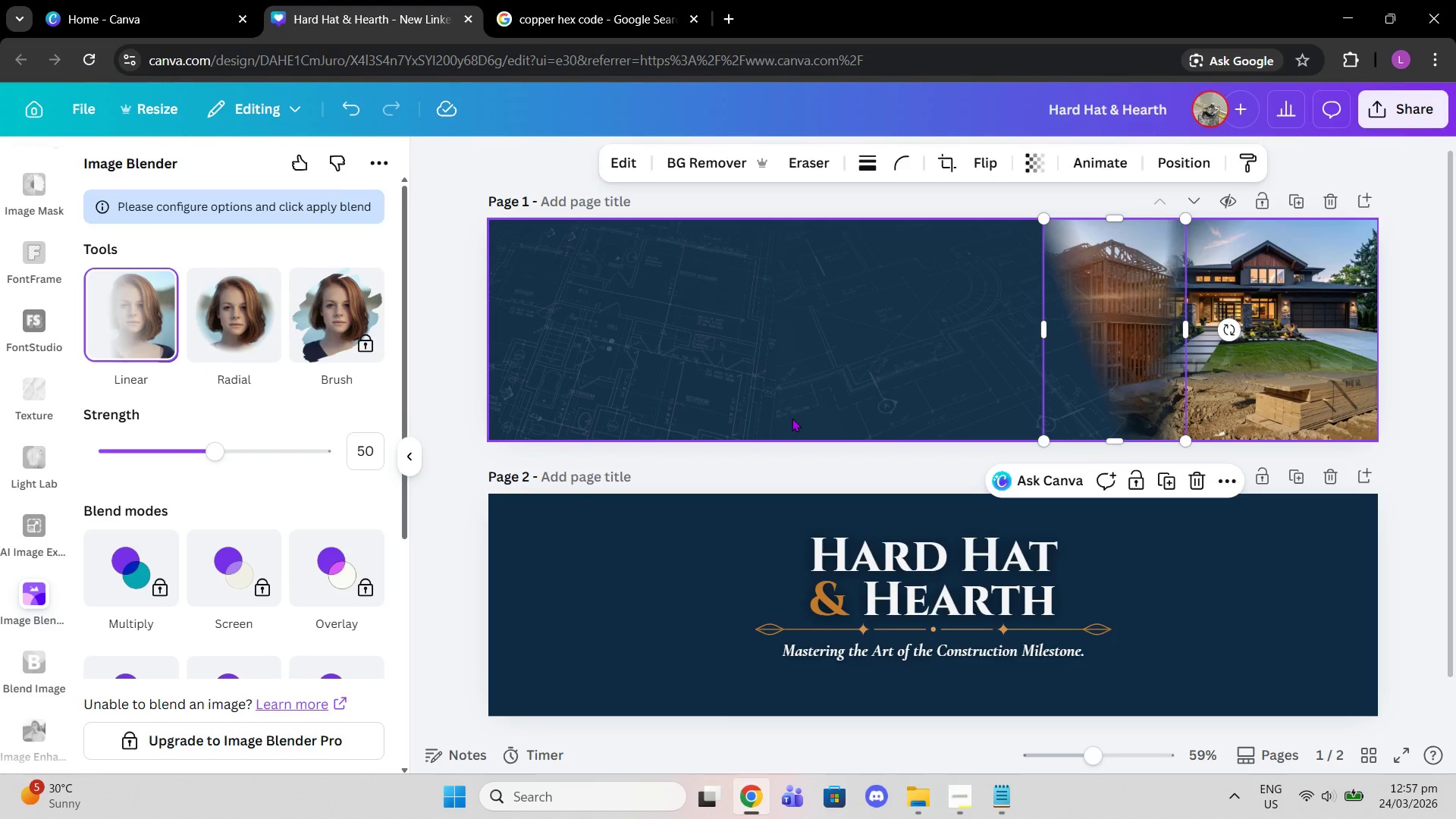 
left_click([1389, 389])
 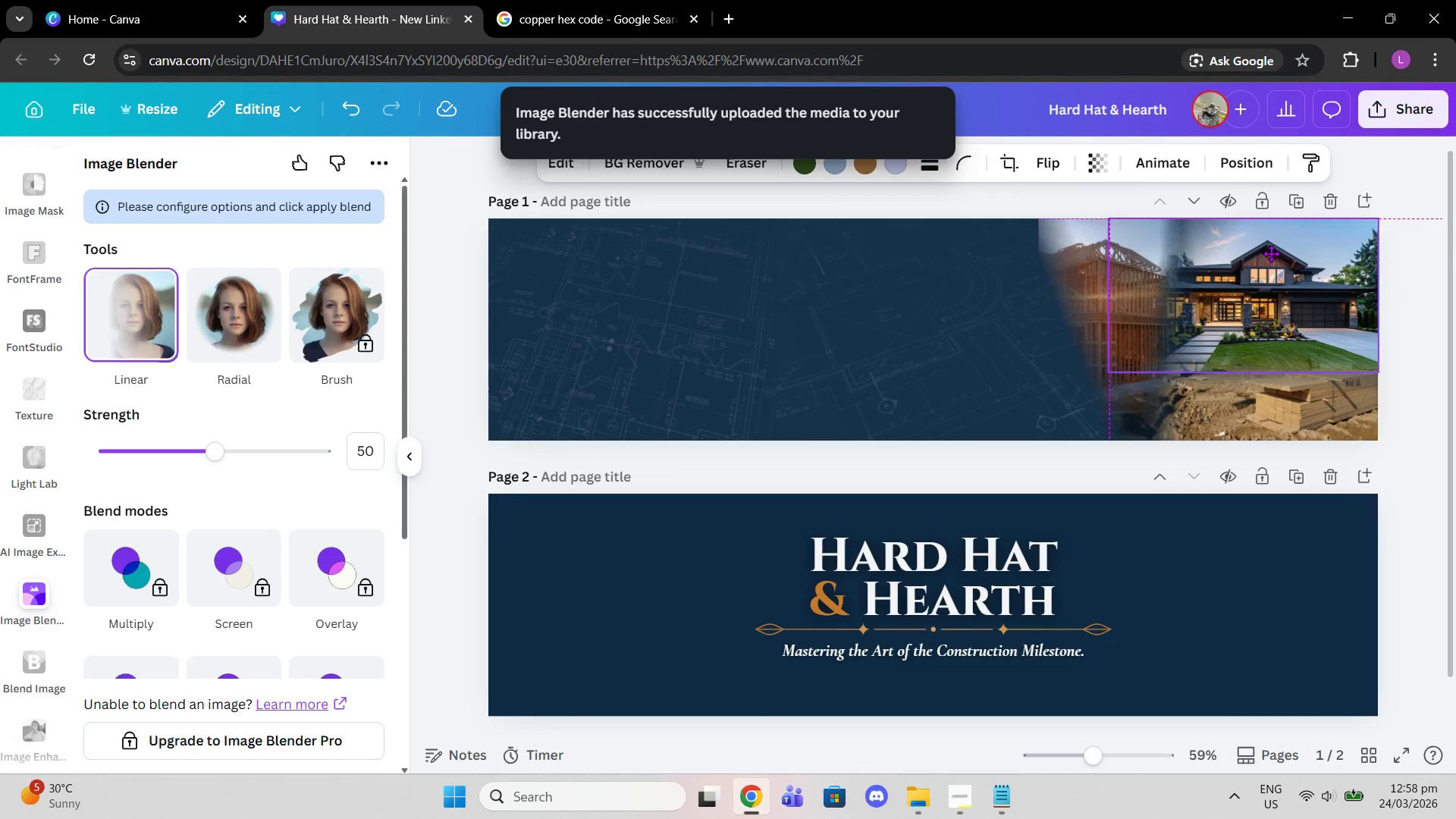 
wait(6.72)
 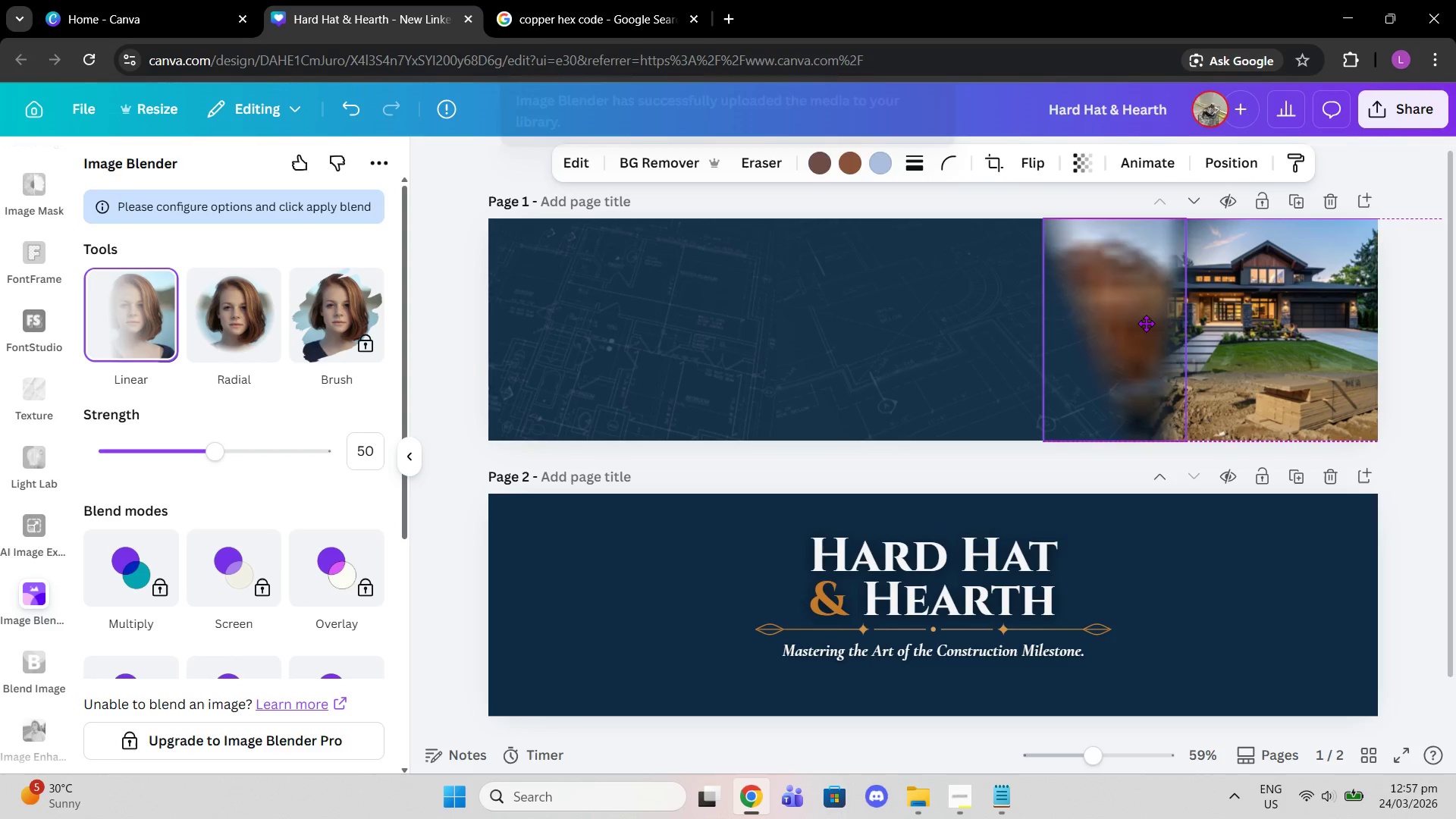 
left_click_drag(start_coordinate=[1108, 369], to_coordinate=[1066, 375])
 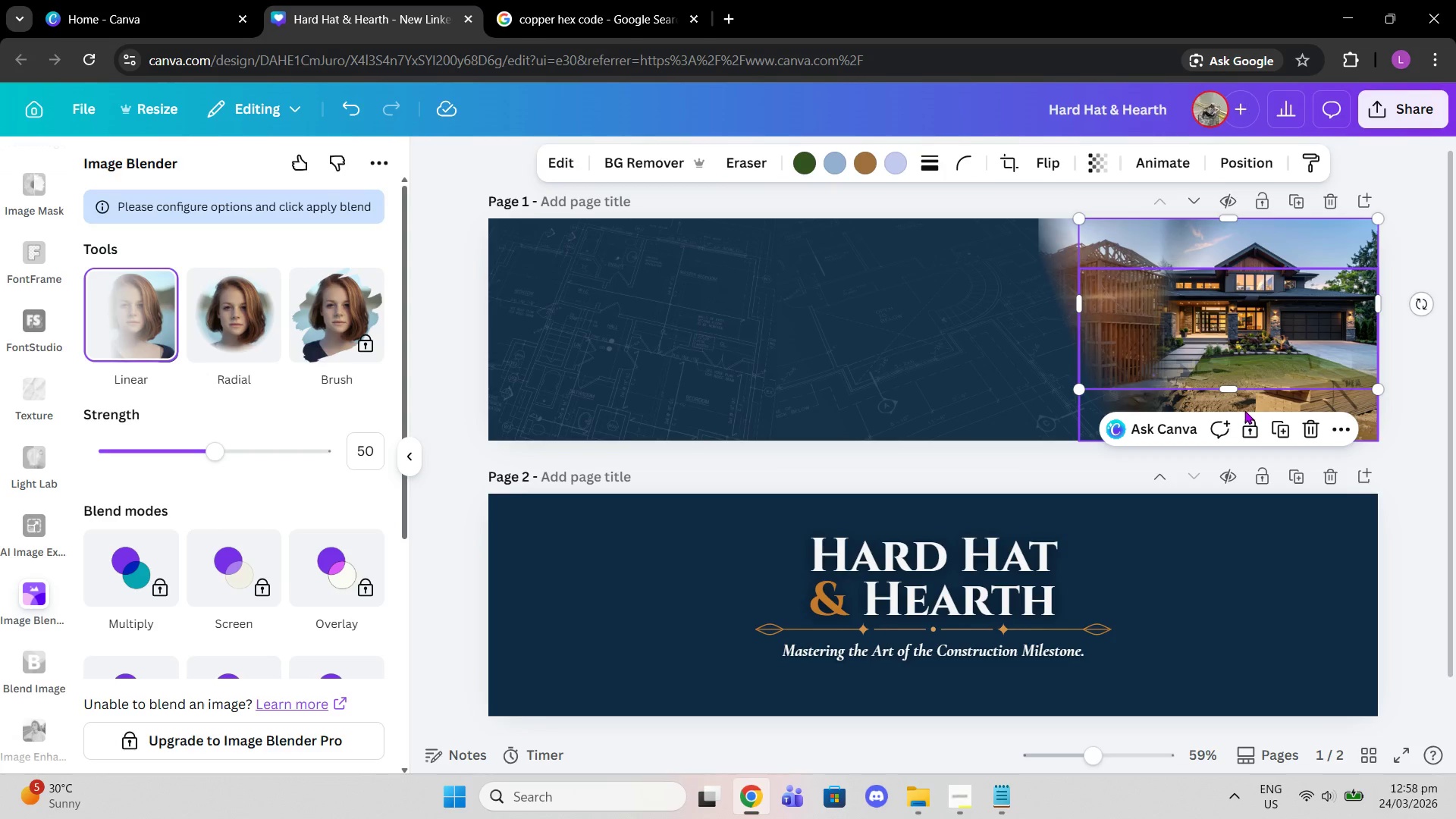 
left_click([1235, 402])
 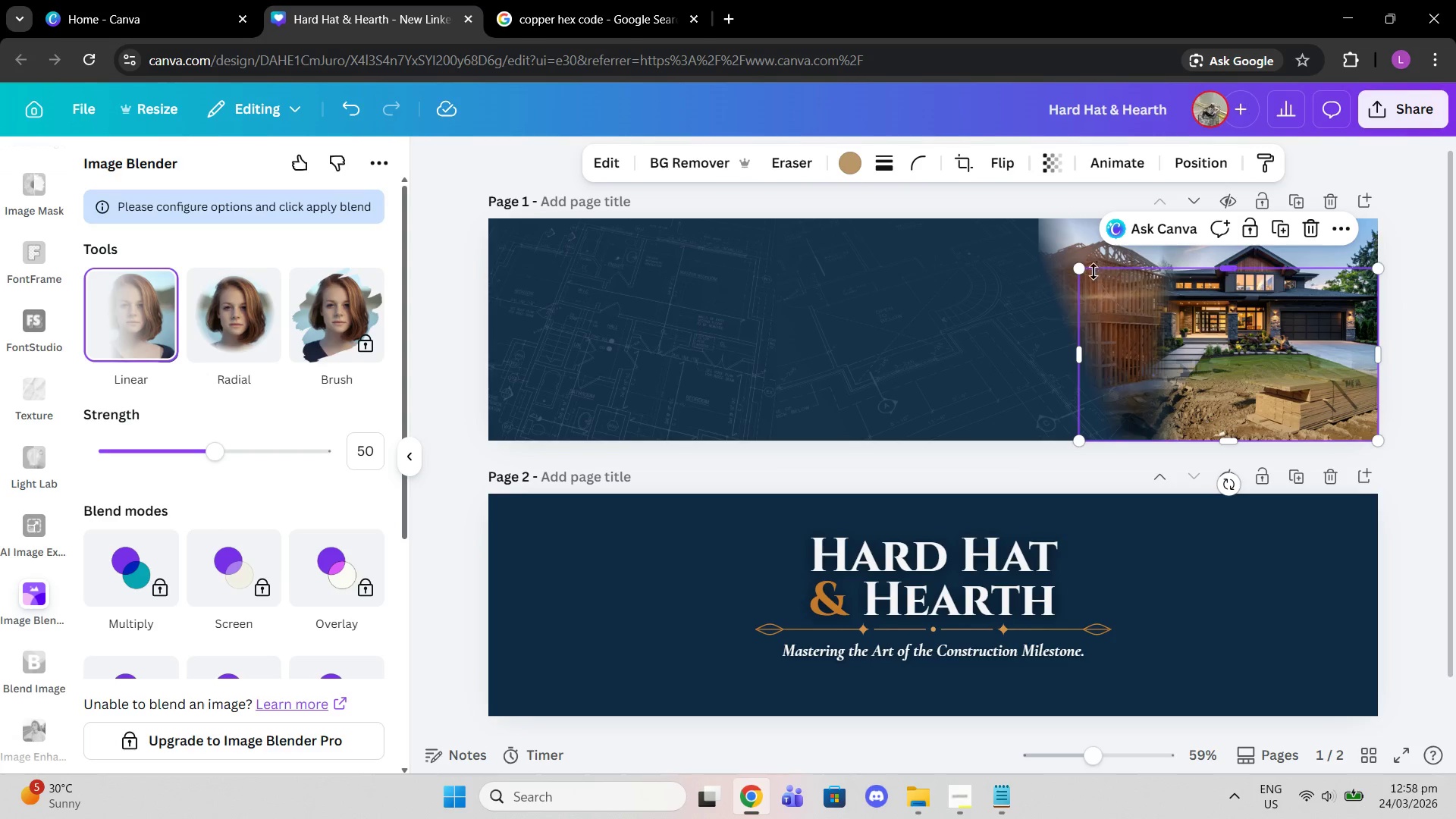 
left_click_drag(start_coordinate=[1074, 271], to_coordinate=[1072, 258])
 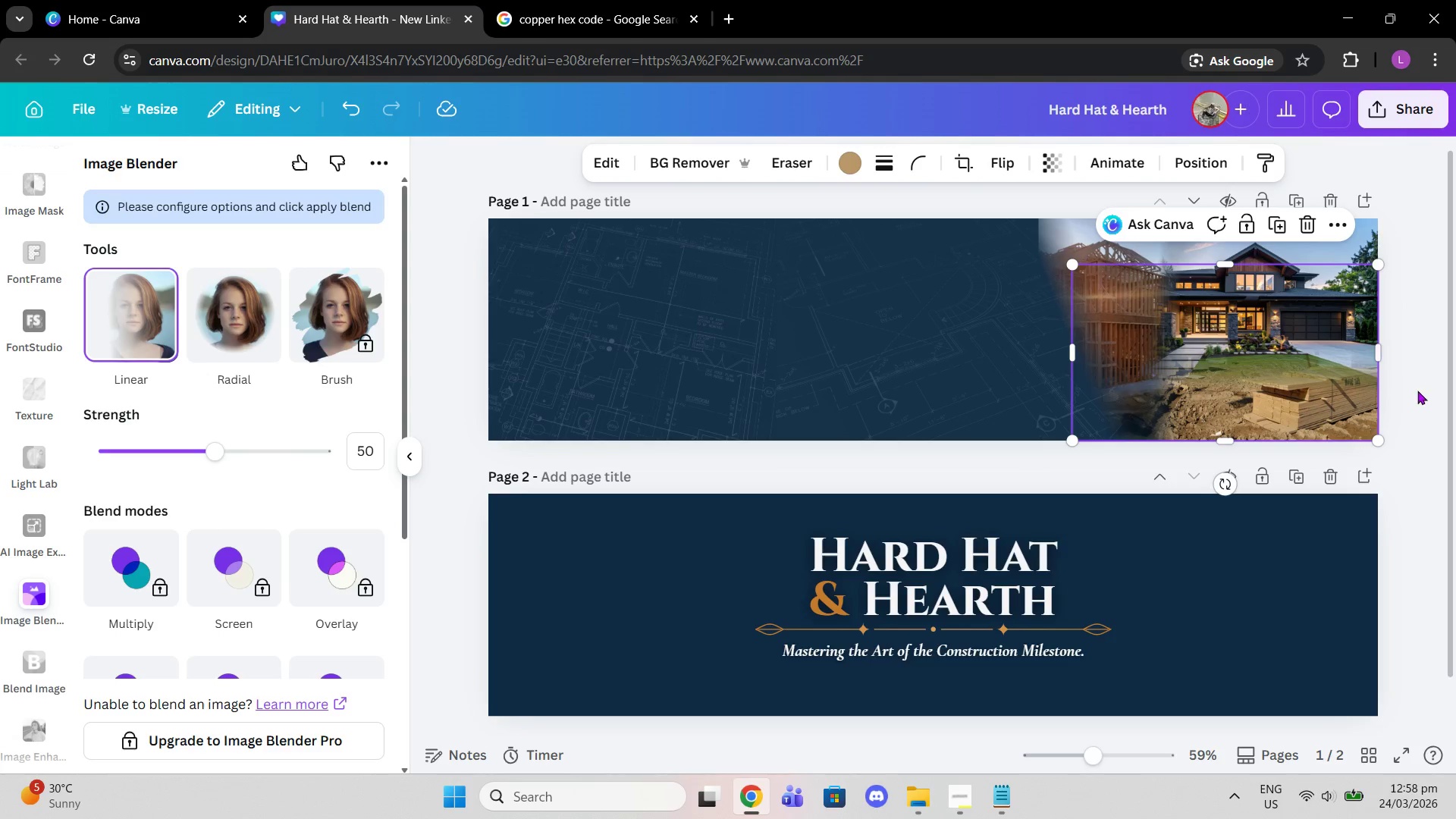 
double_click([1417, 391])
 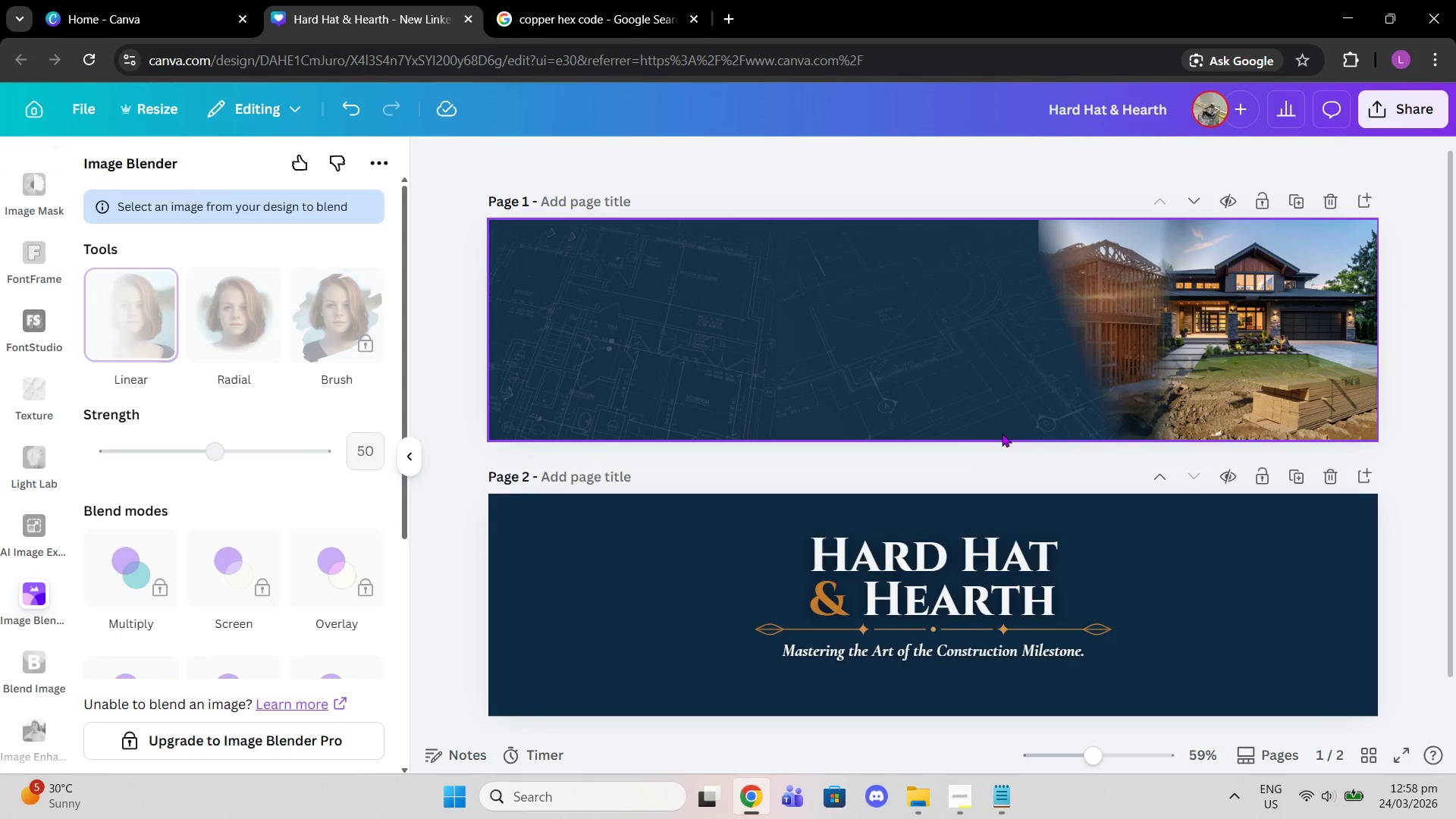 
wait(9.45)
 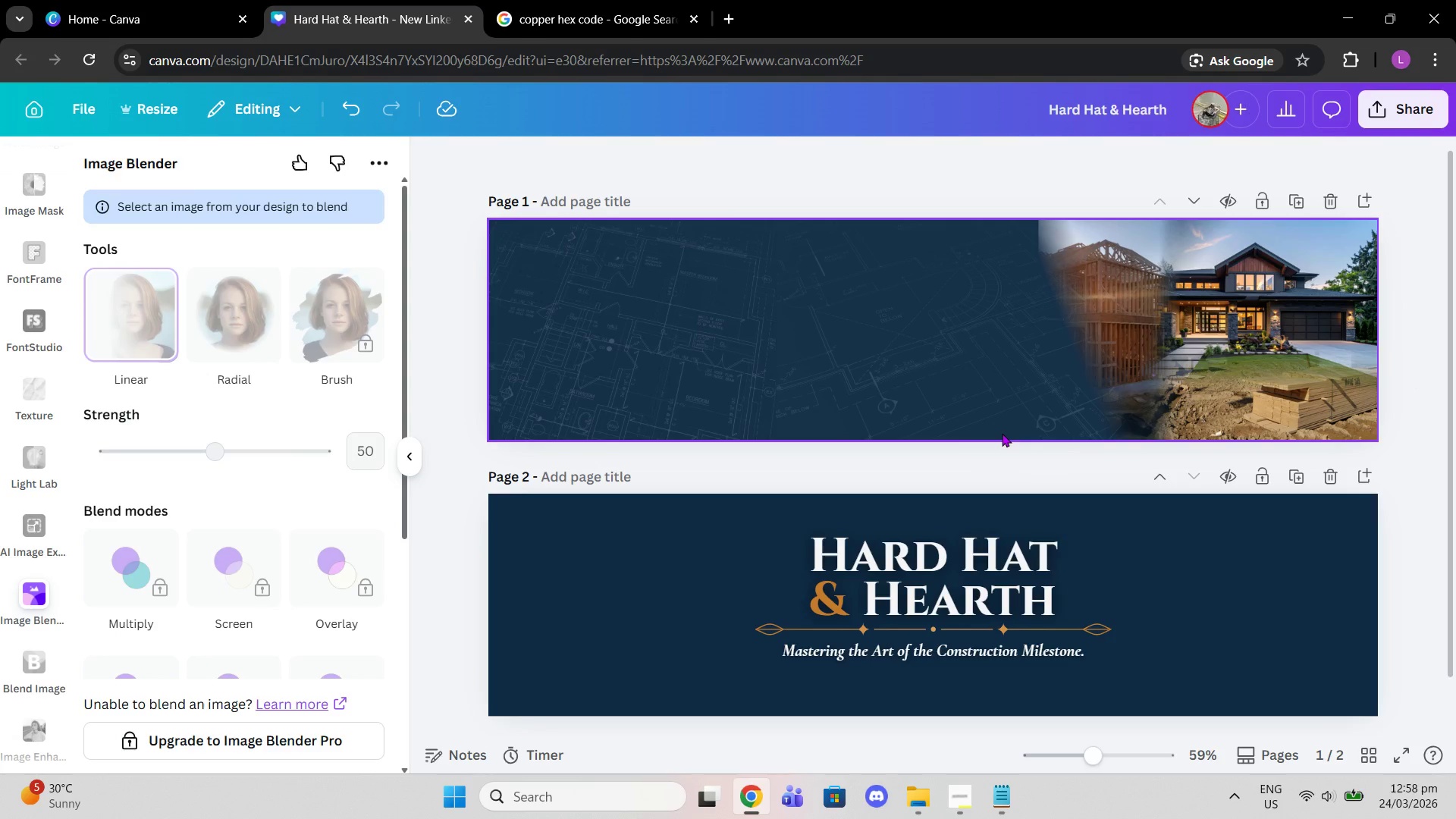 
scroll: coordinate [13, 221], scroll_direction: up, amount: 31.0
 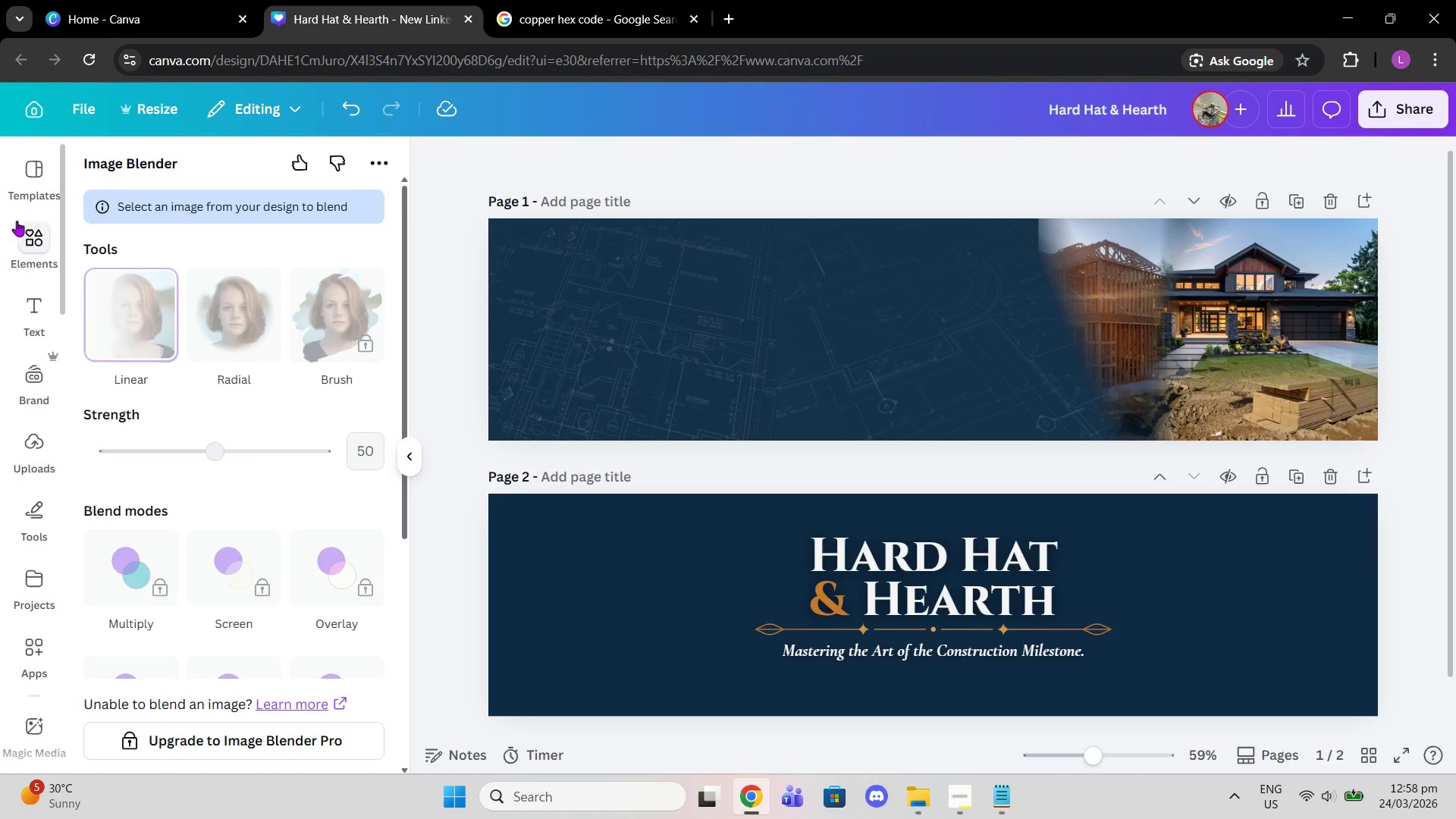 
left_click([33, 227])
 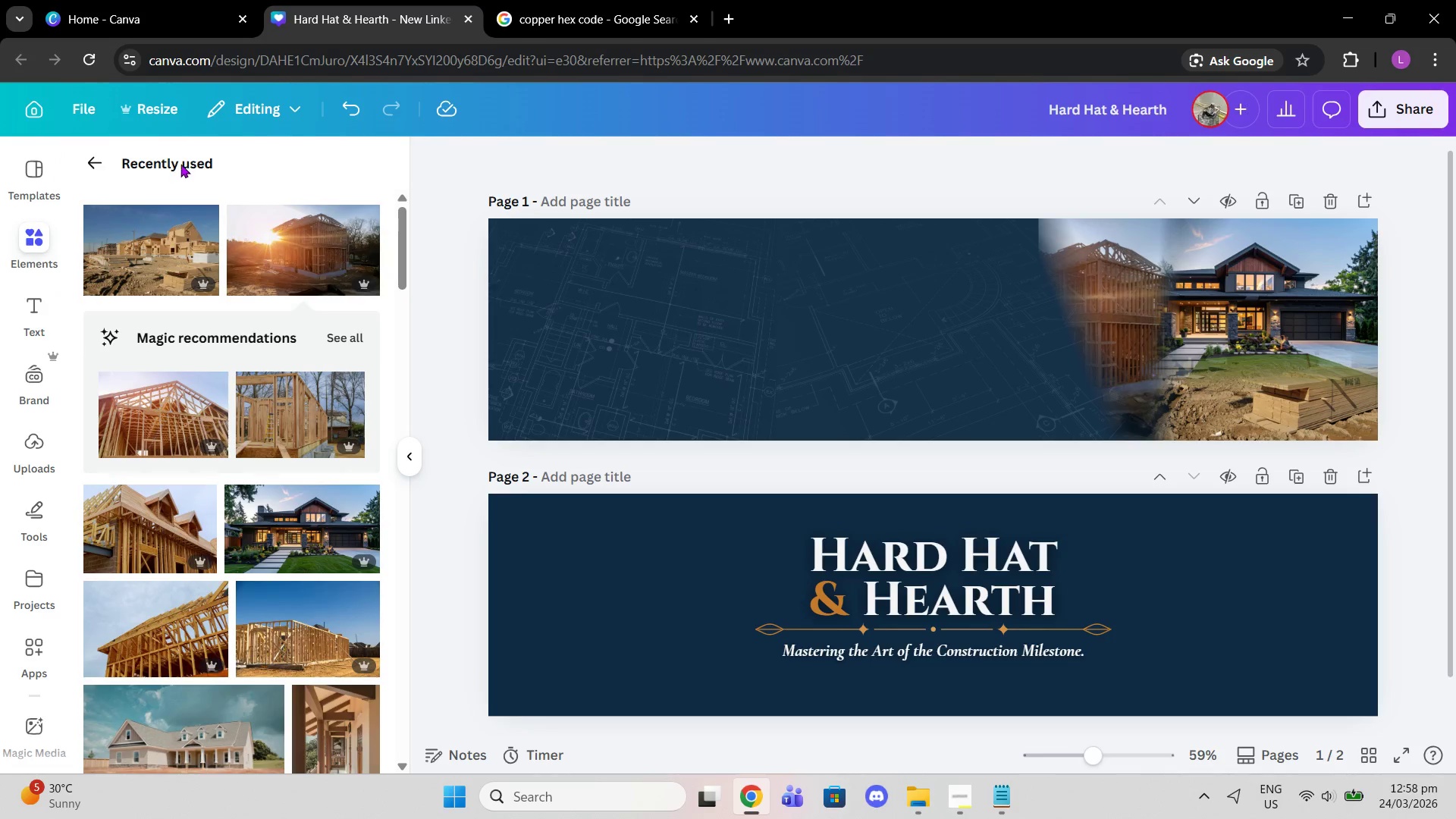 
left_click([96, 159])
 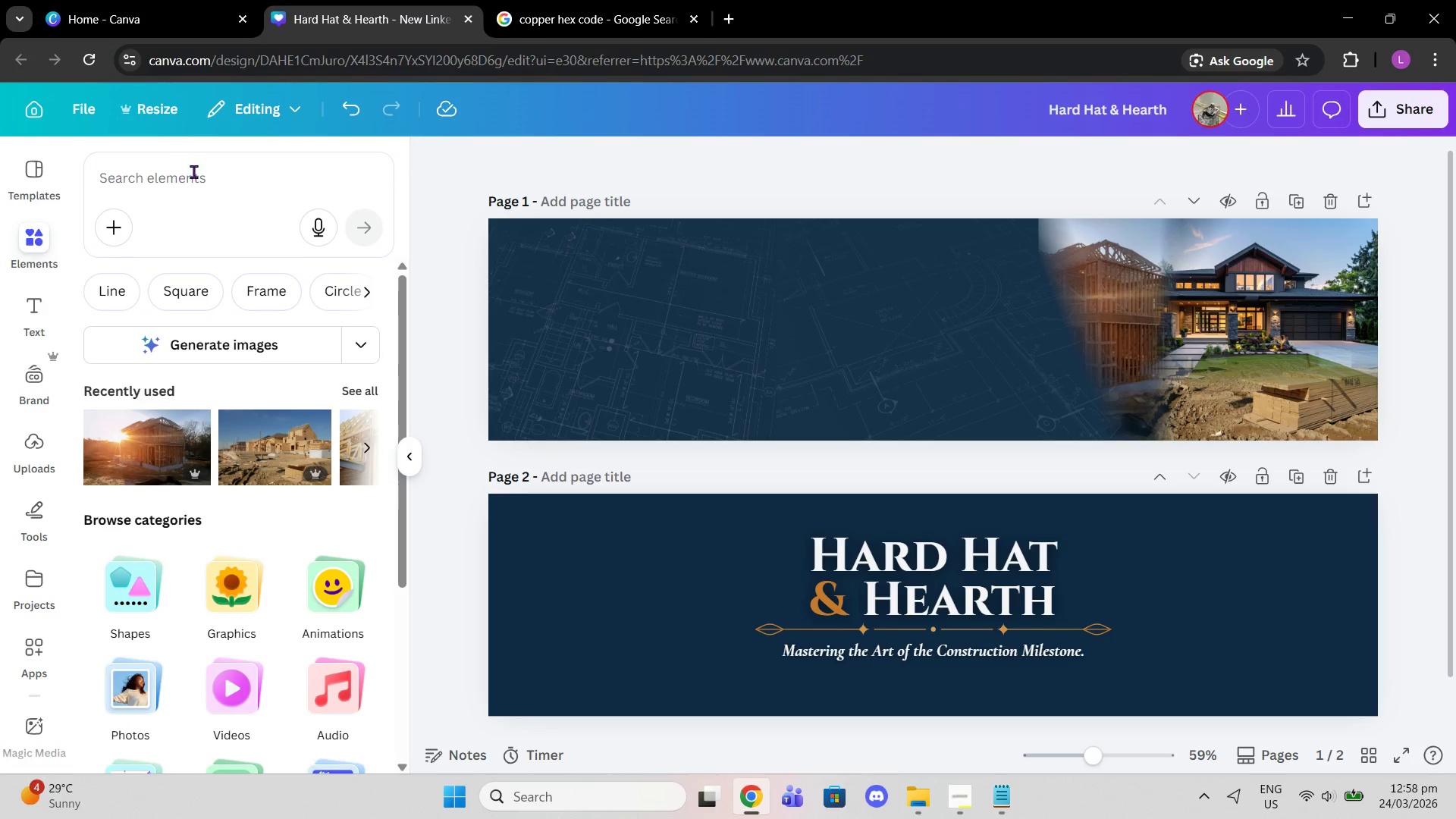 
left_click([193, 171])
 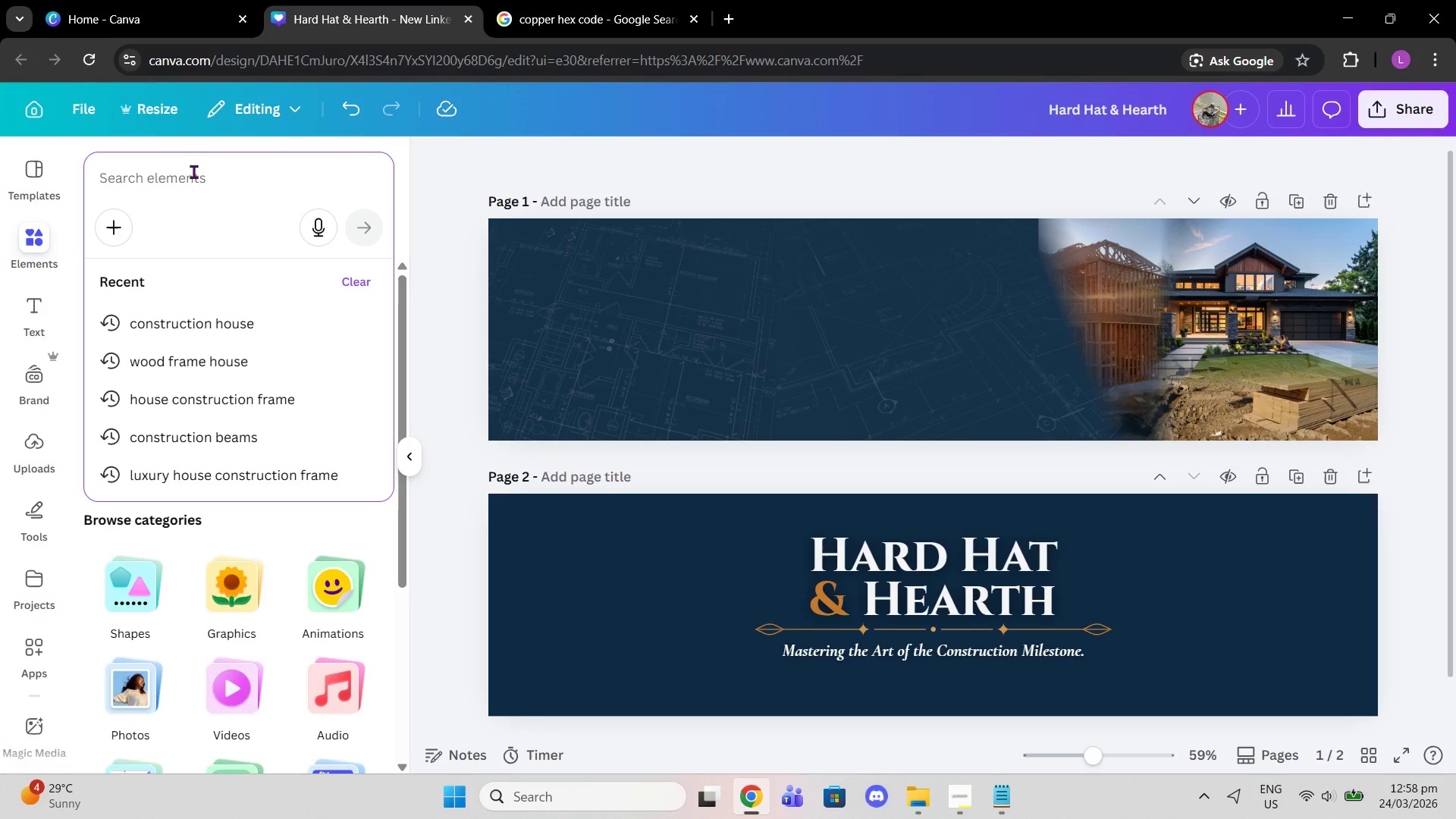 
type(rolled blue print)
 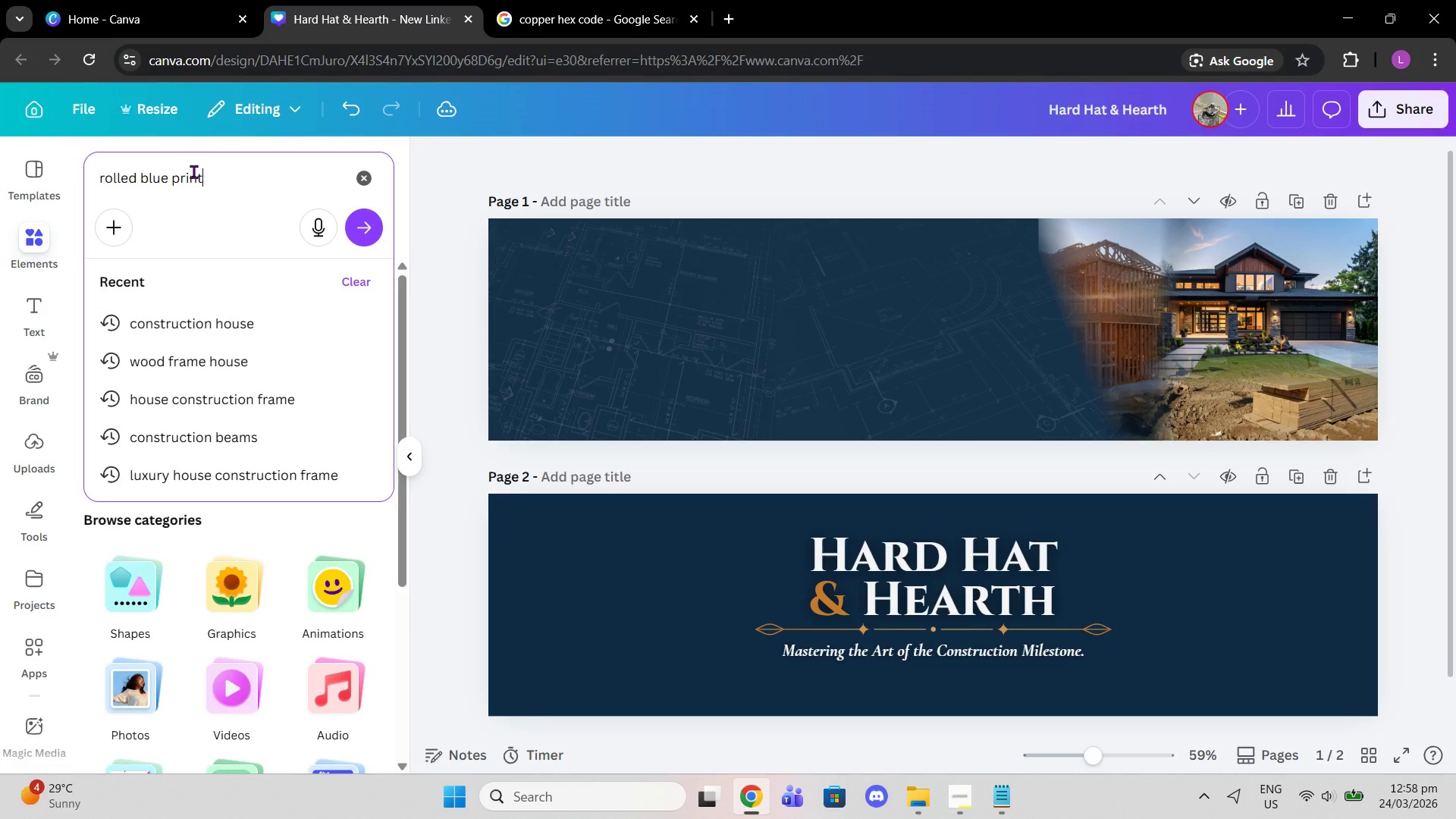 
key(Enter)
 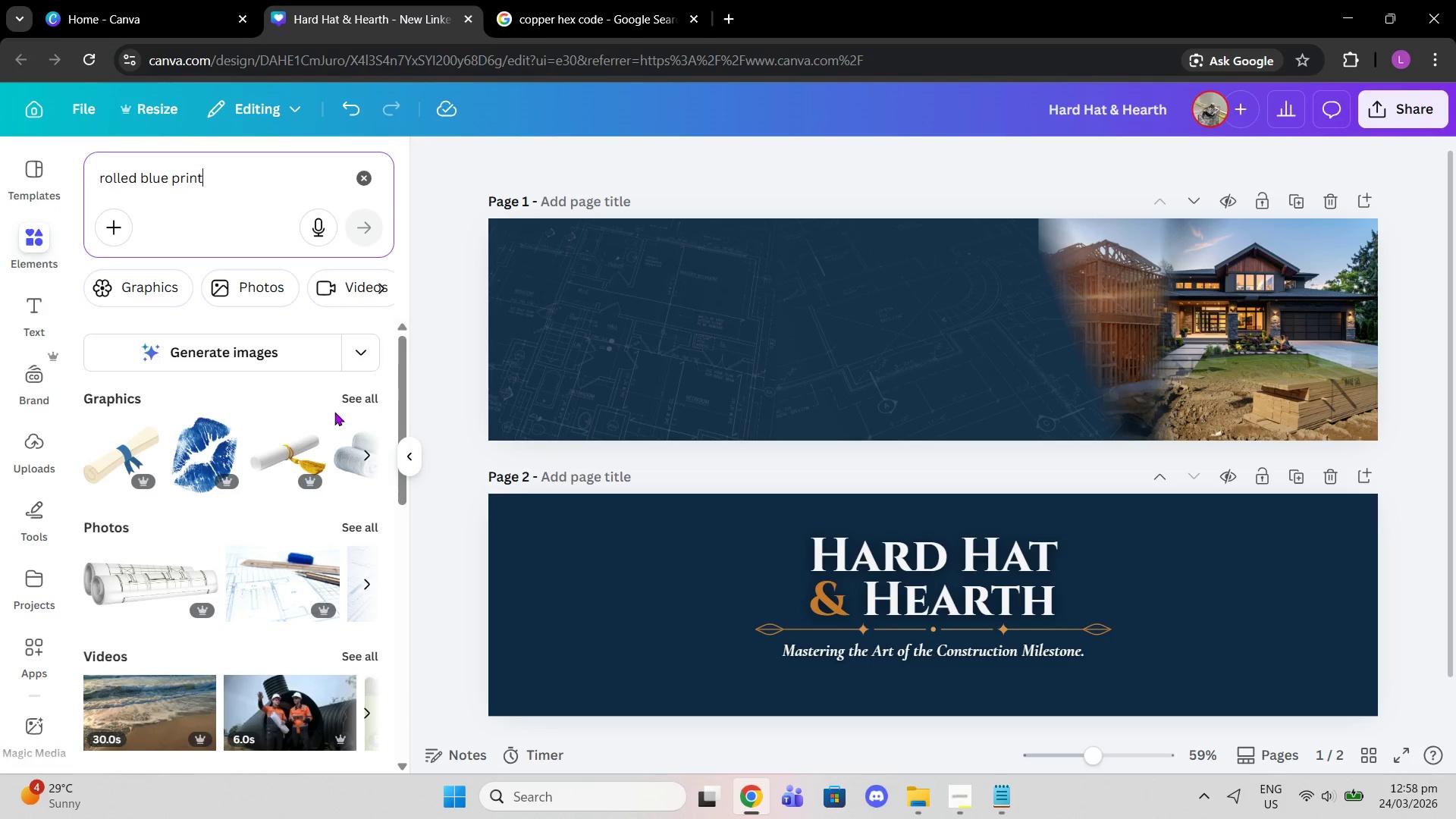 
left_click([356, 525])
 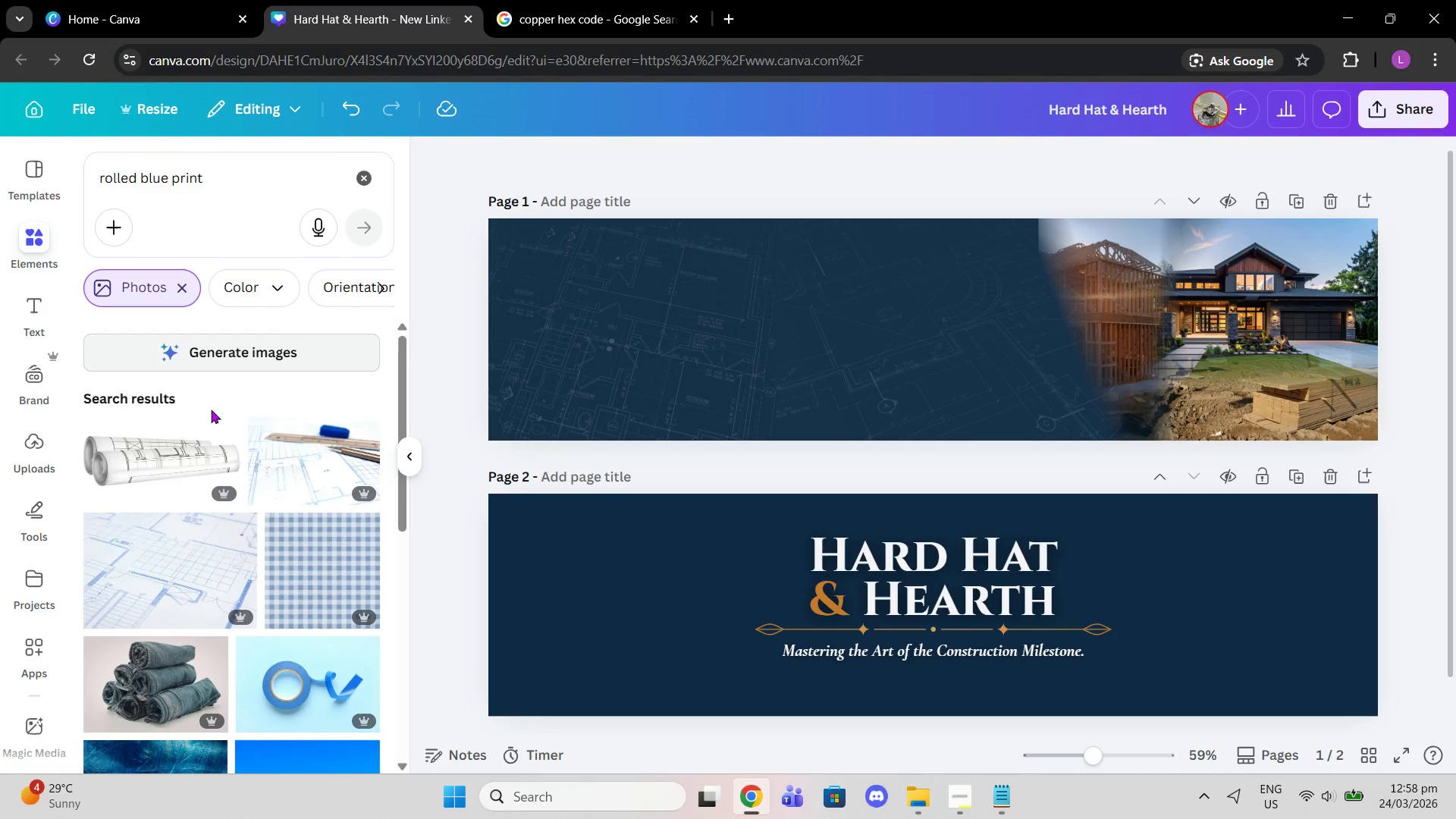 
left_click([209, 468])
 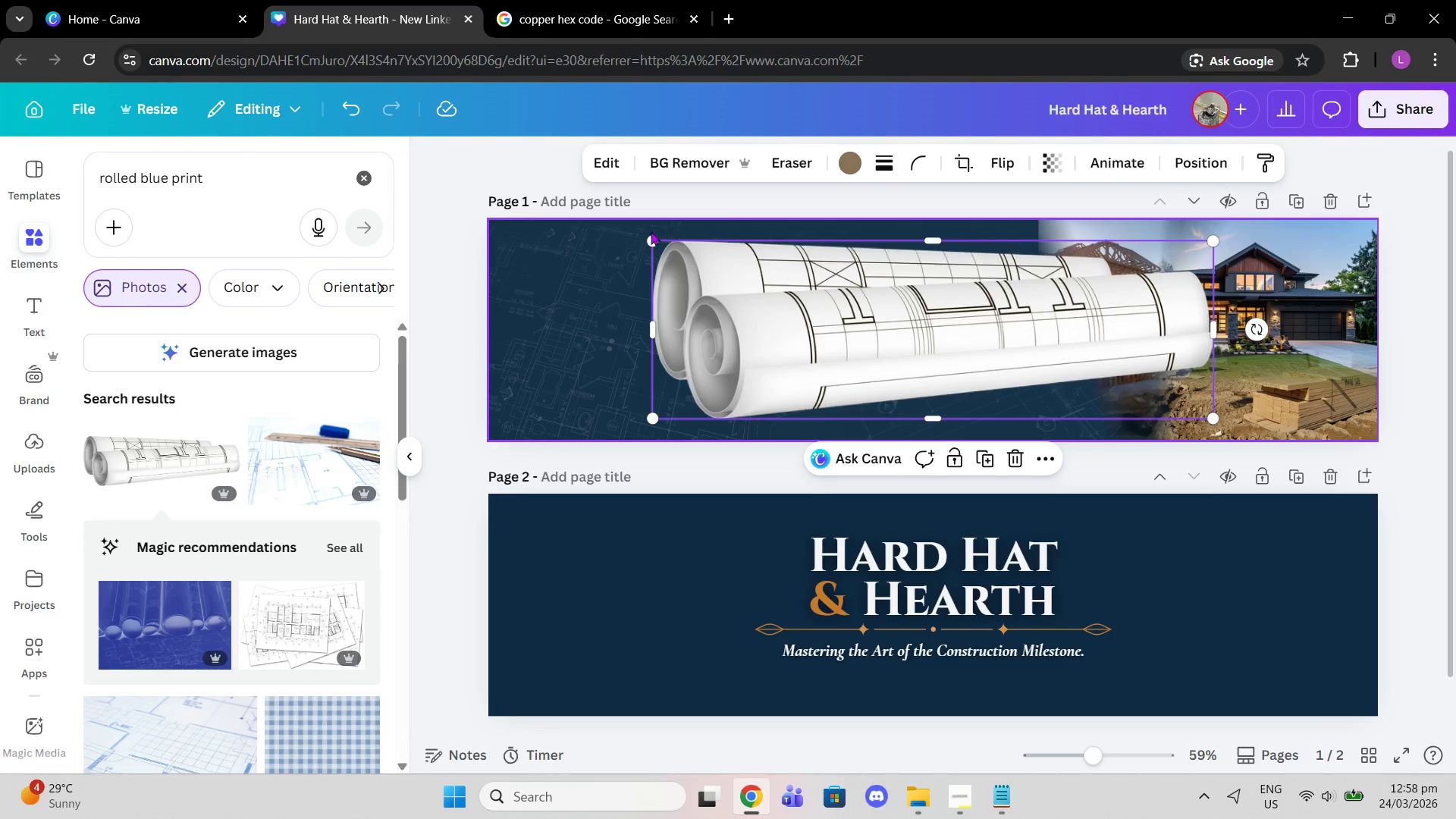 
left_click_drag(start_coordinate=[647, 234], to_coordinate=[1110, 374])
 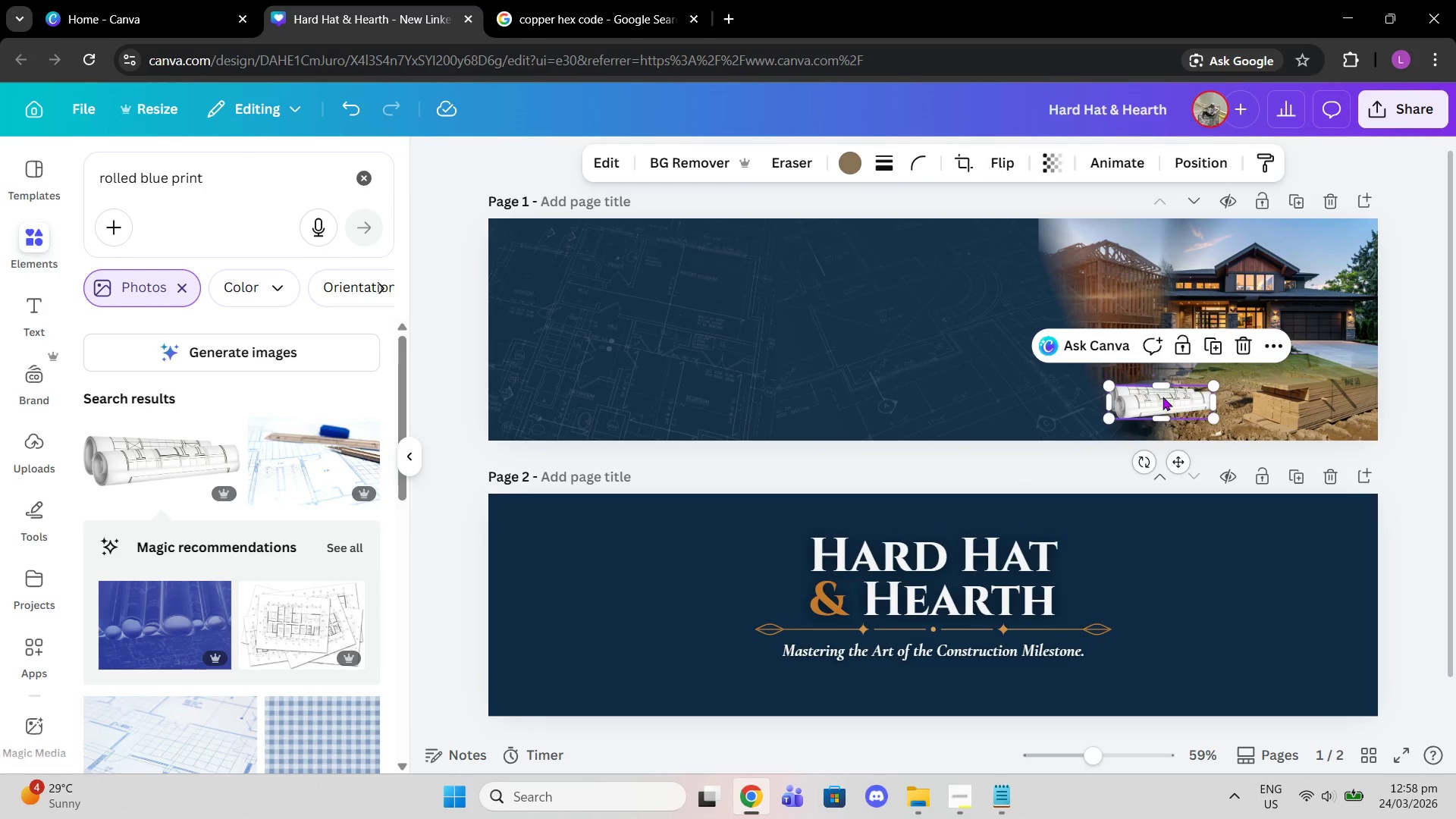 
left_click_drag(start_coordinate=[1163, 400], to_coordinate=[1213, 397])
 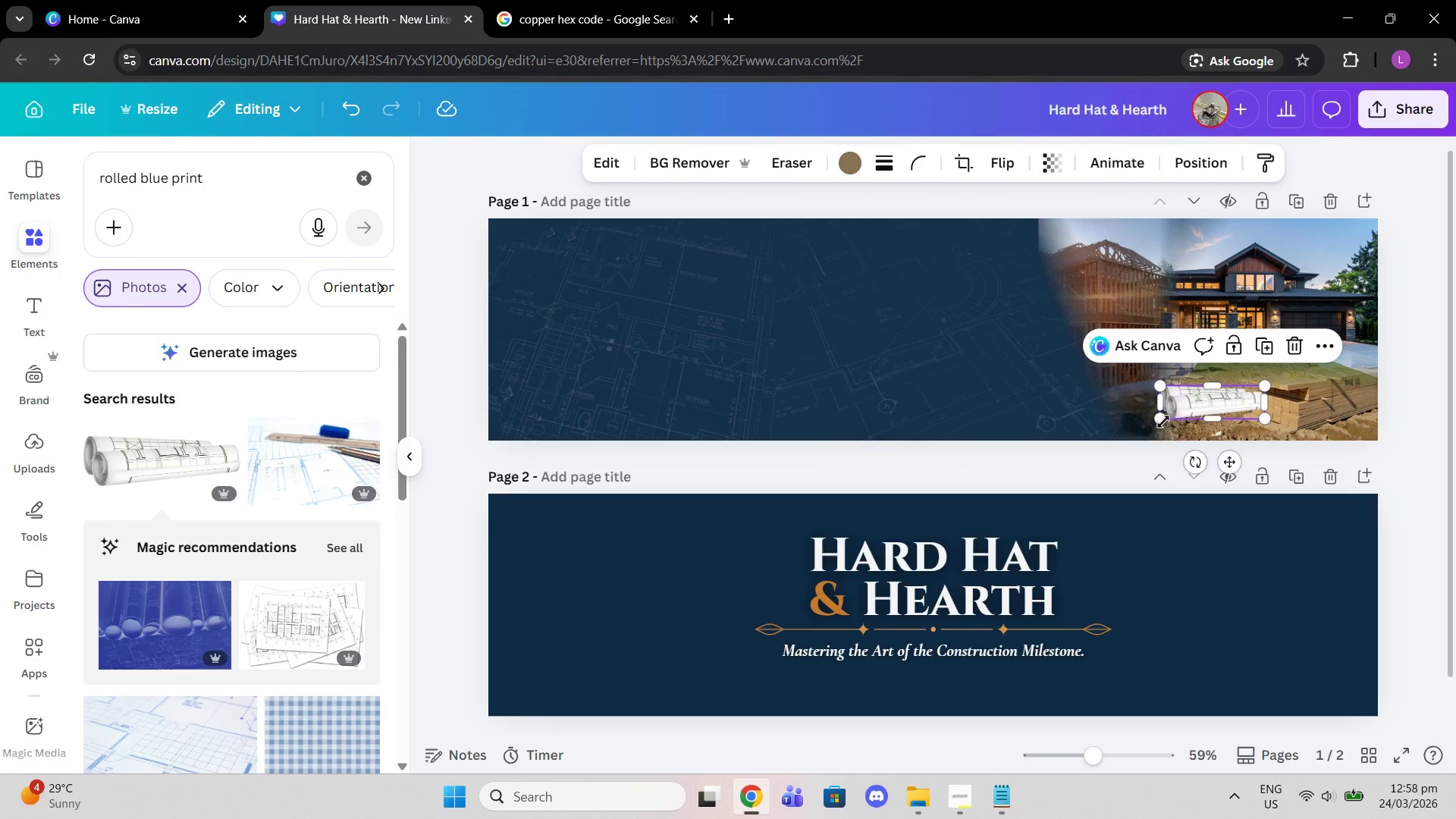 
left_click_drag(start_coordinate=[1161, 419], to_coordinate=[1116, 433])
 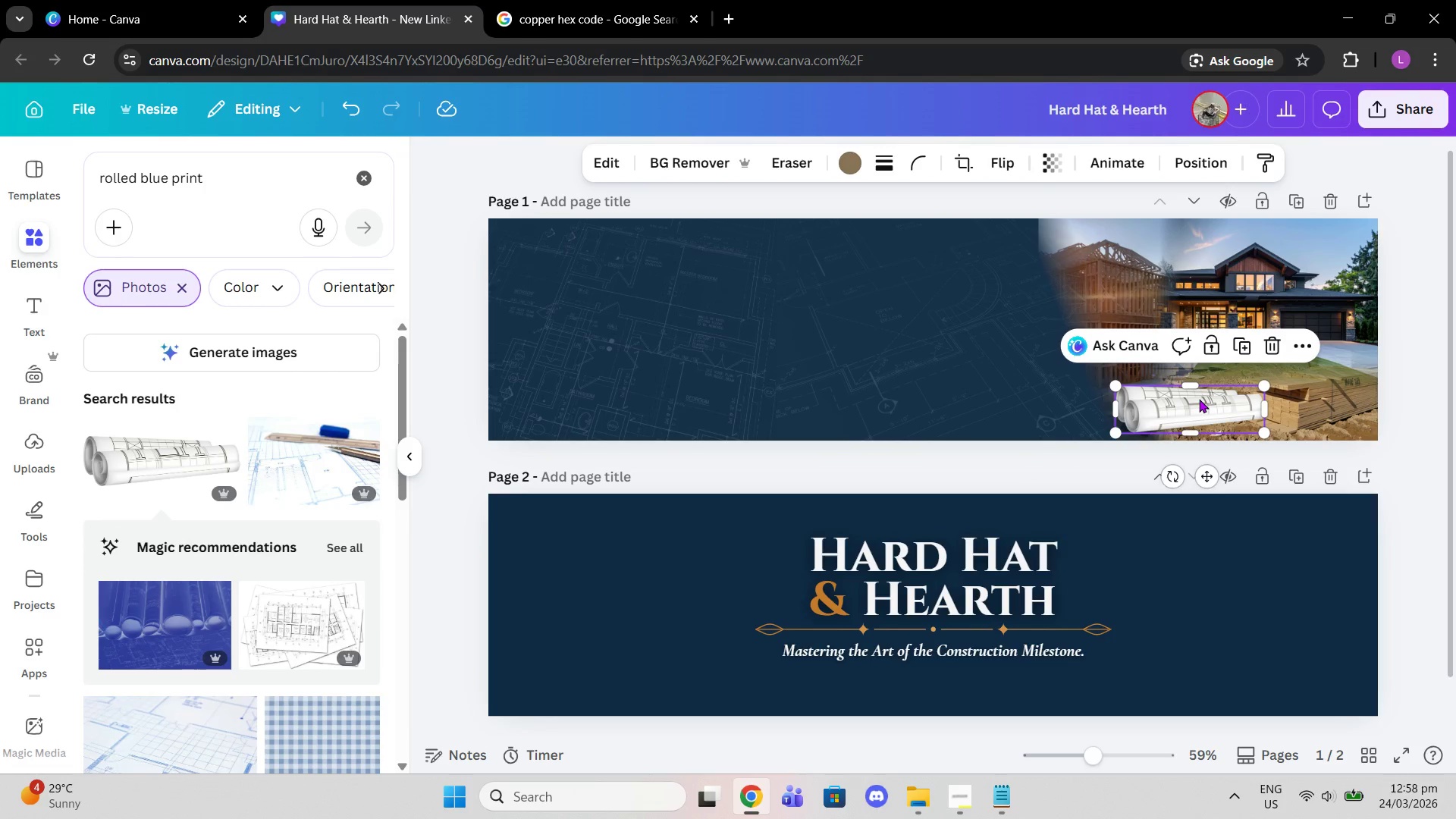 
left_click_drag(start_coordinate=[1199, 399], to_coordinate=[1233, 405])
 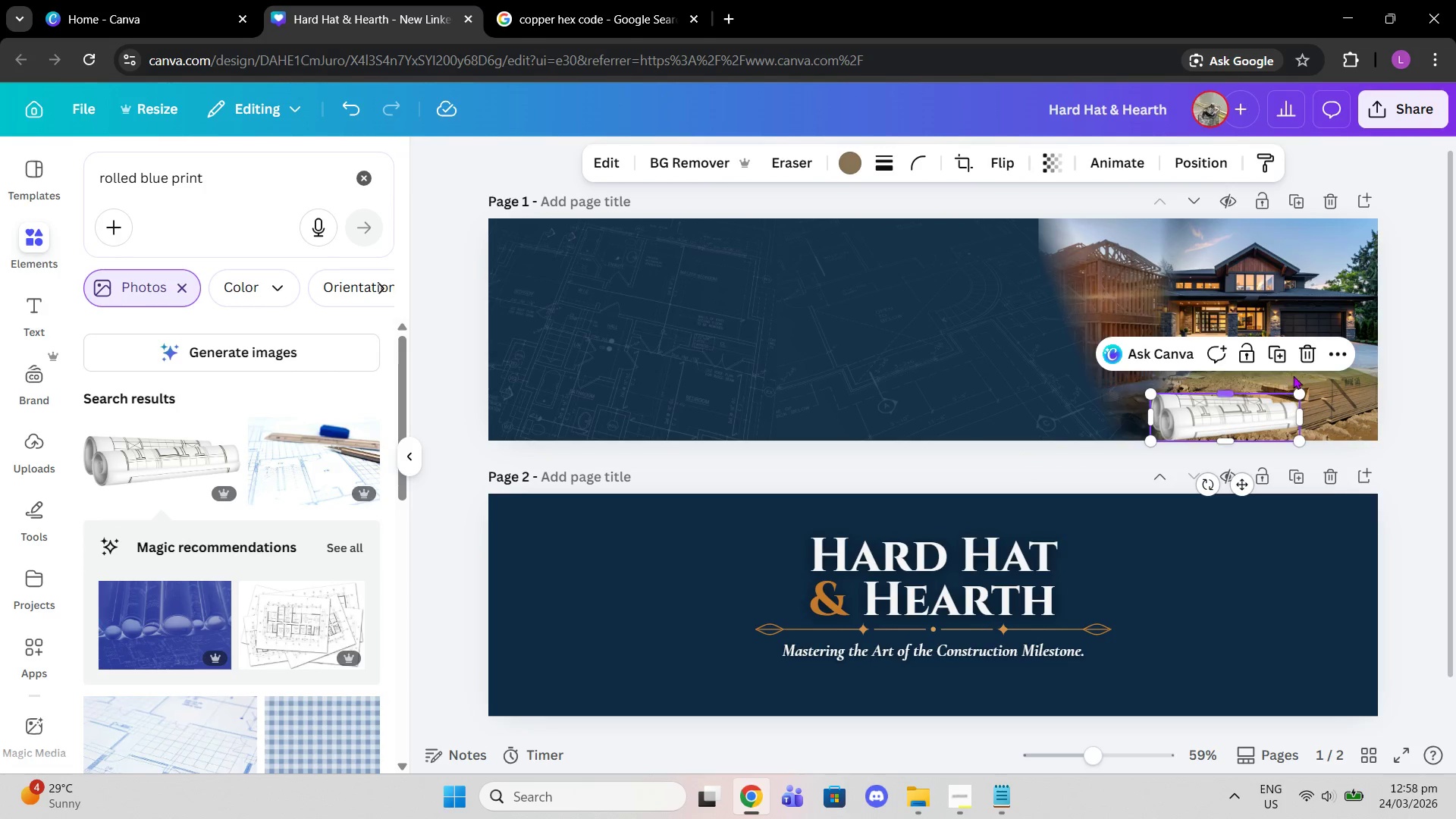 
left_click([1304, 353])
 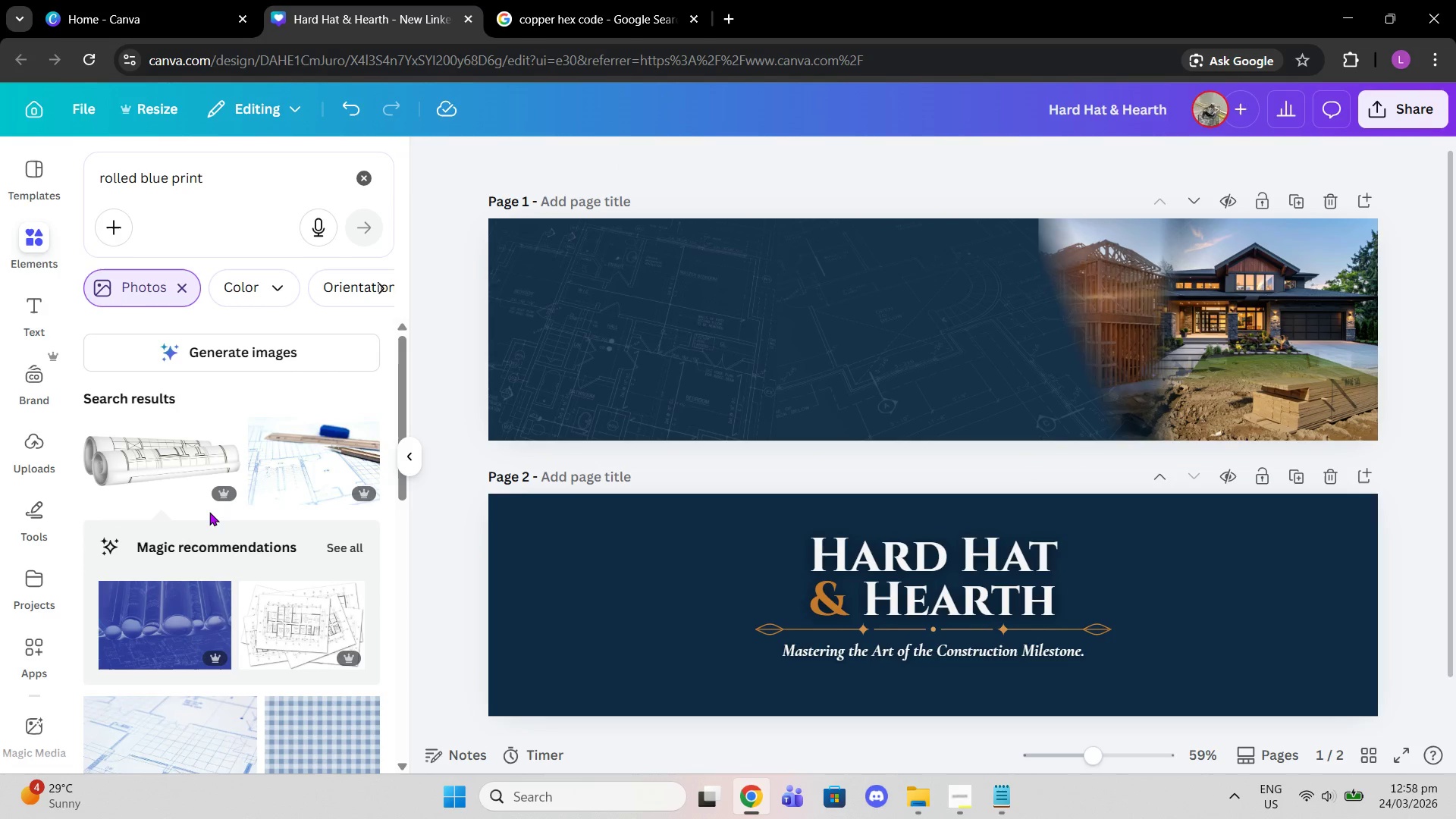 
scroll: coordinate [206, 519], scroll_direction: down, amount: 4.0
 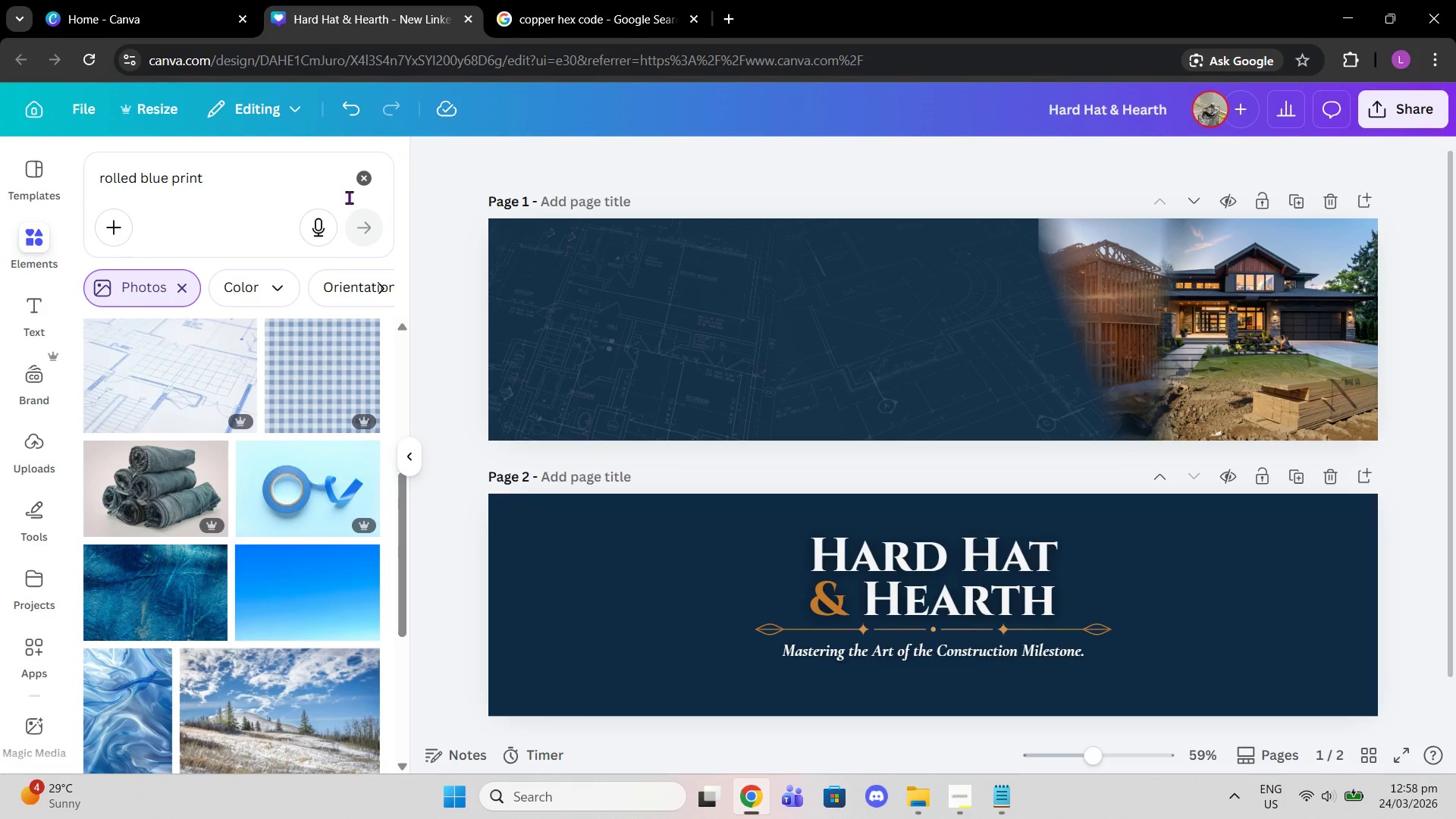 
left_click([356, 188])
 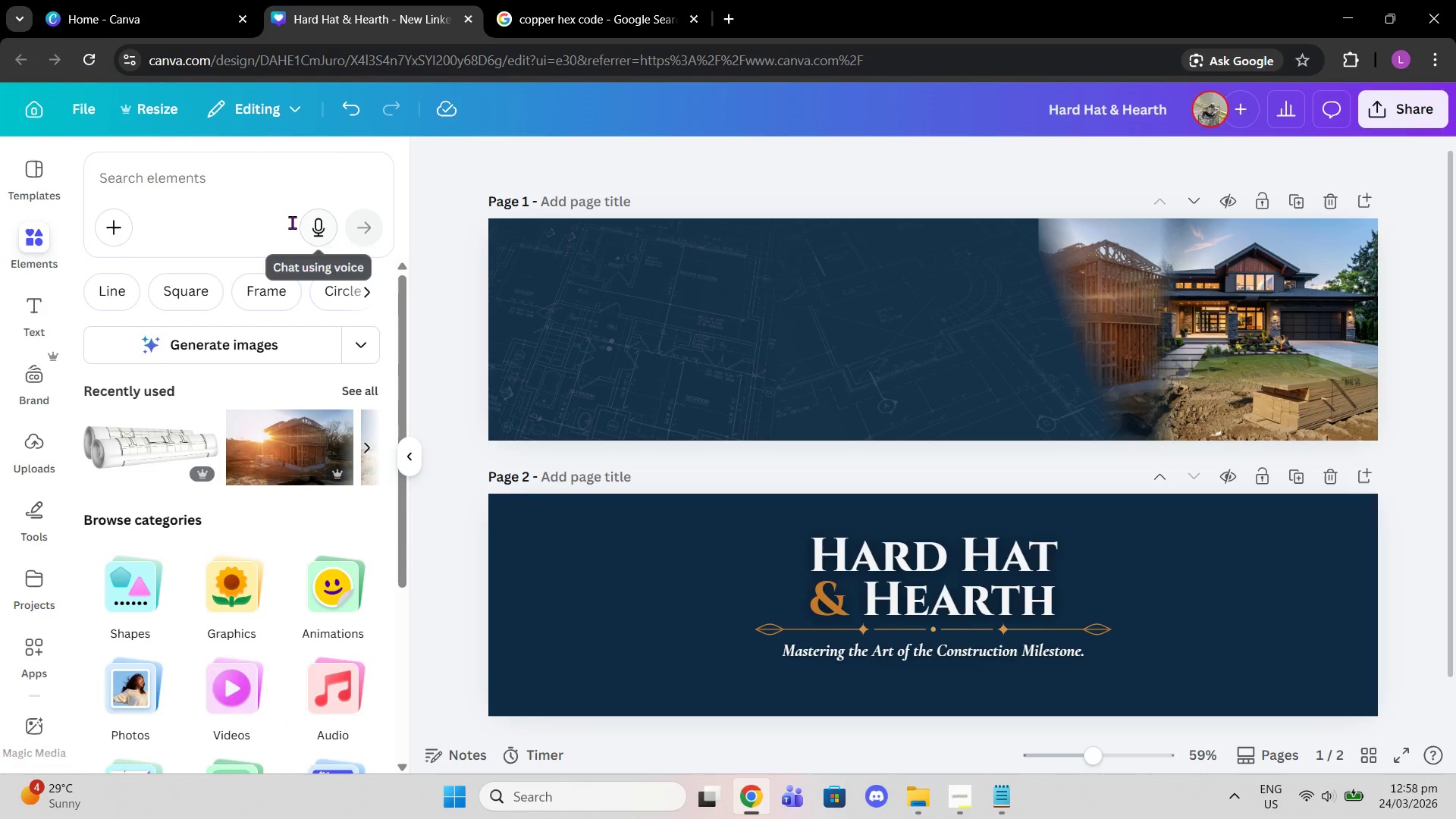 
left_click([180, 177])
 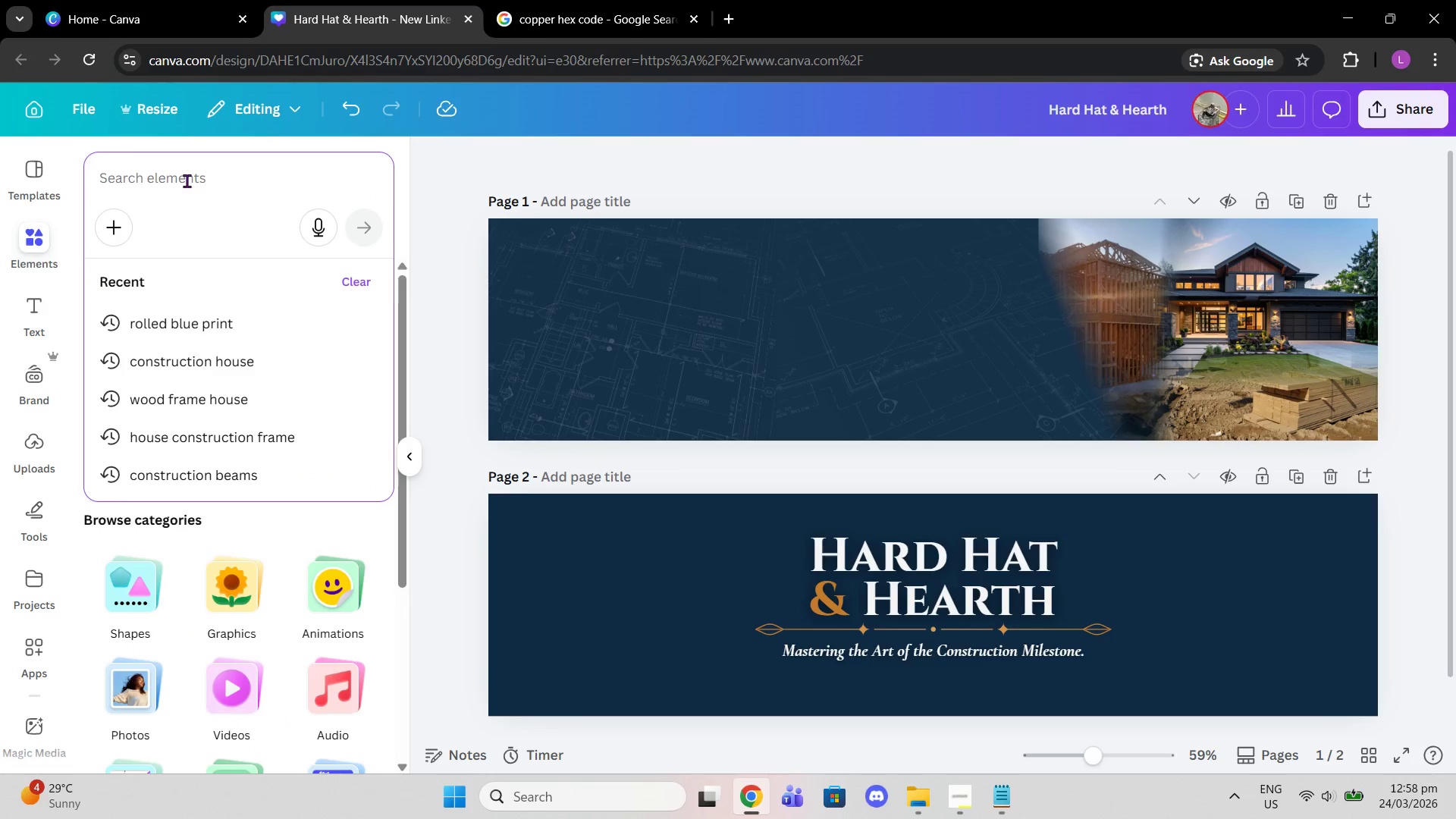 
type(shoverls)
 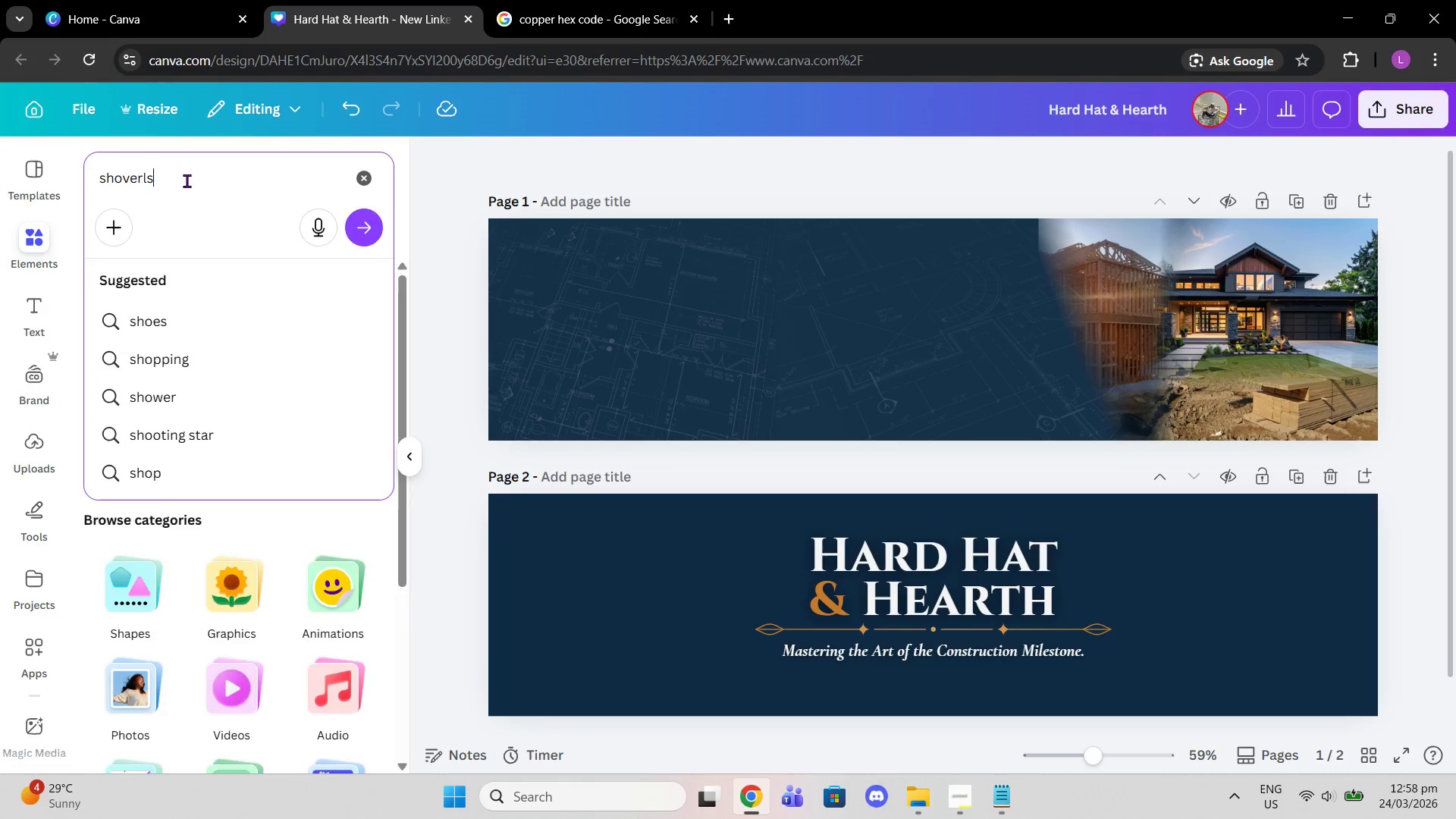 
key(Enter)
 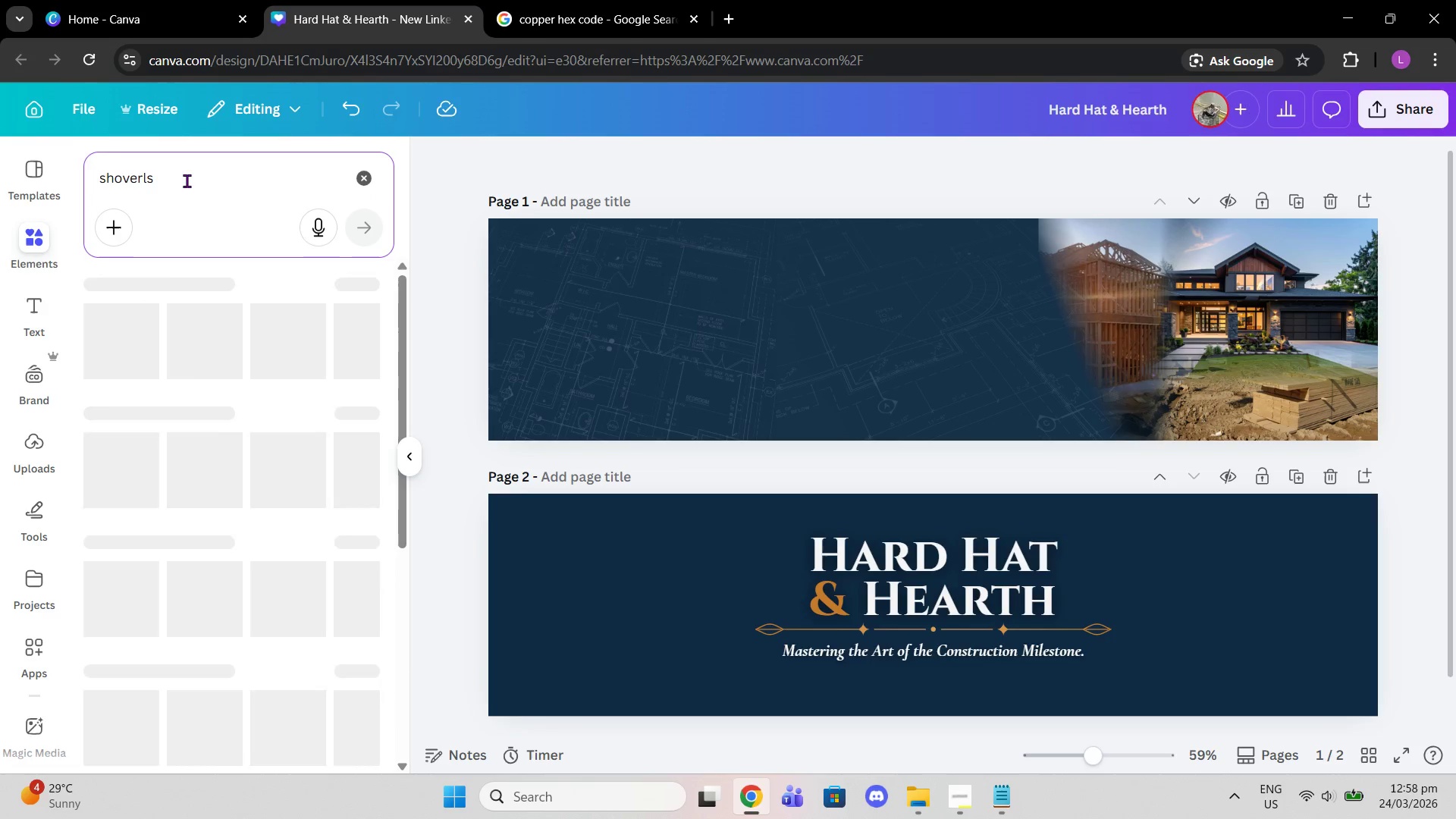 
key(Backspace)
key(Backspace)
key(Backspace)
type(ls)
 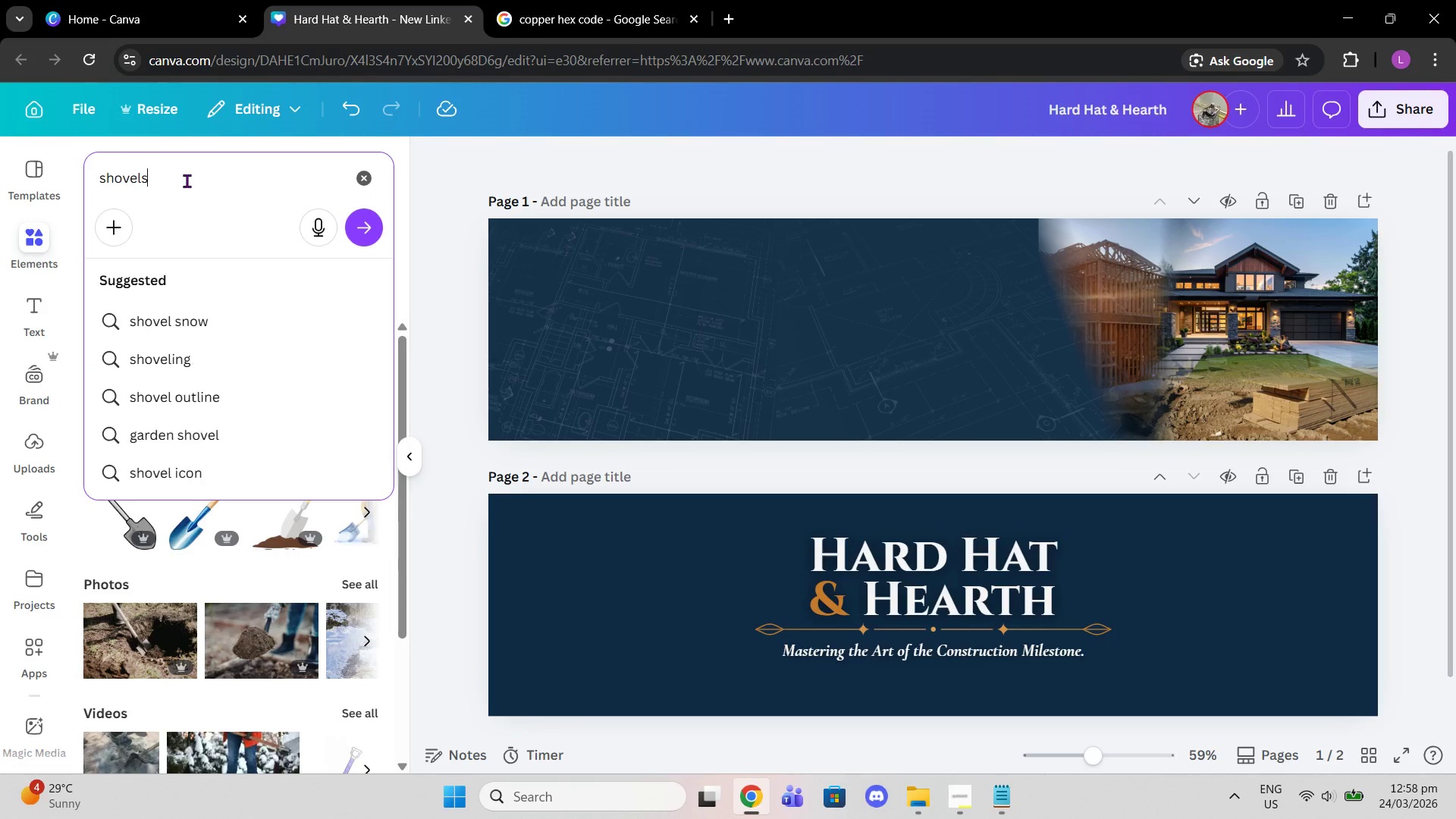 
key(Enter)
 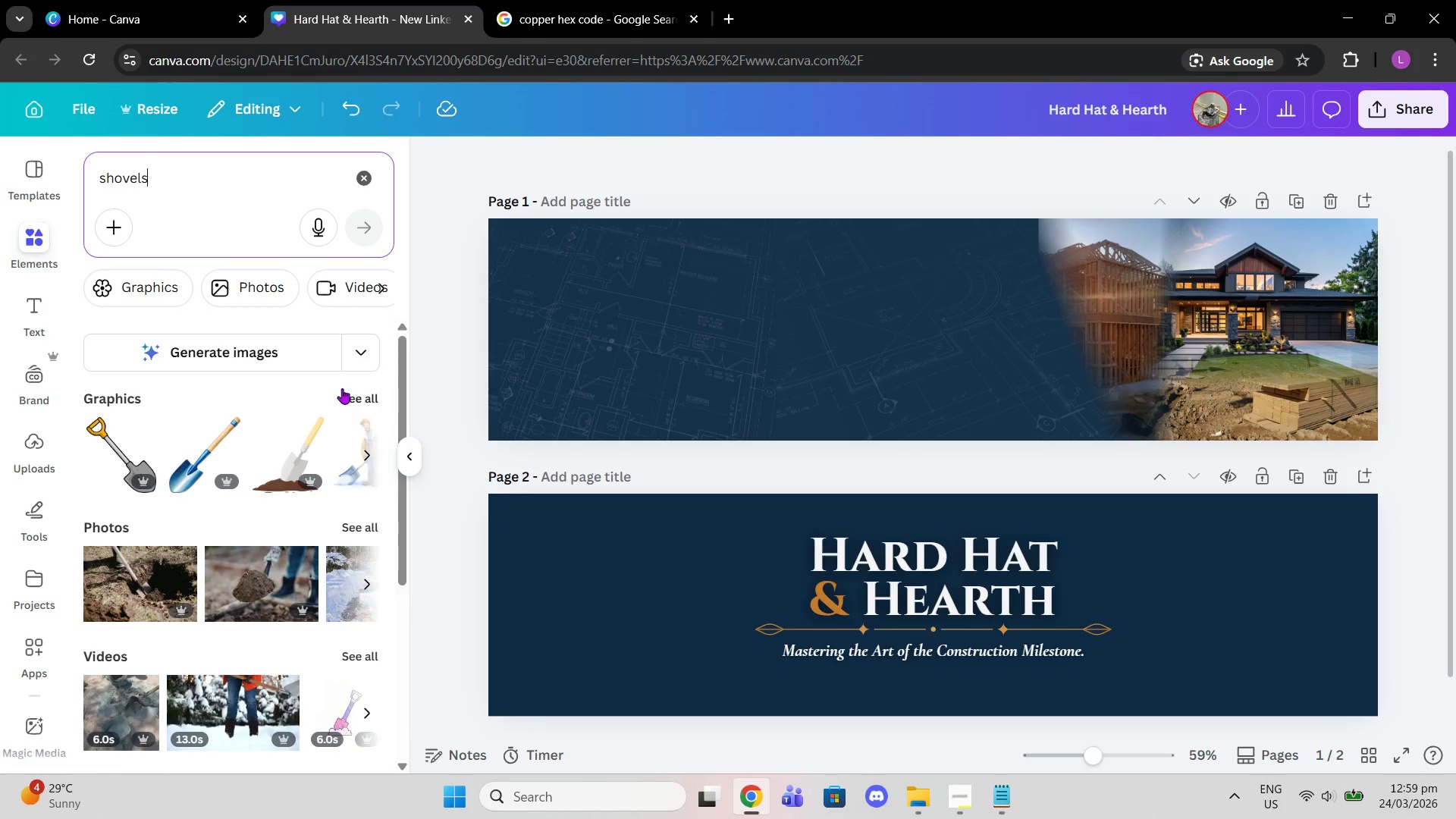 
left_click([354, 401])
 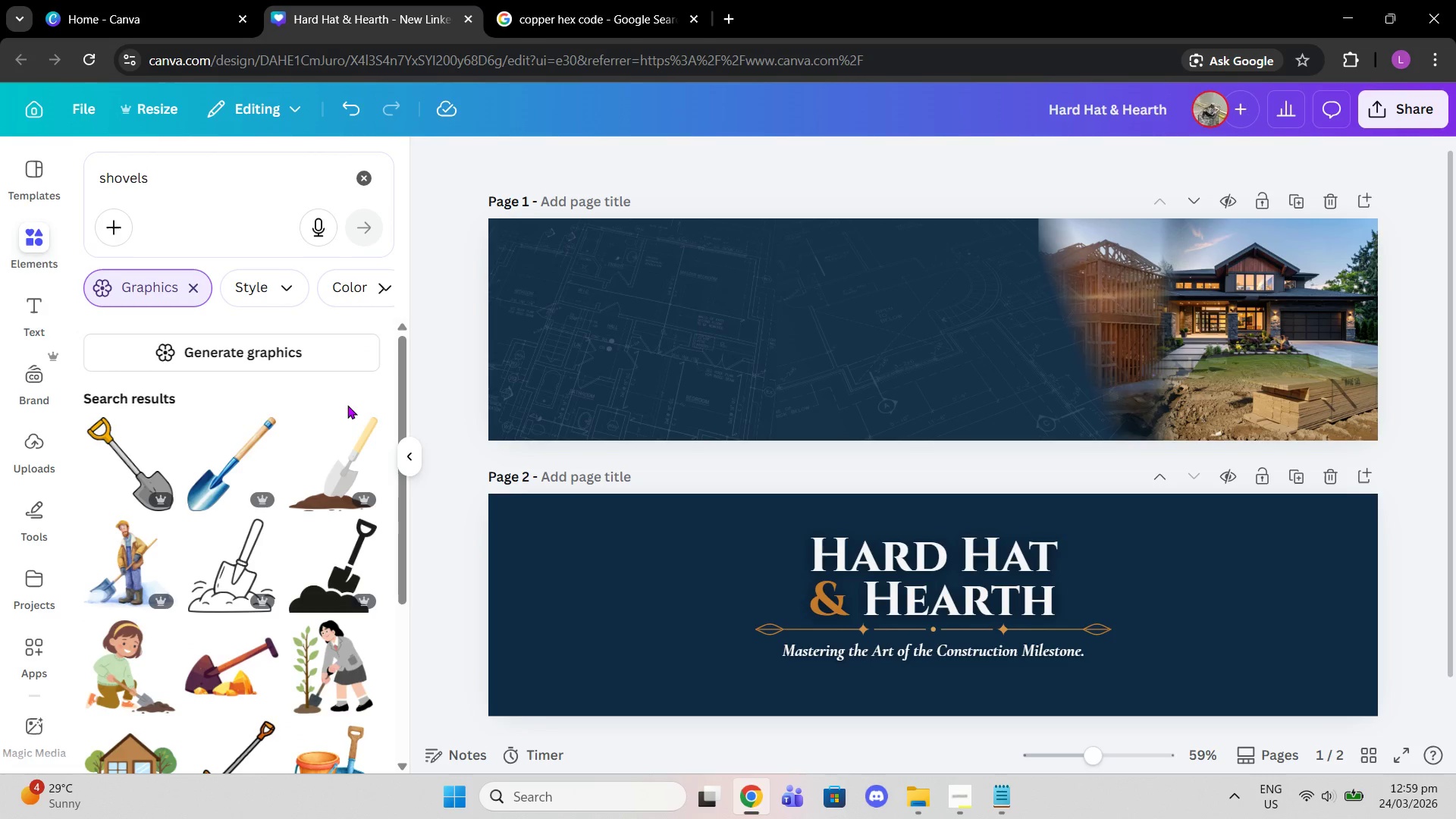 
scroll: coordinate [338, 490], scroll_direction: down, amount: 4.0
 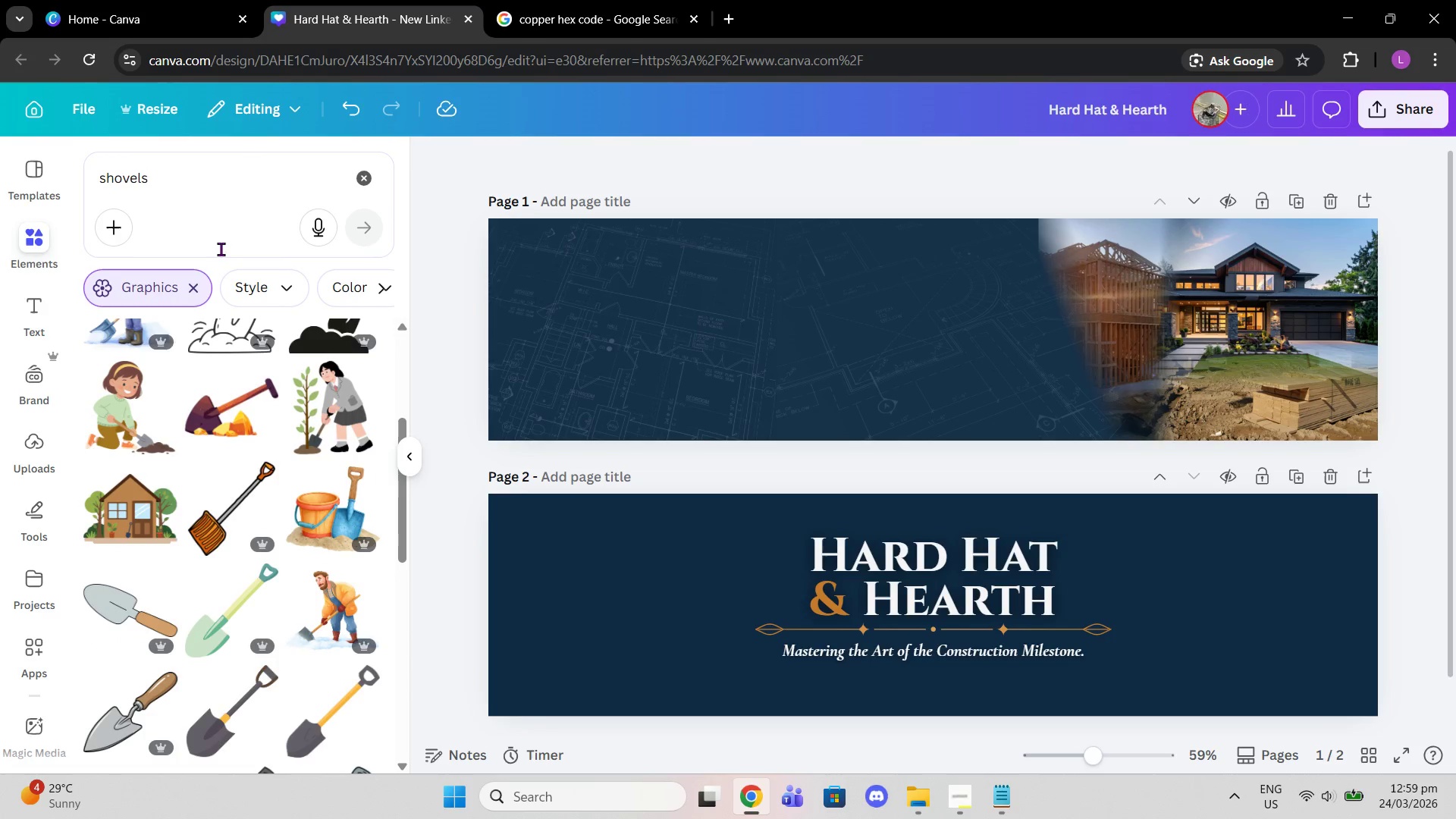 
left_click([193, 176])
 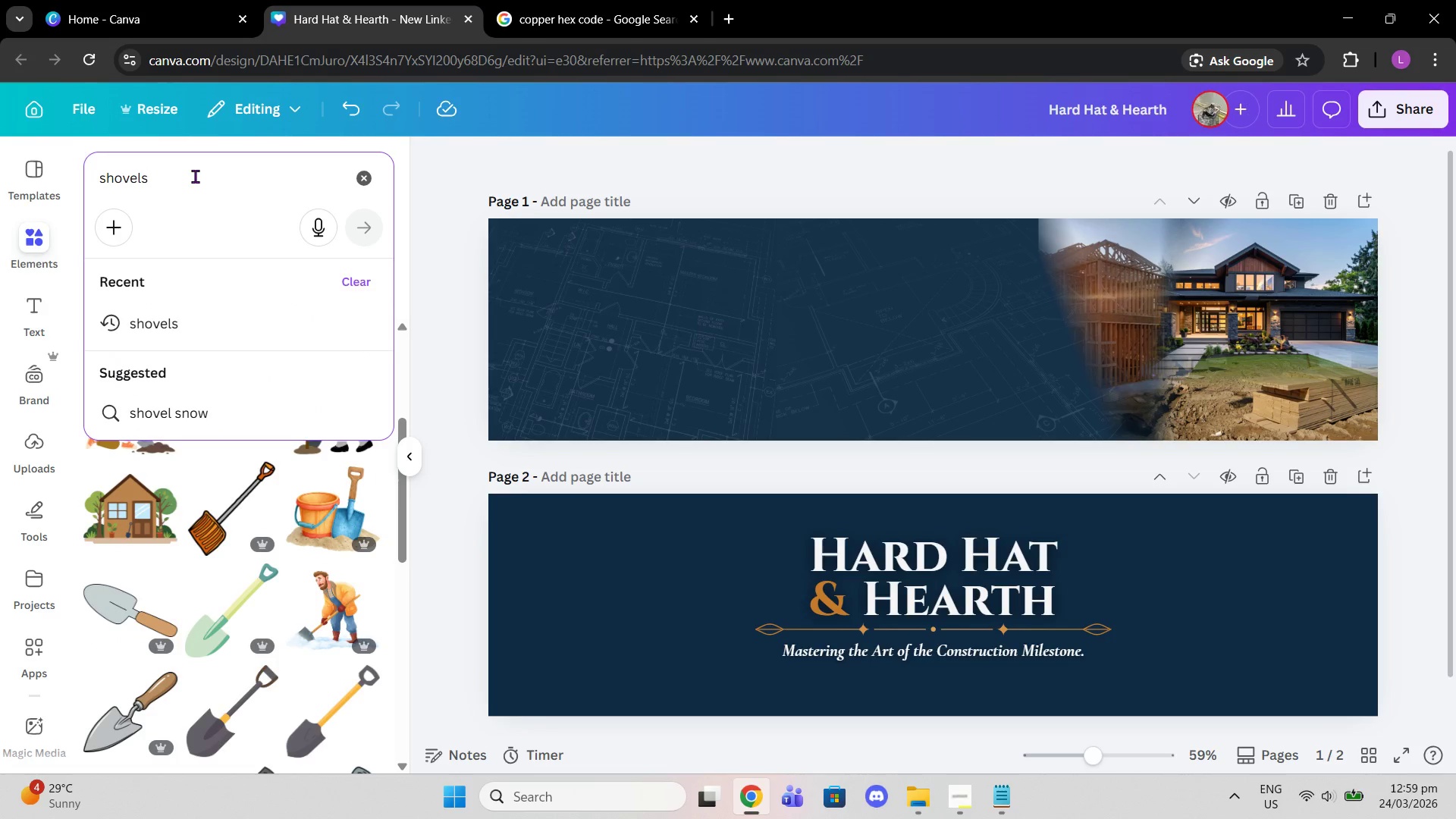 
key(Backspace)
type( realistic)
 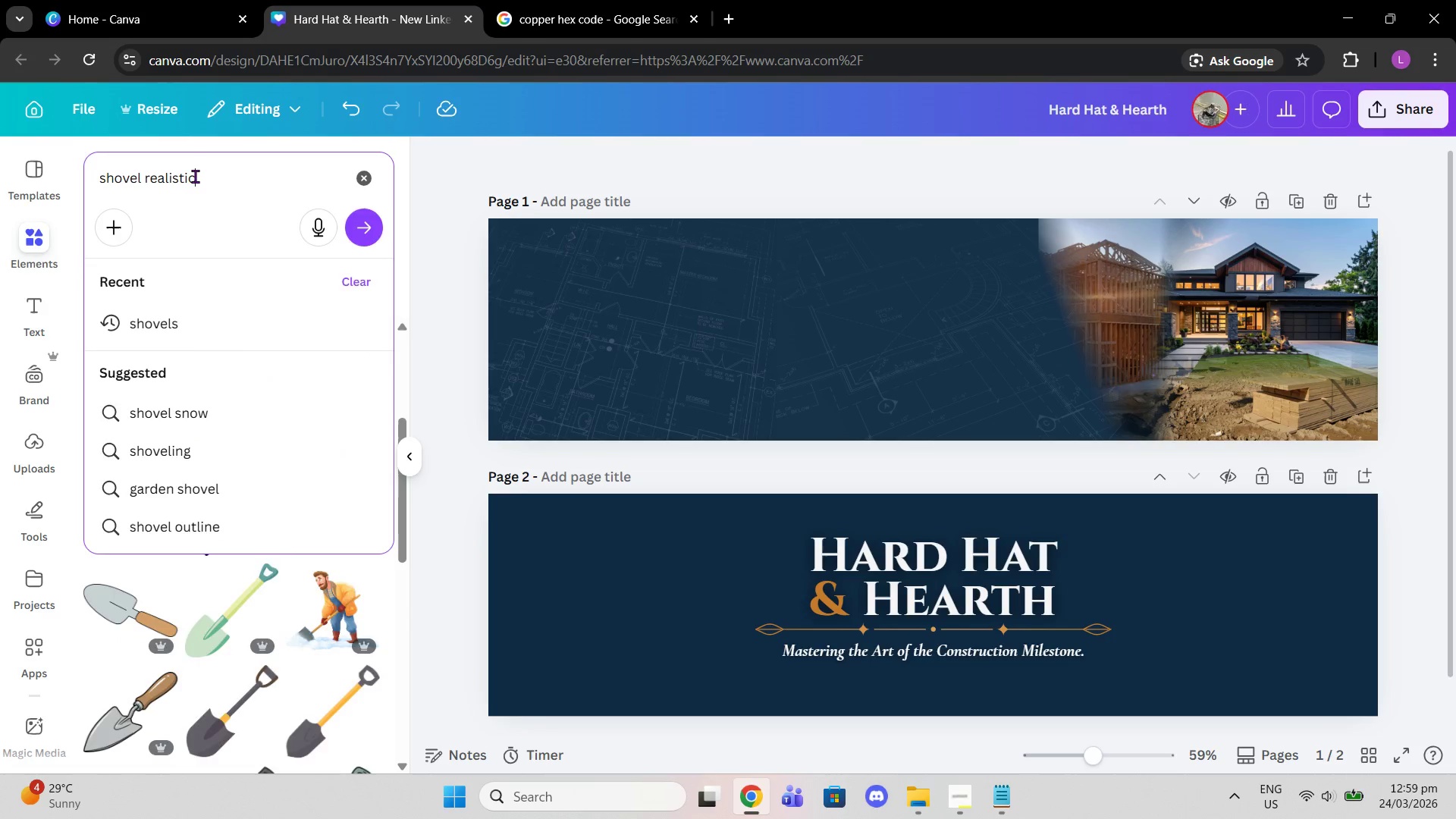 
key(Enter)
 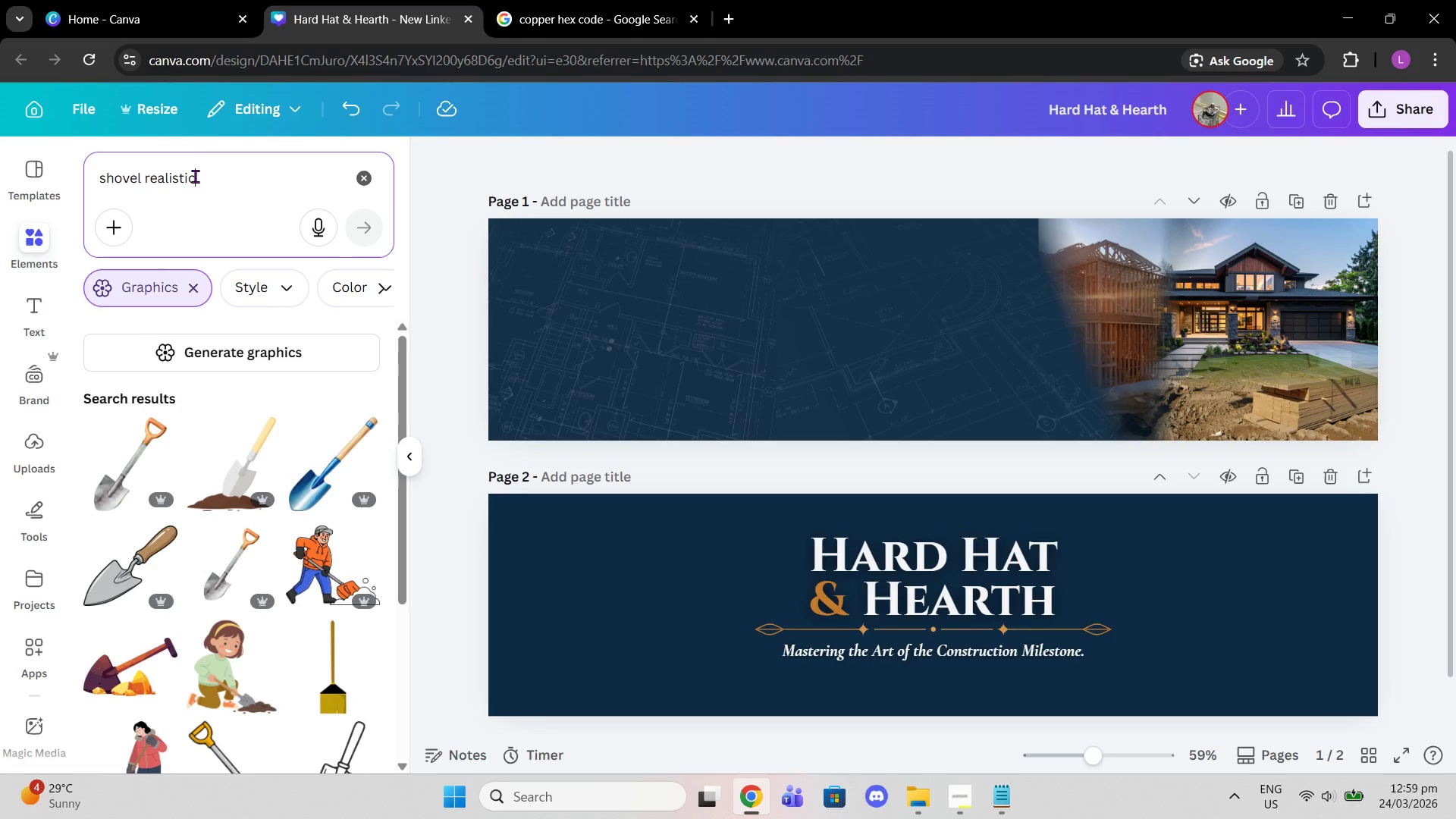 
left_click([136, 442])
 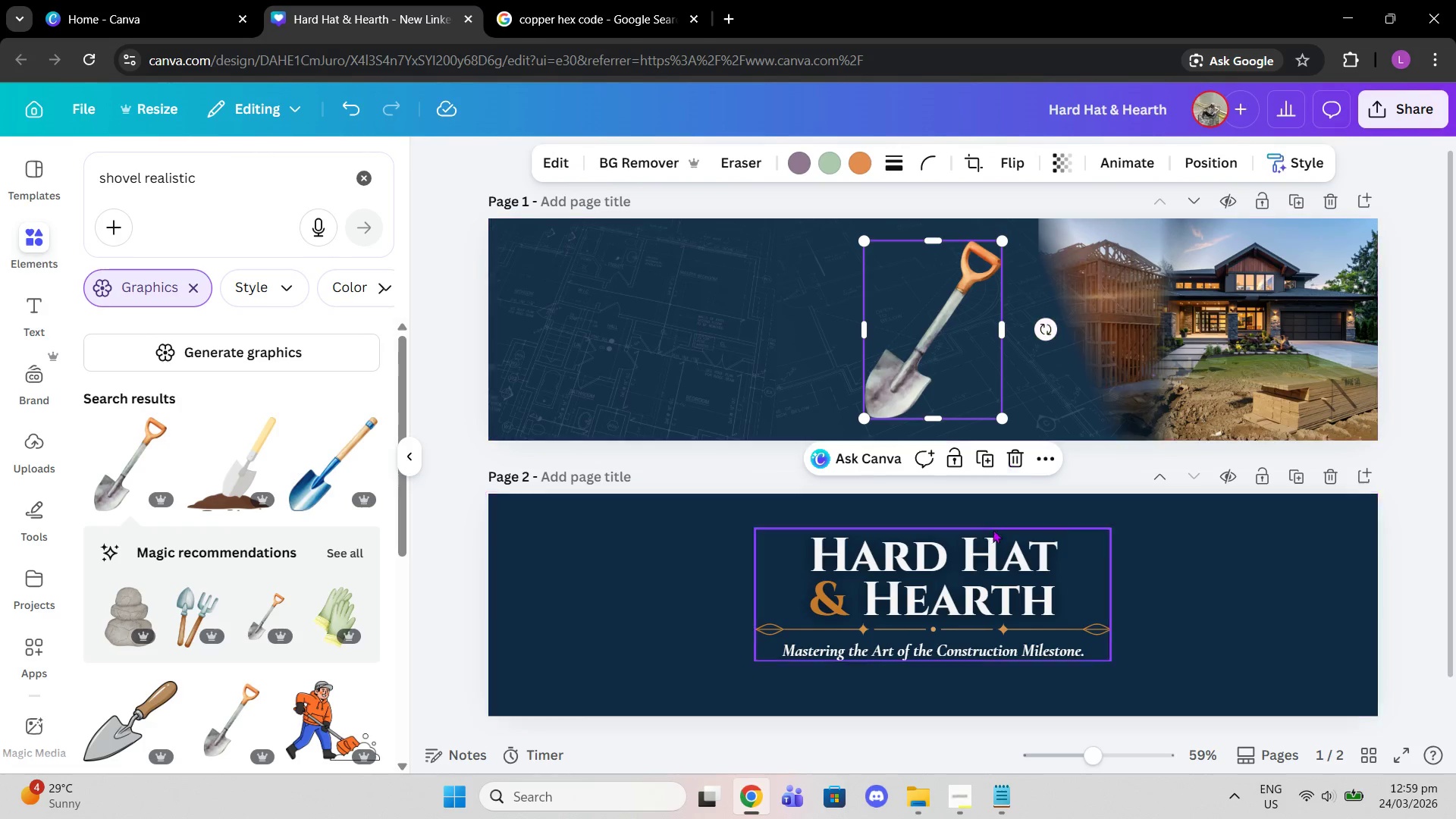 
left_click([1009, 460])
 